 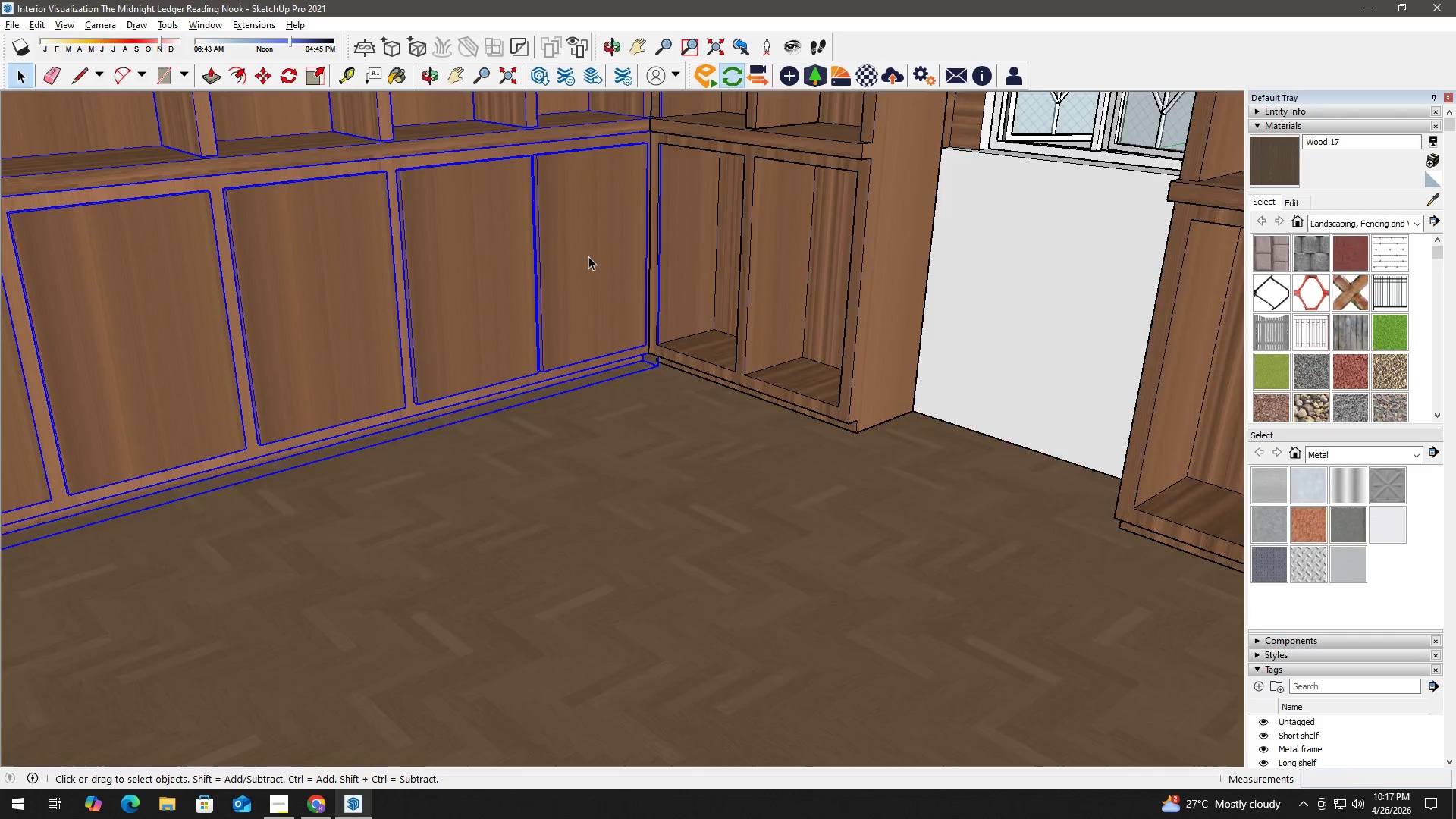 
double_click([588, 256])
 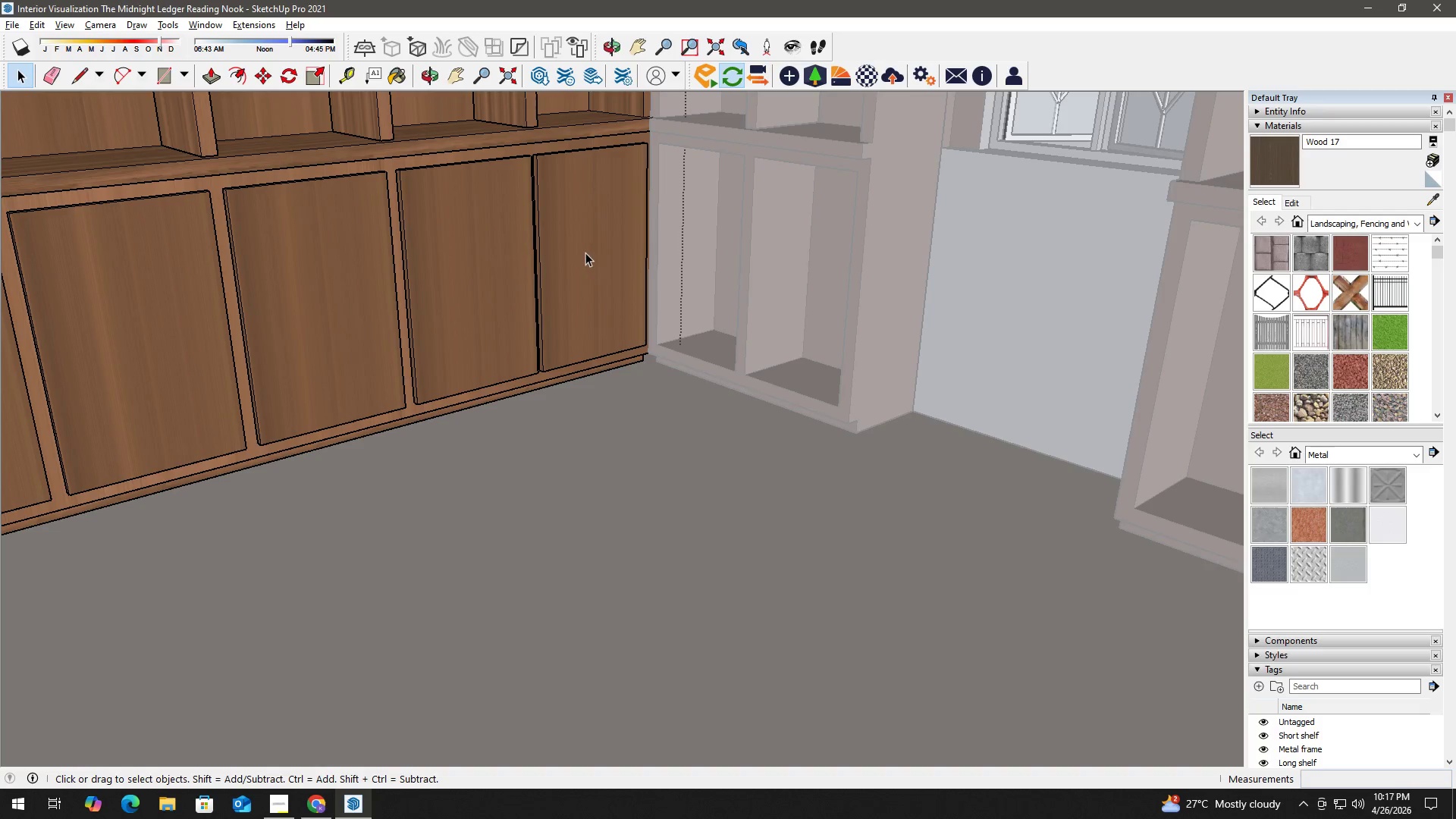 
scroll: coordinate [609, 282], scroll_direction: up, amount: 3.0
 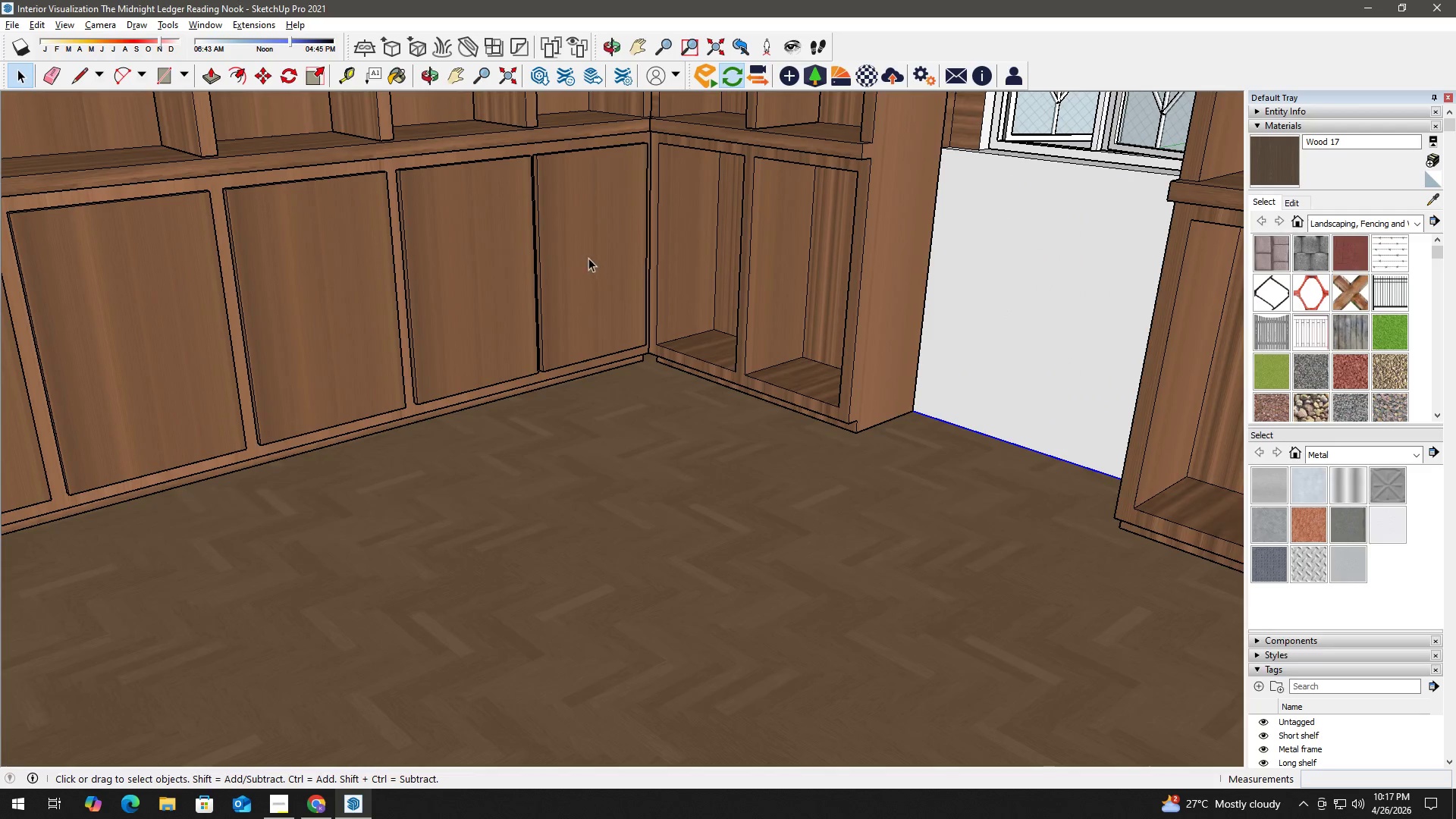 
double_click([563, 235])
 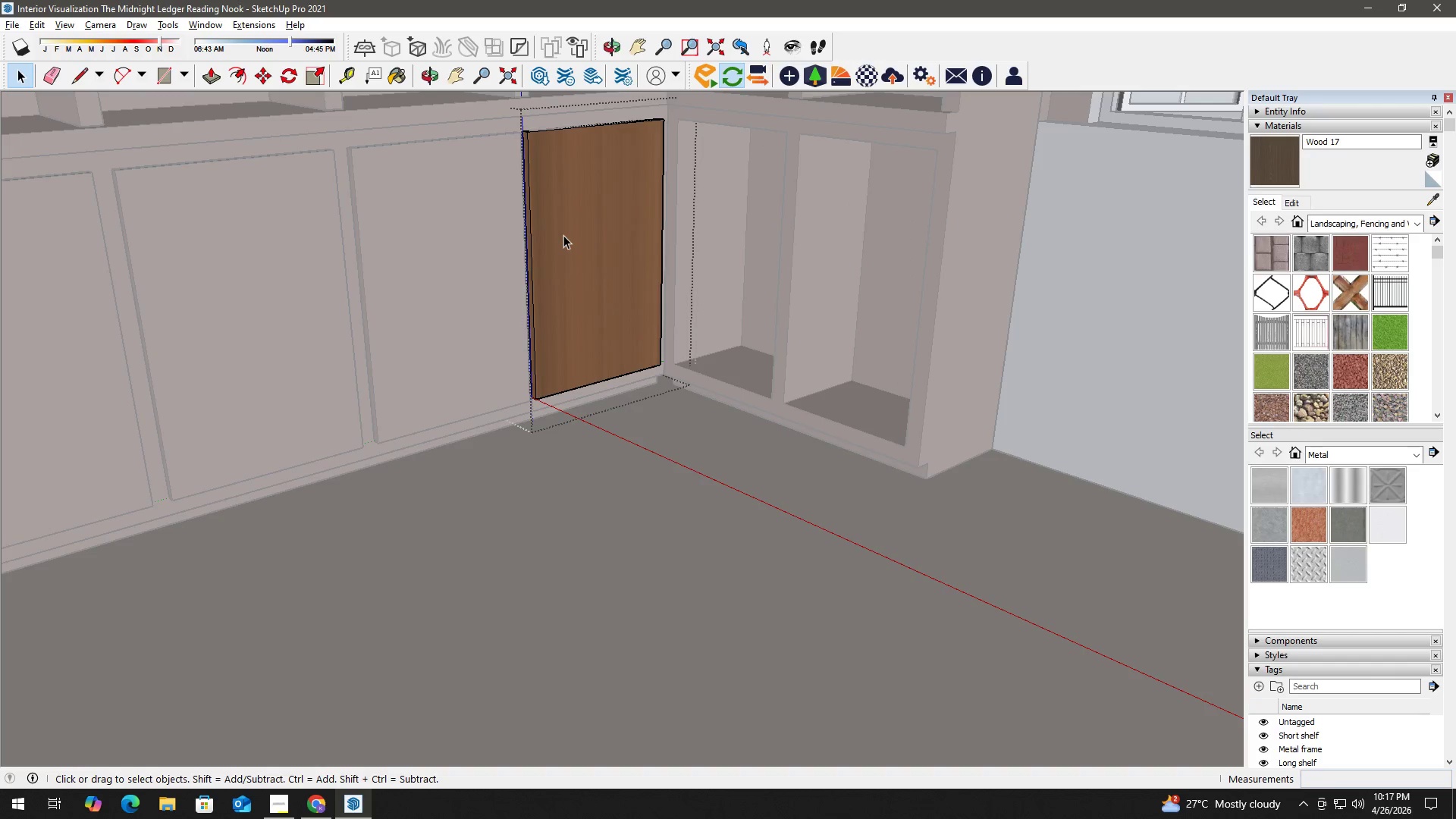 
triple_click([563, 235])
 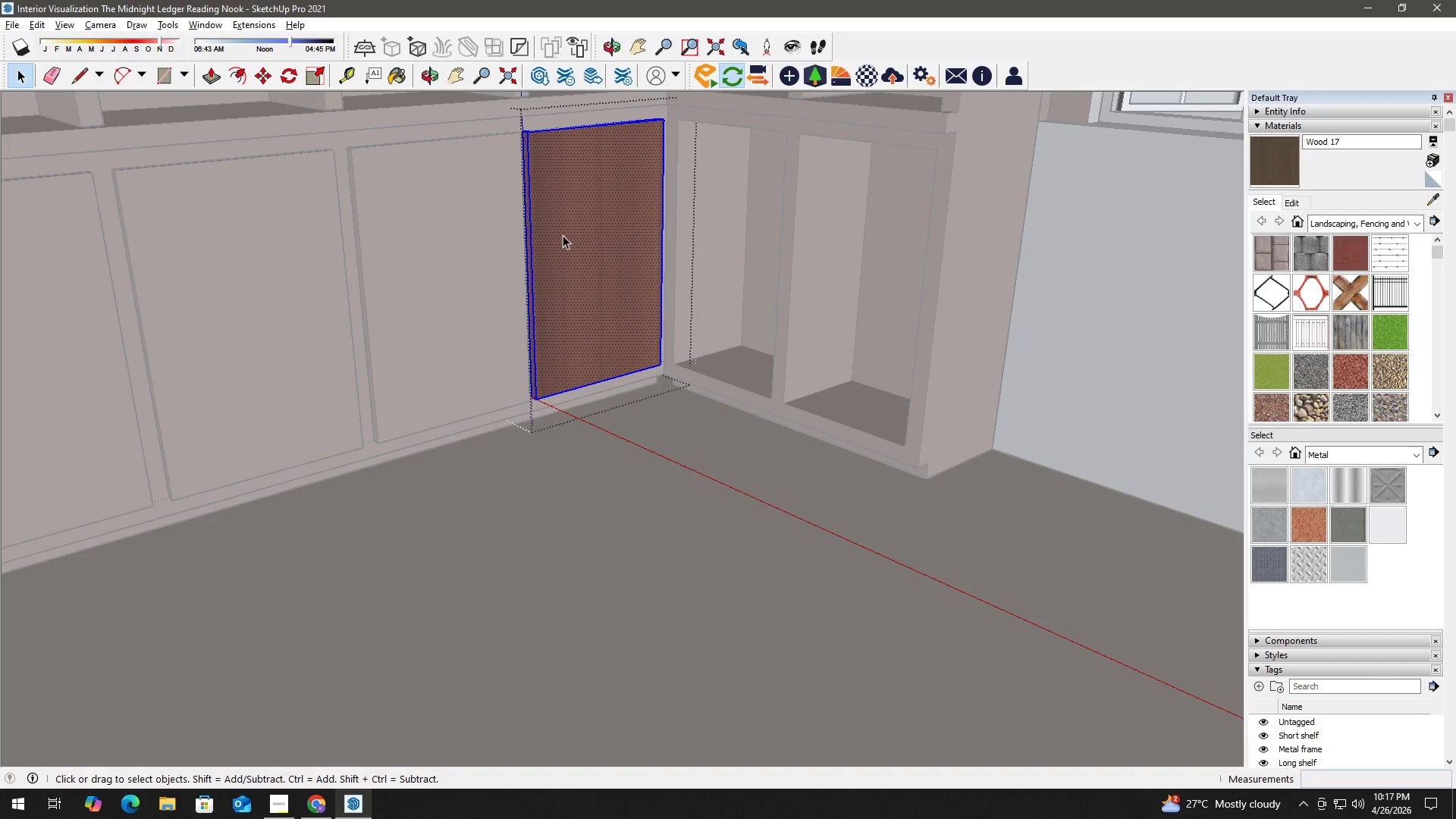 
scroll: coordinate [574, 249], scroll_direction: up, amount: 2.0
 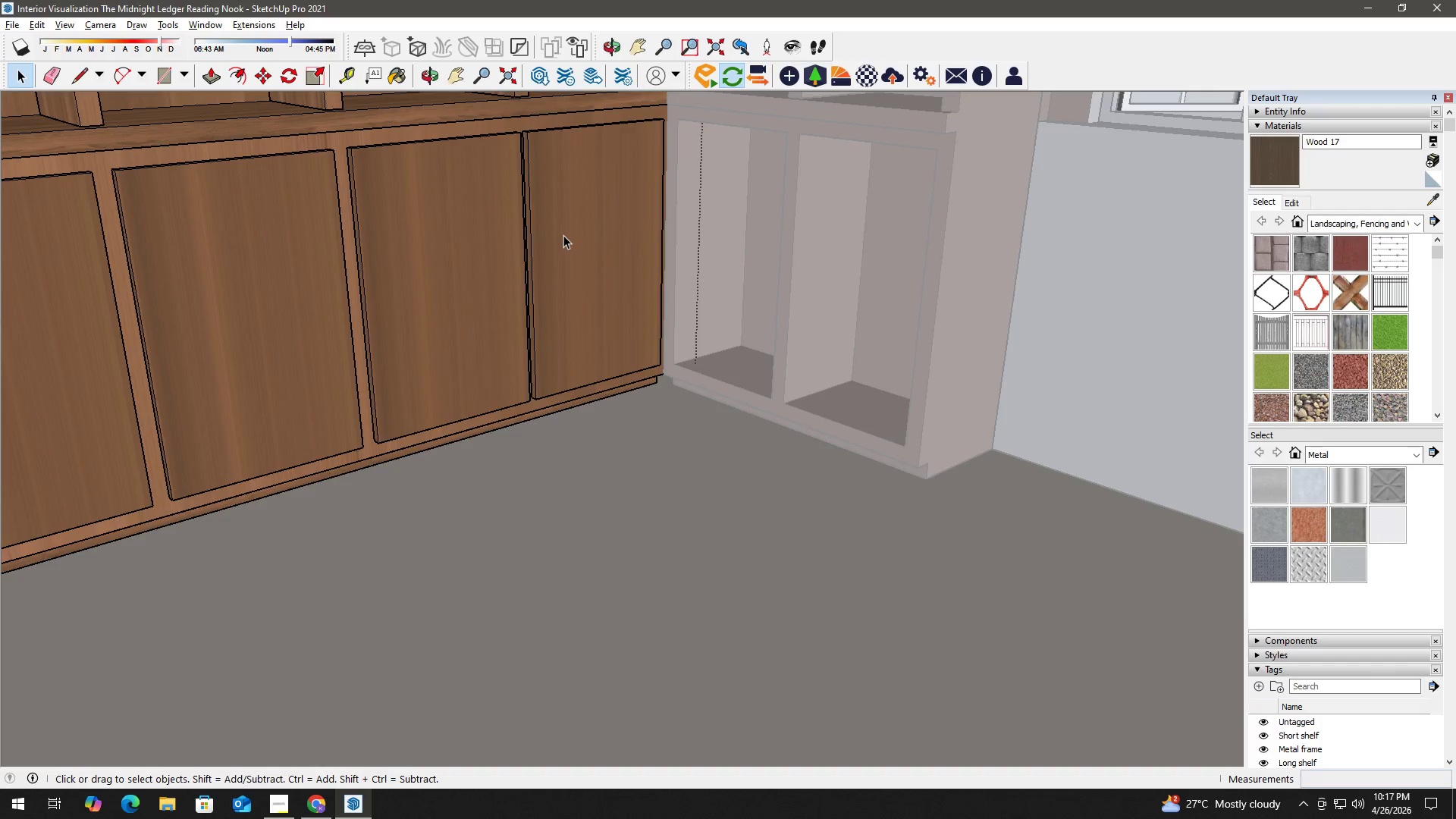 
key(B)
 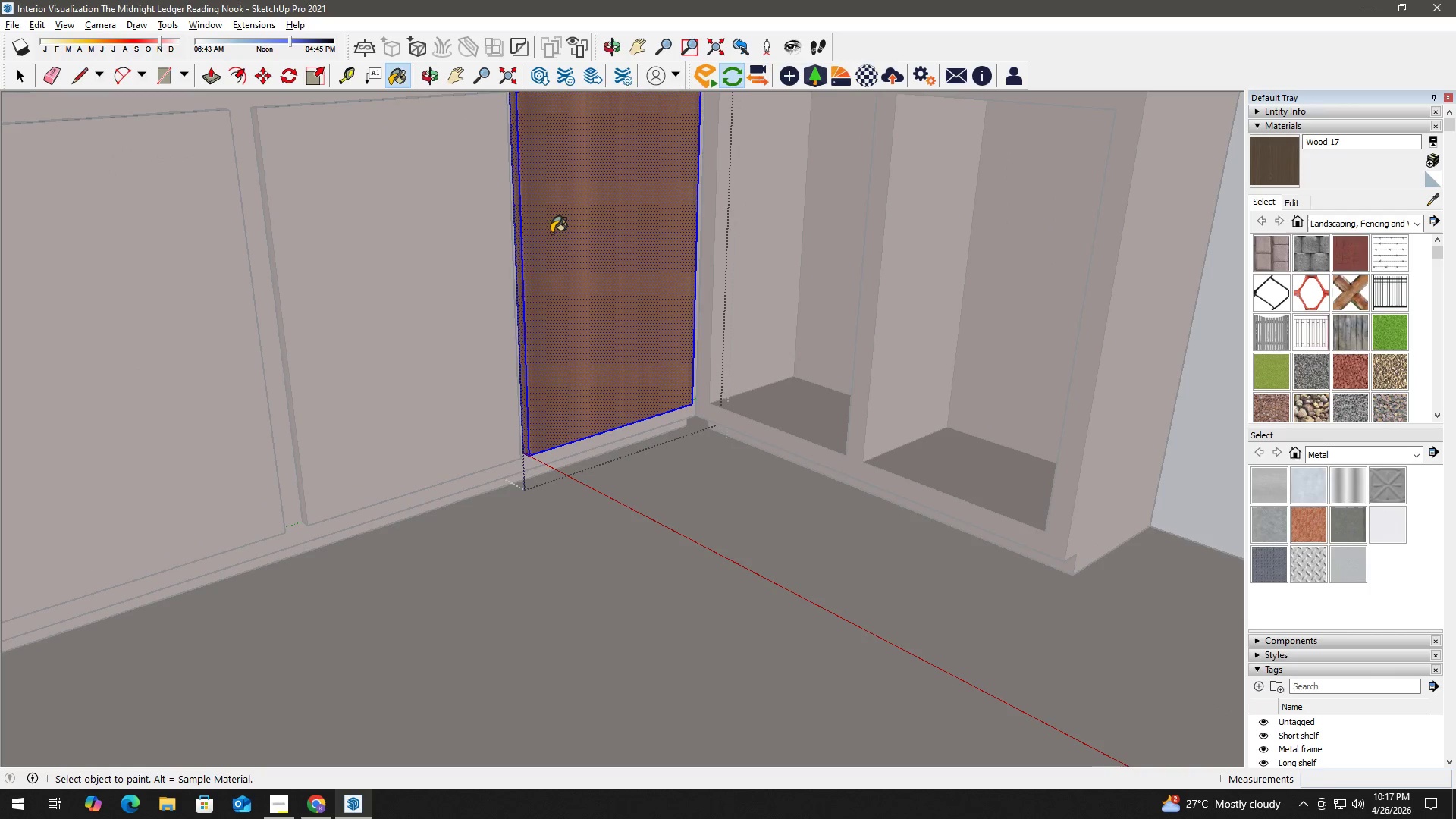 
double_click([551, 233])
 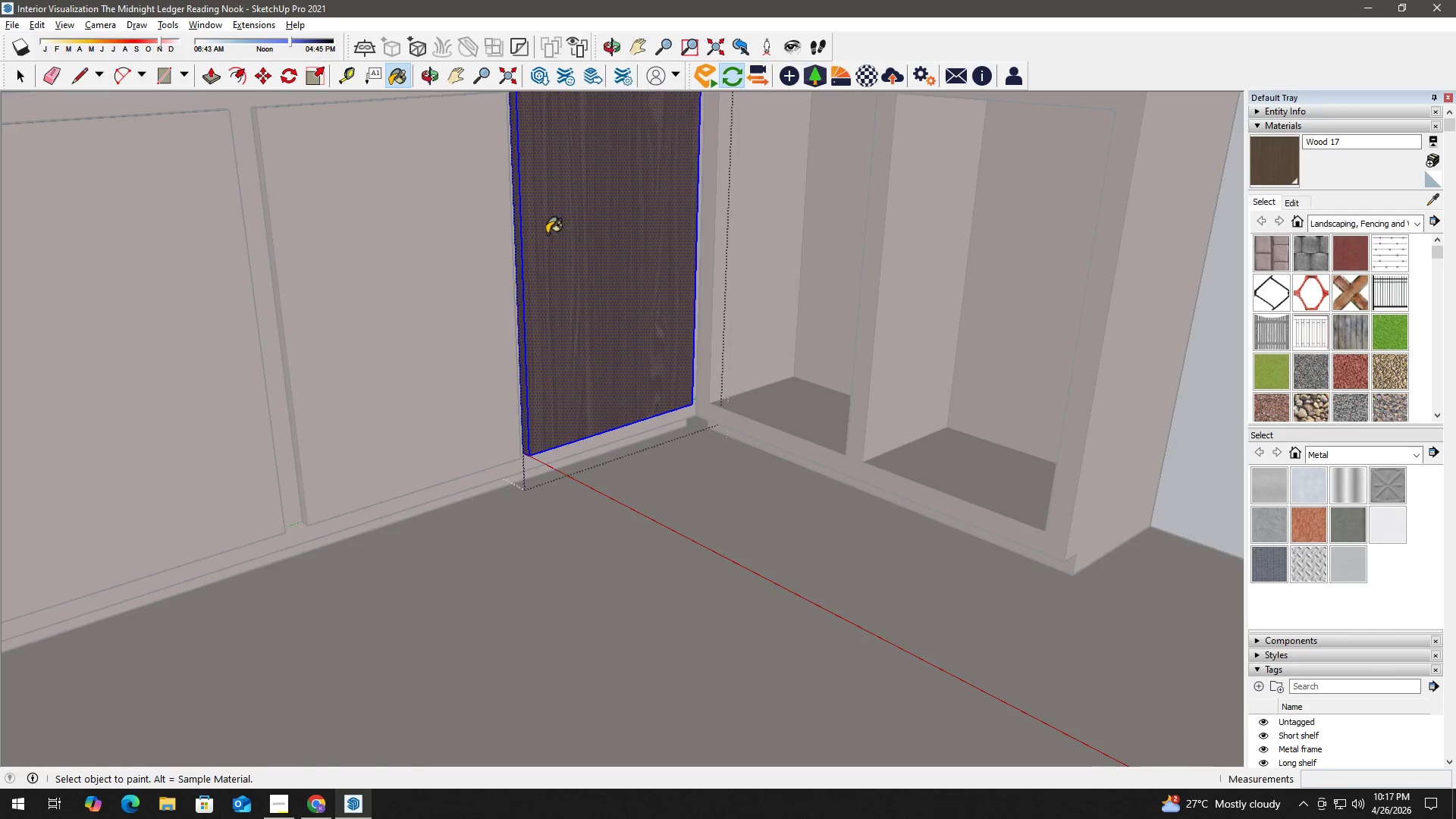 
scroll: coordinate [557, 236], scroll_direction: up, amount: 3.0
 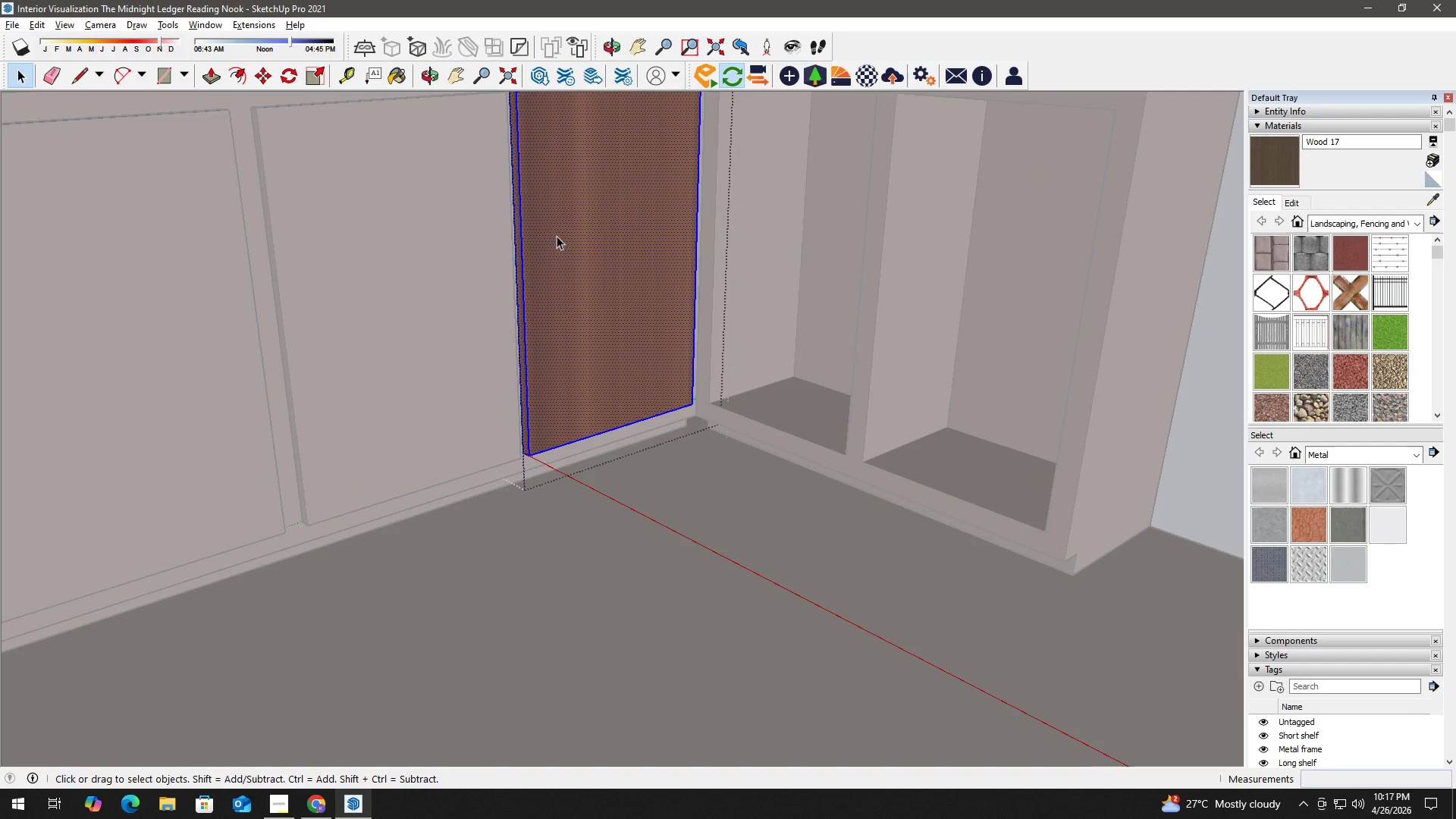 
key(Space)
 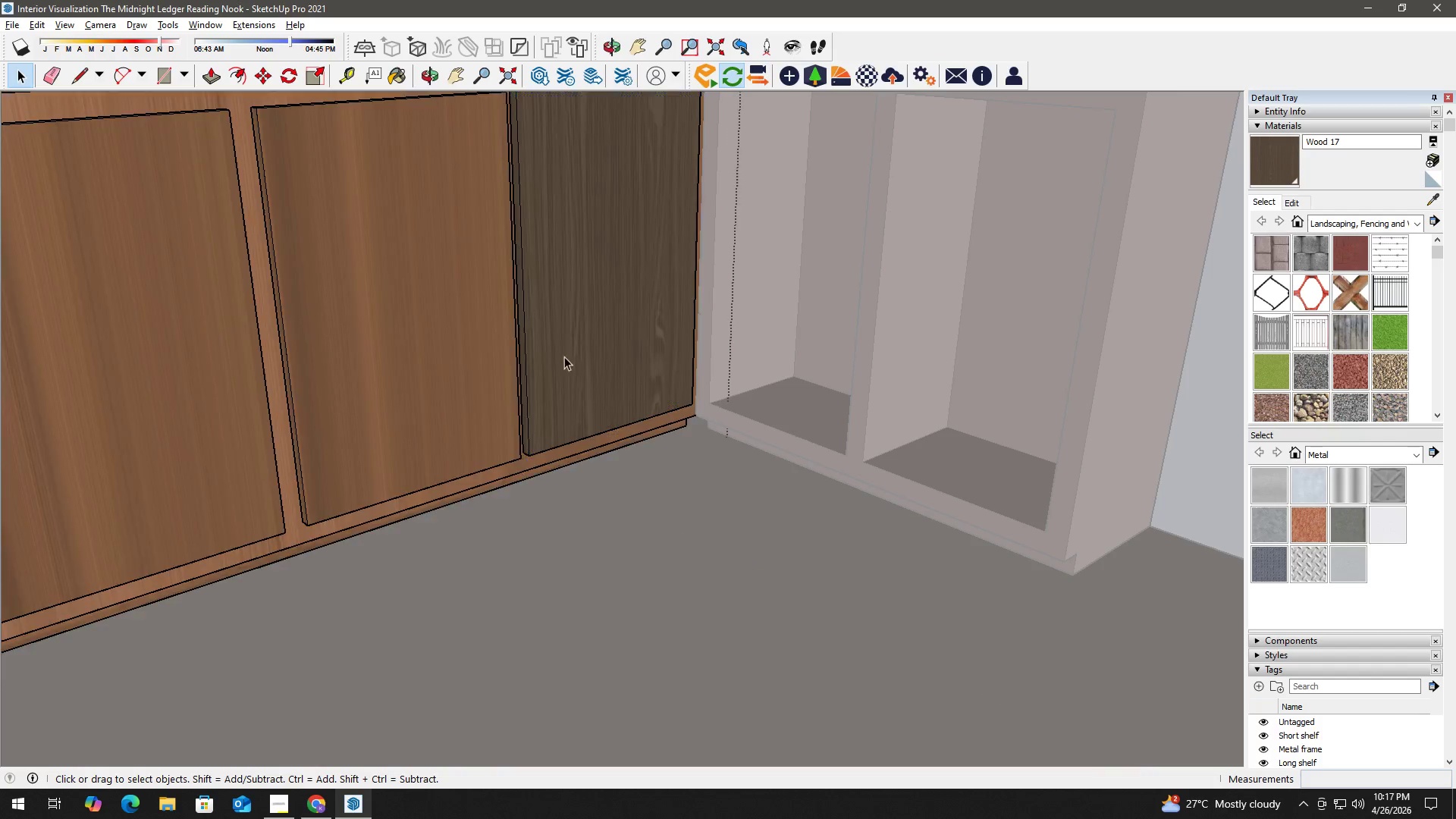 
key(Escape)
 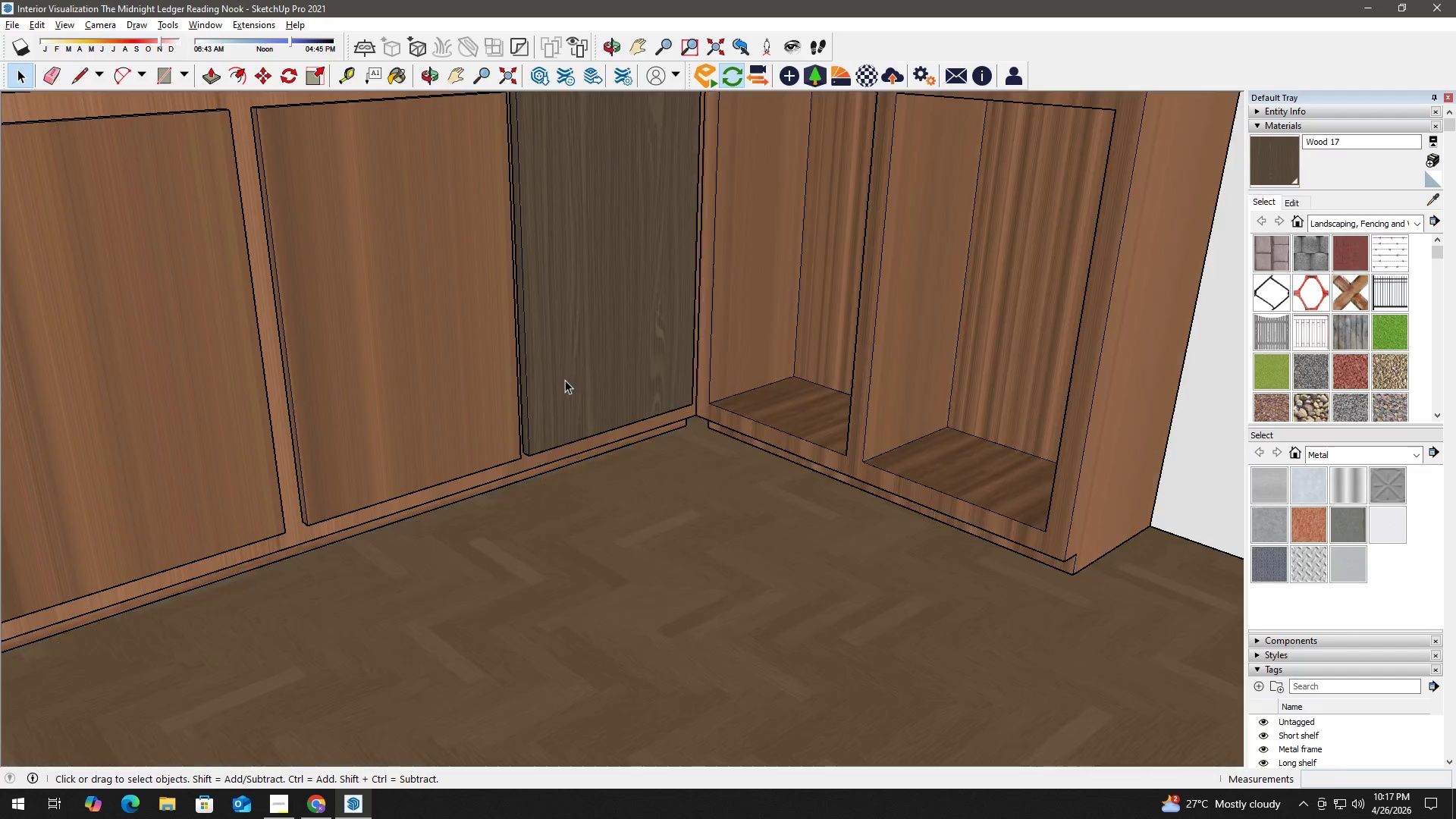 
scroll: coordinate [531, 366], scroll_direction: down, amount: 4.0
 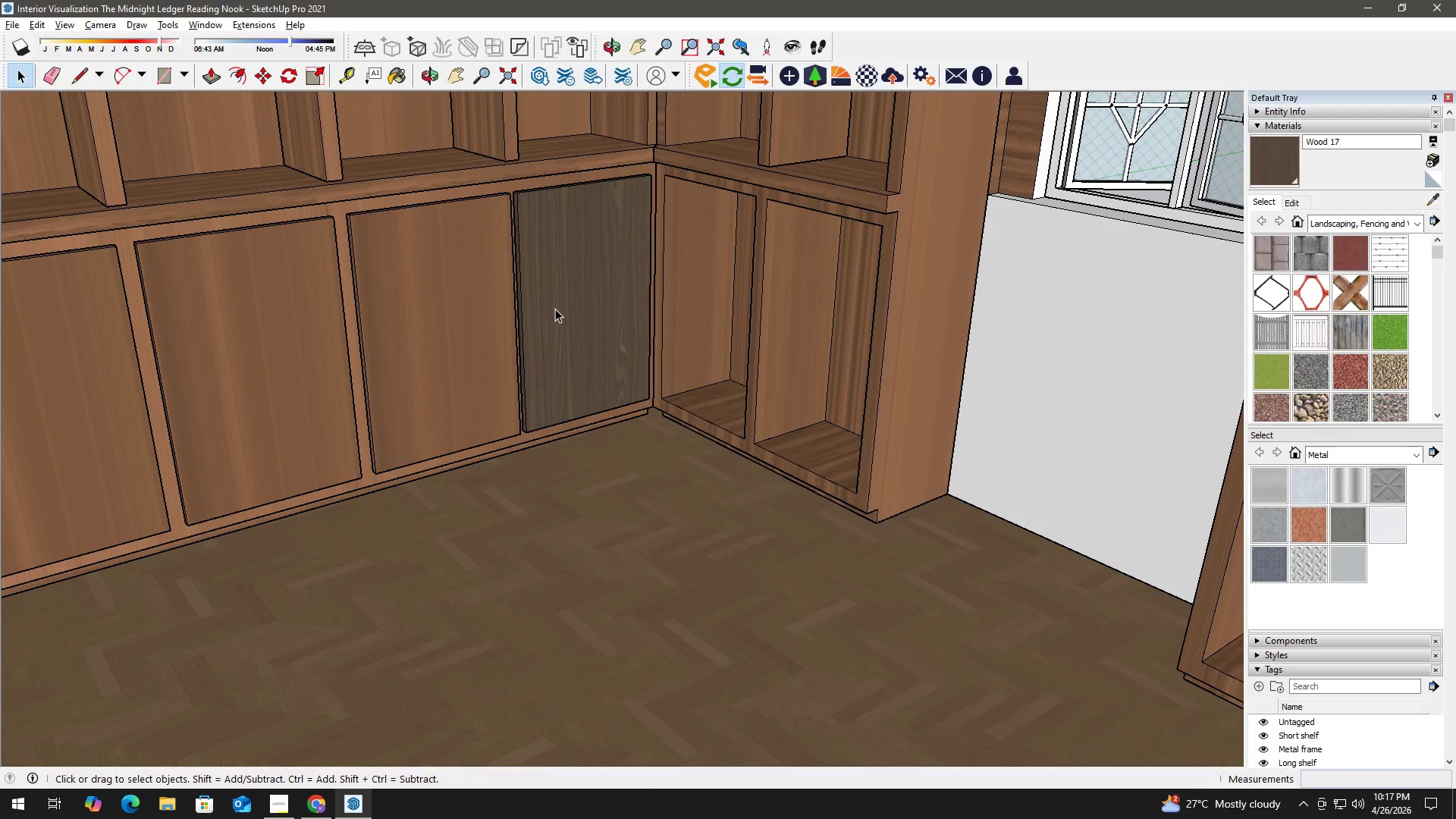 
wait(16.96)
 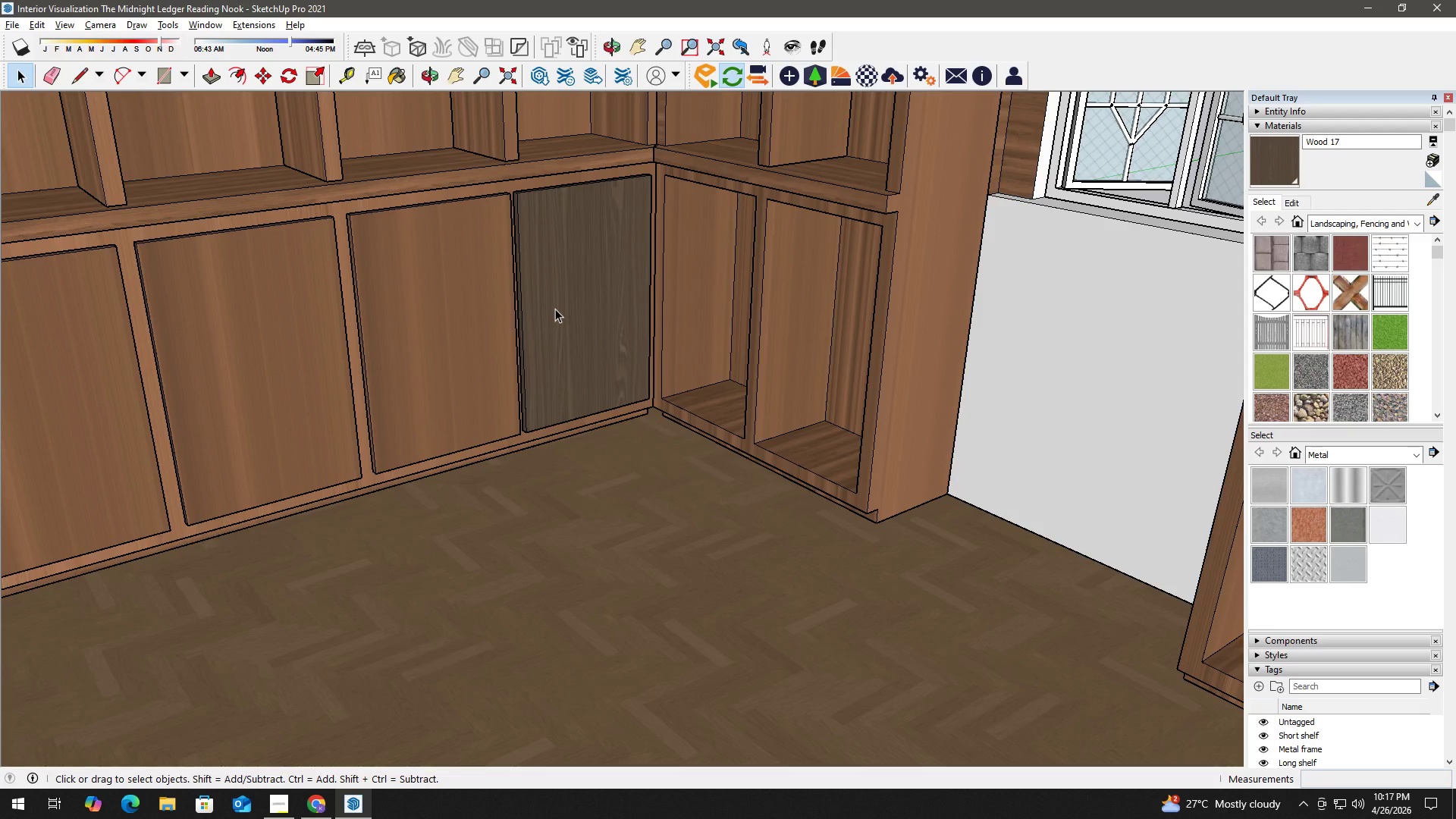 
key(Alt+Tab)
 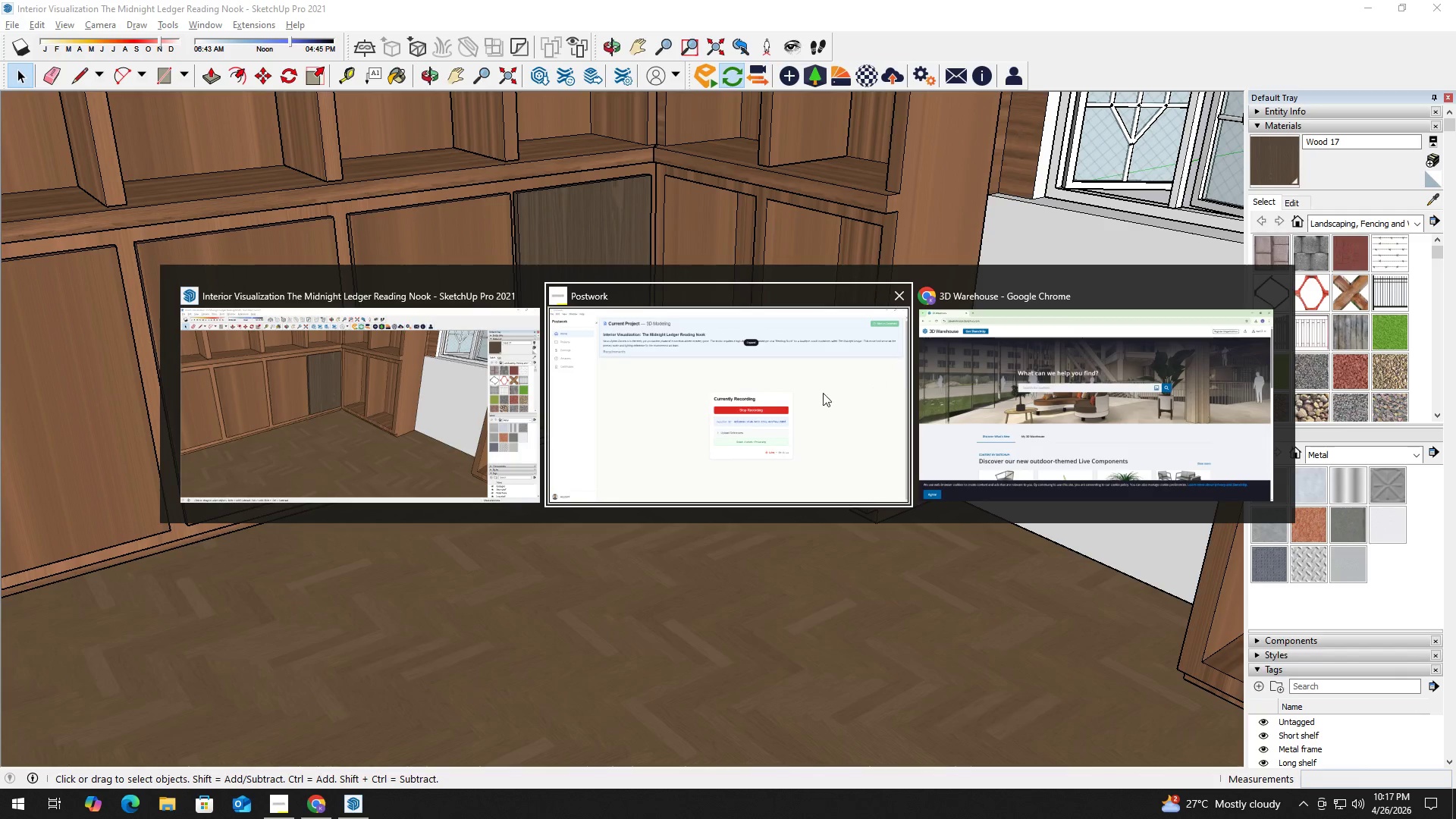 
left_click_drag(start_coordinate=[1050, 403], to_coordinate=[1043, 403])
 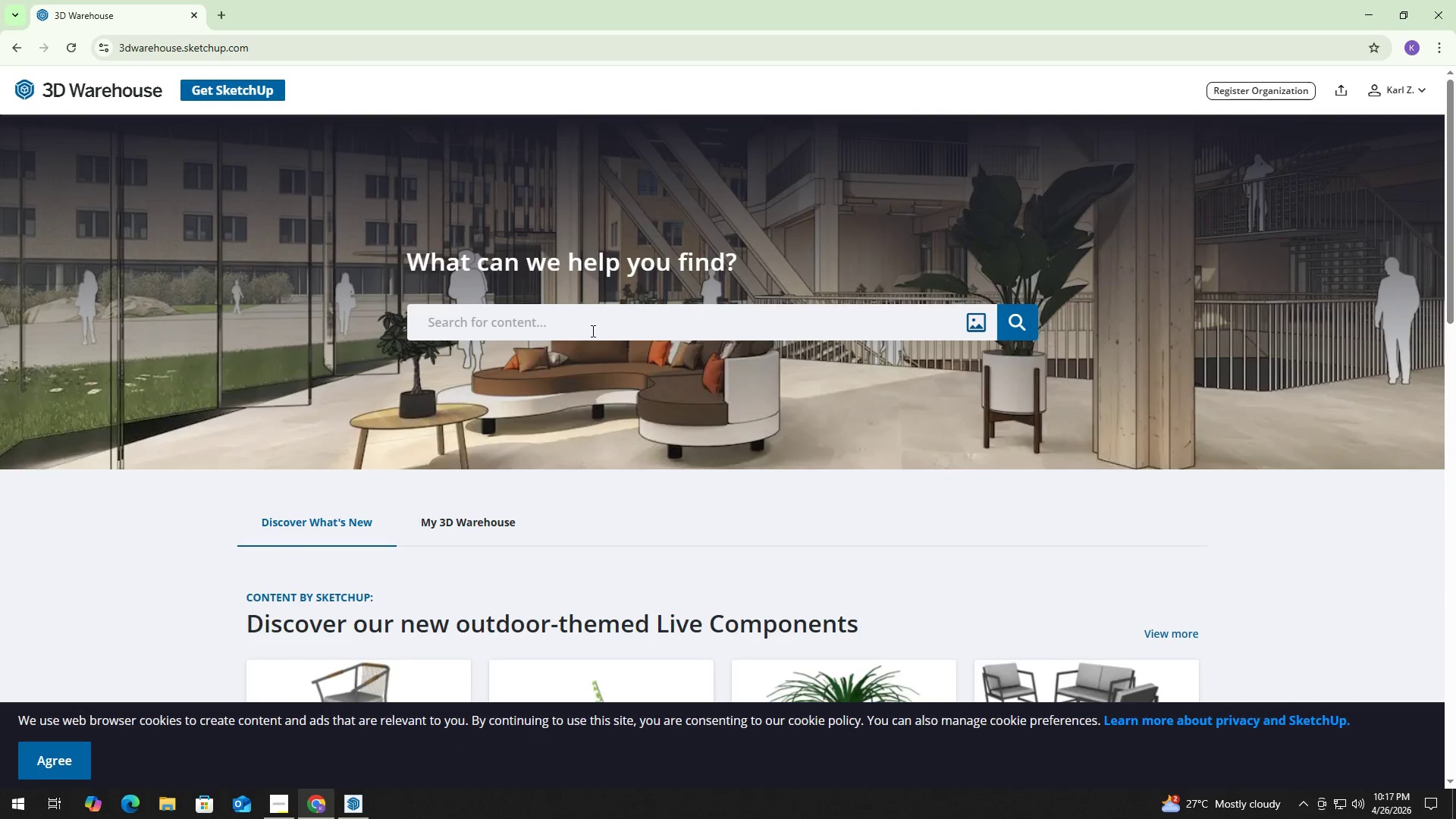 
left_click([604, 317])
 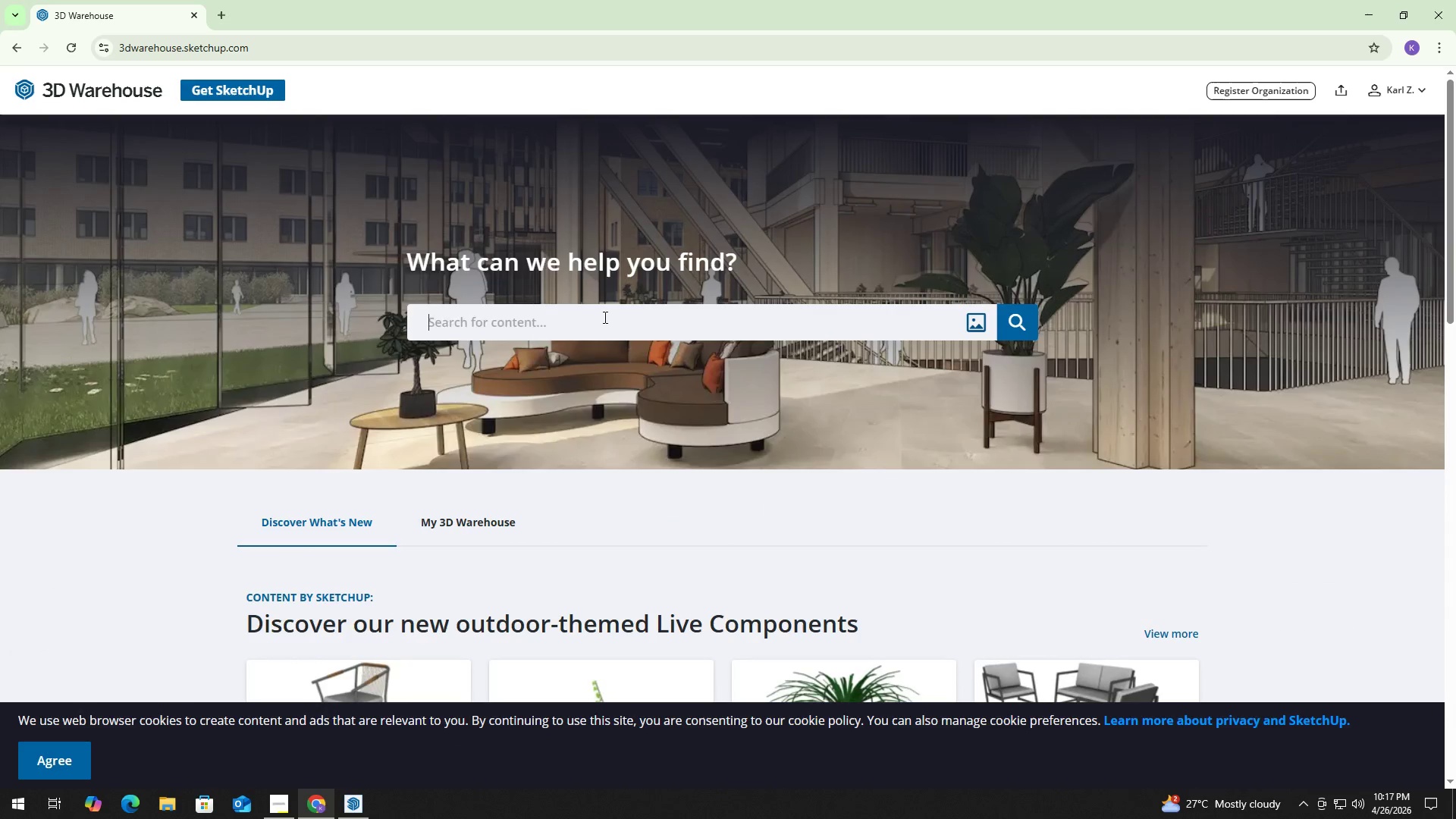 
type(Cabinet knob)
 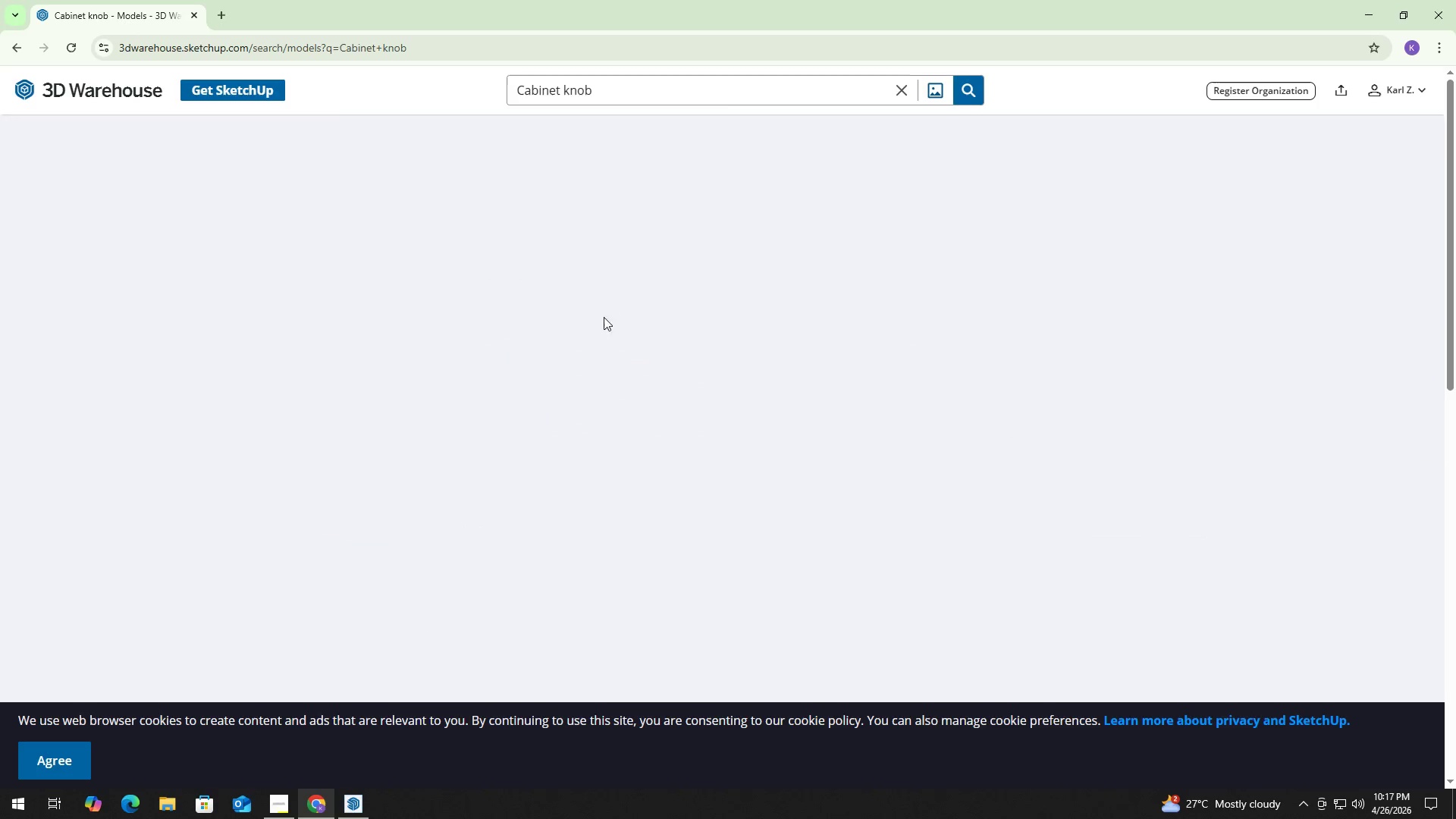 
 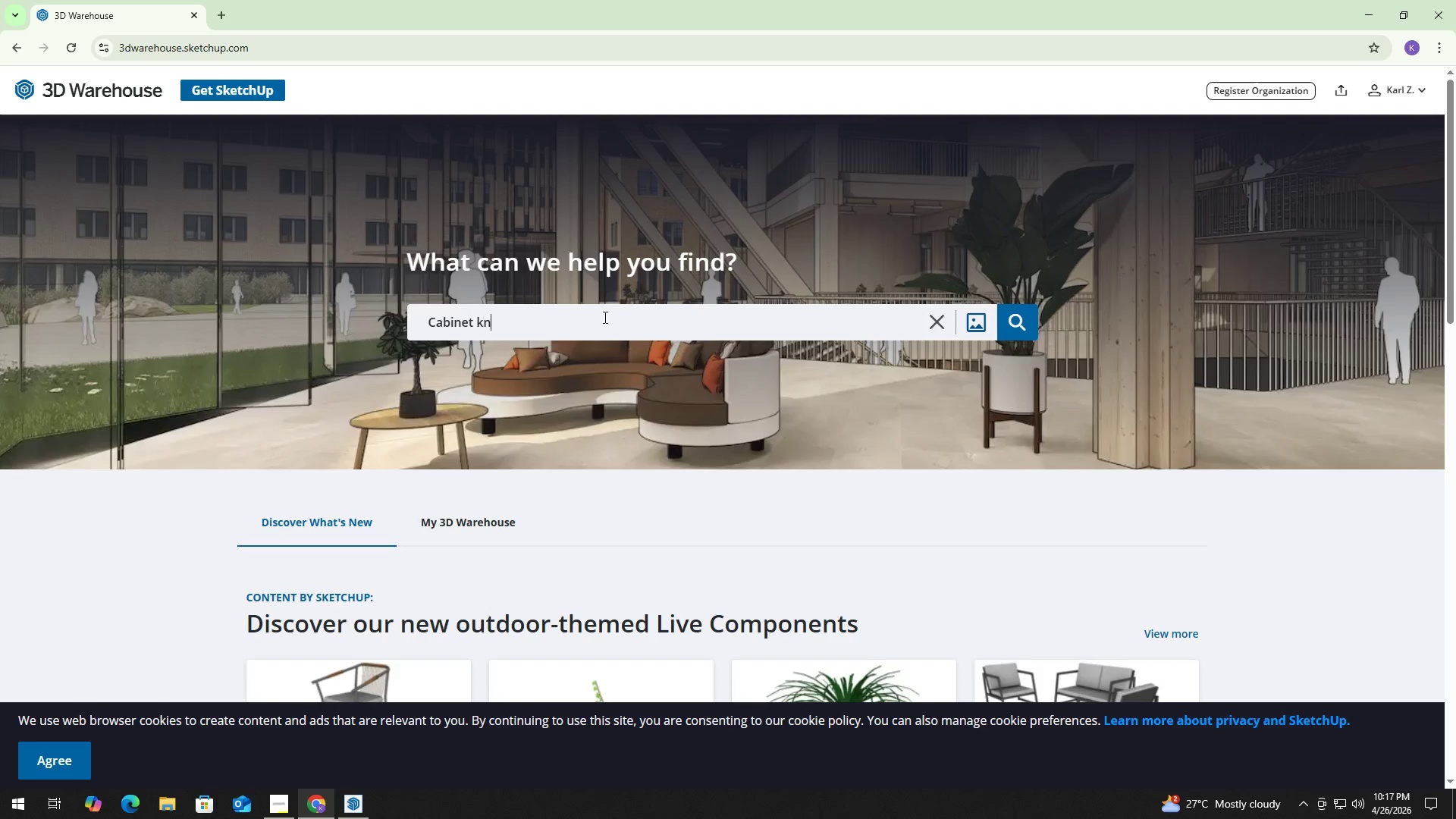 
key(Enter)
 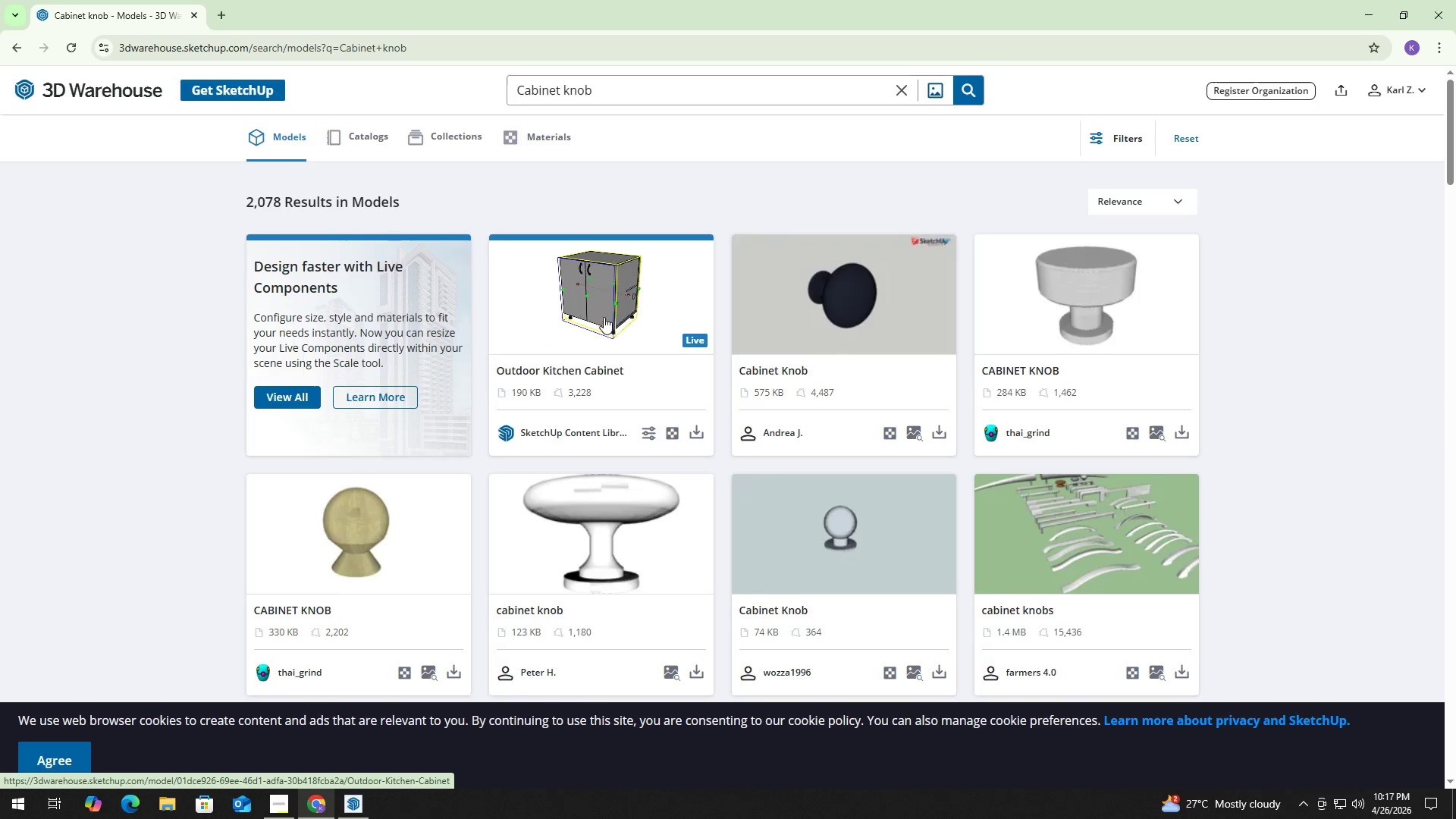 
scroll: coordinate [855, 310], scroll_direction: down, amount: 8.0
 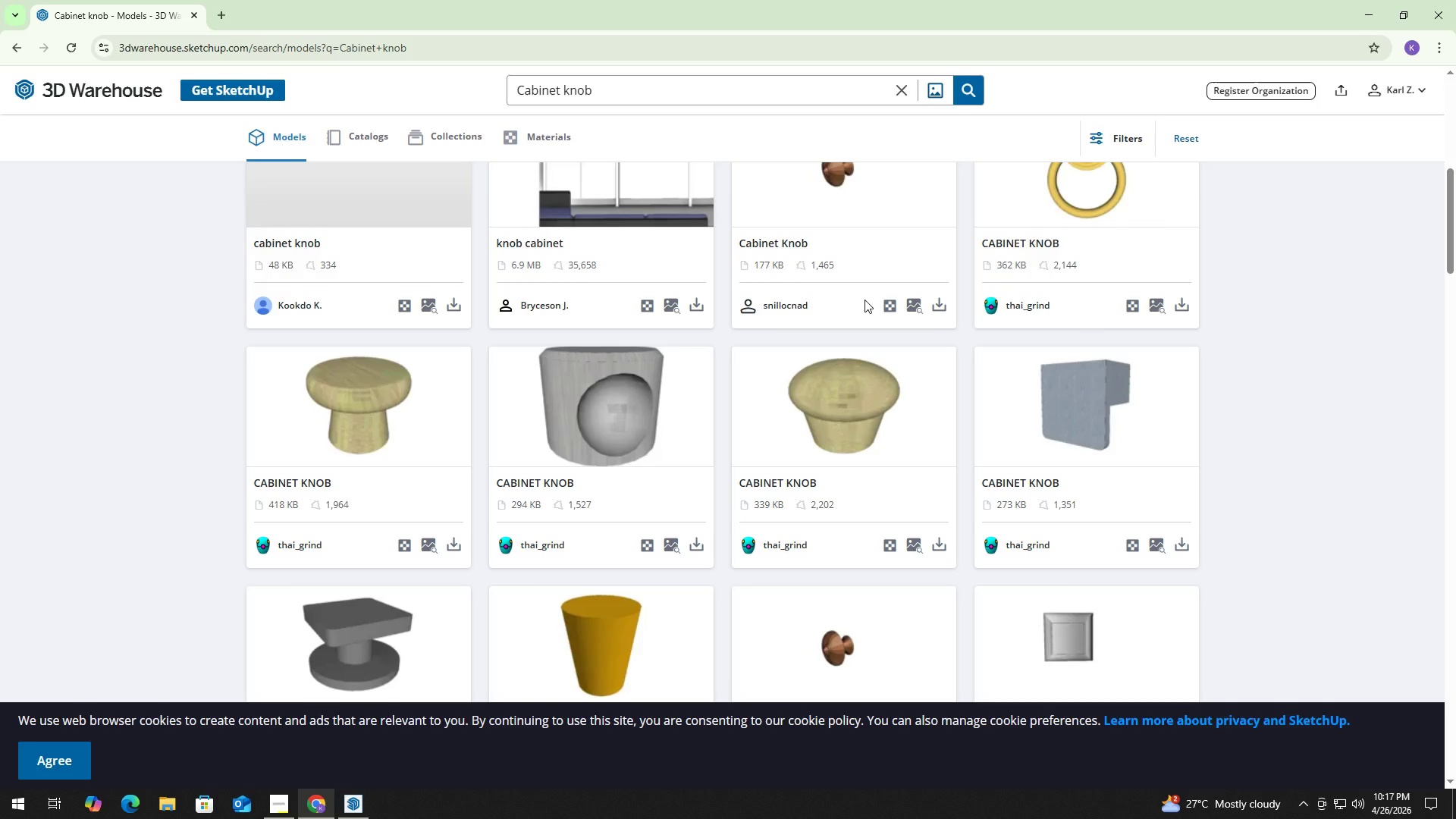 
wait(7.56)
 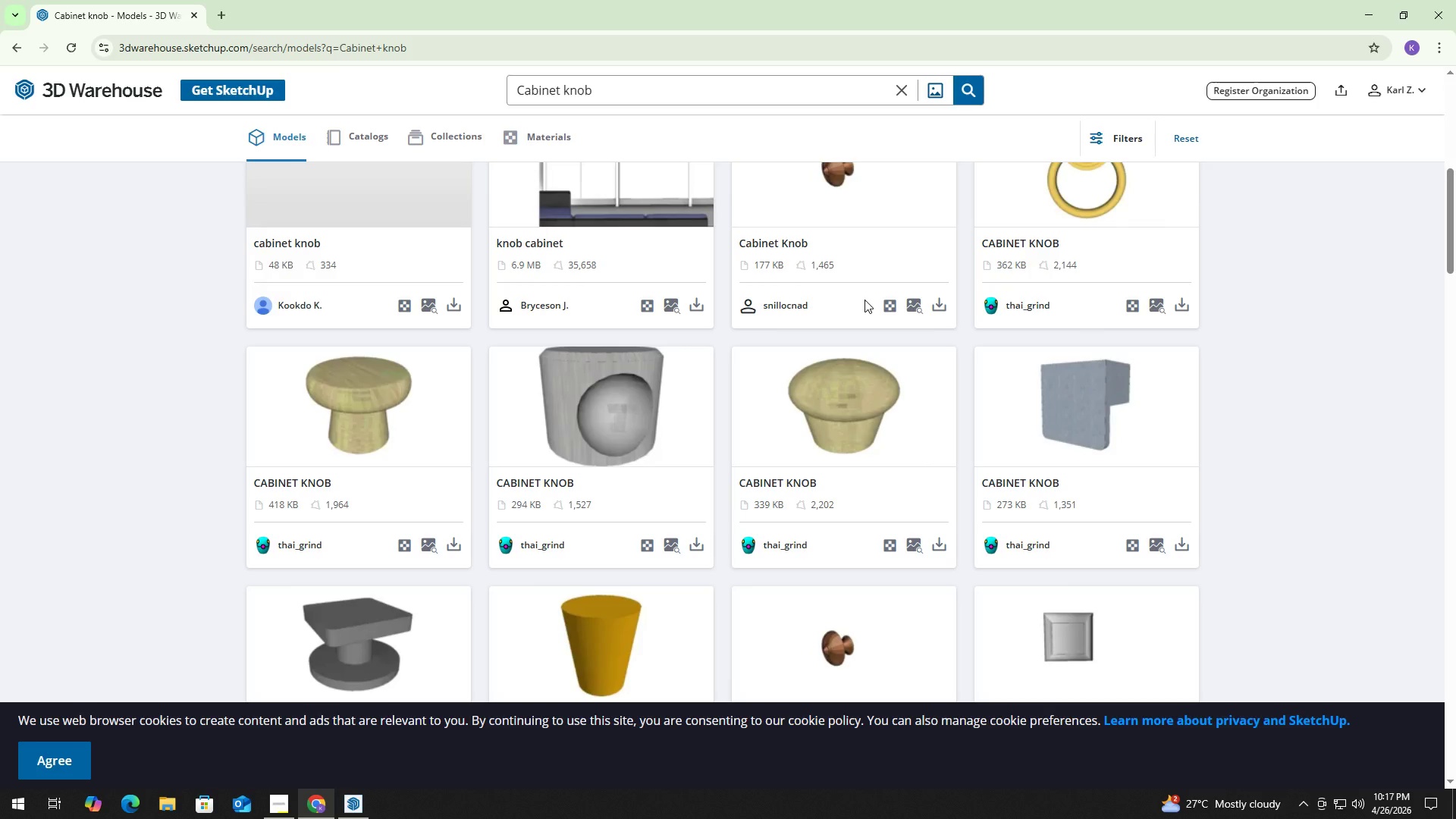 
key(Alt+AltLeft)
 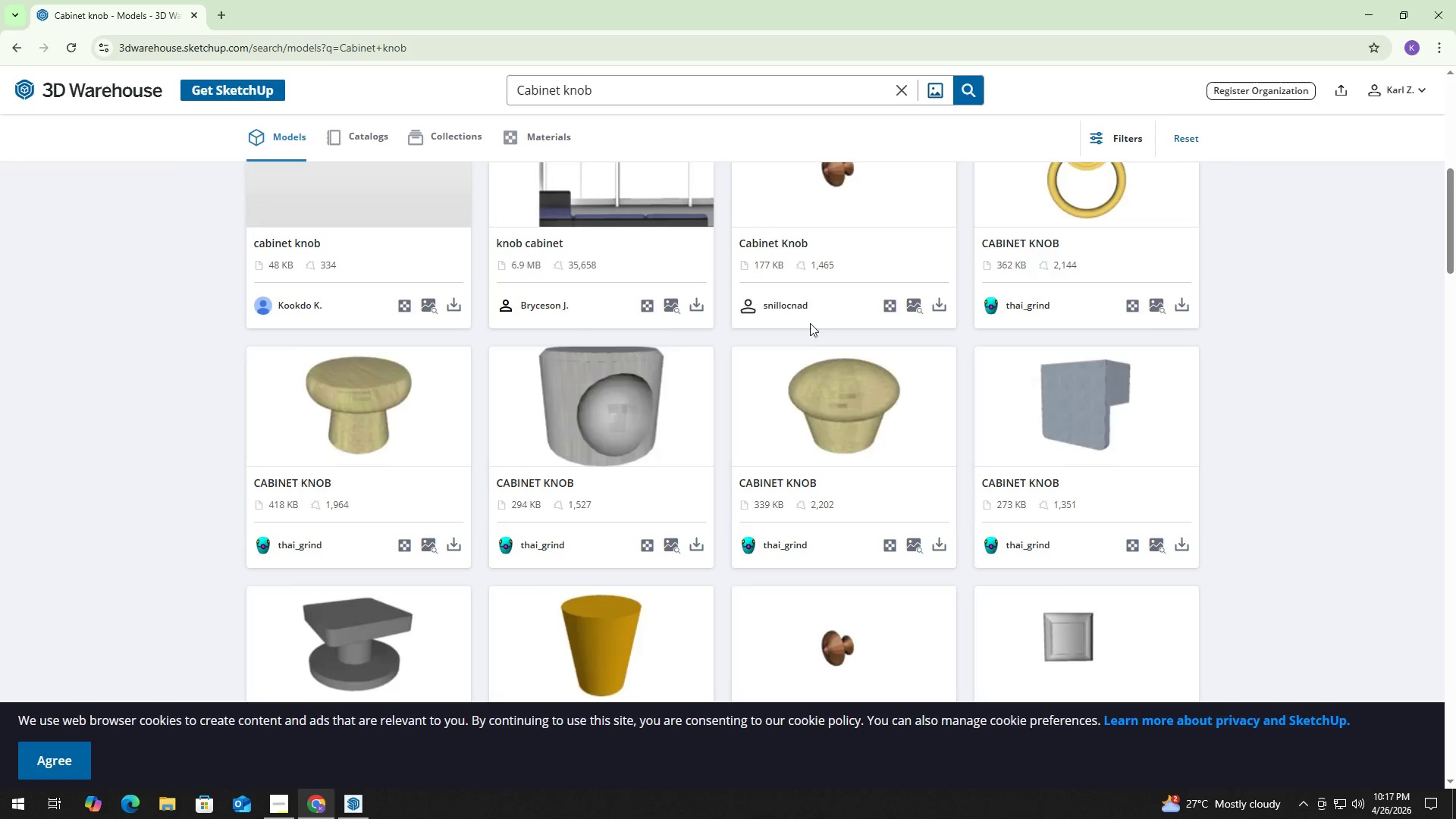 
key(Alt+Tab)
 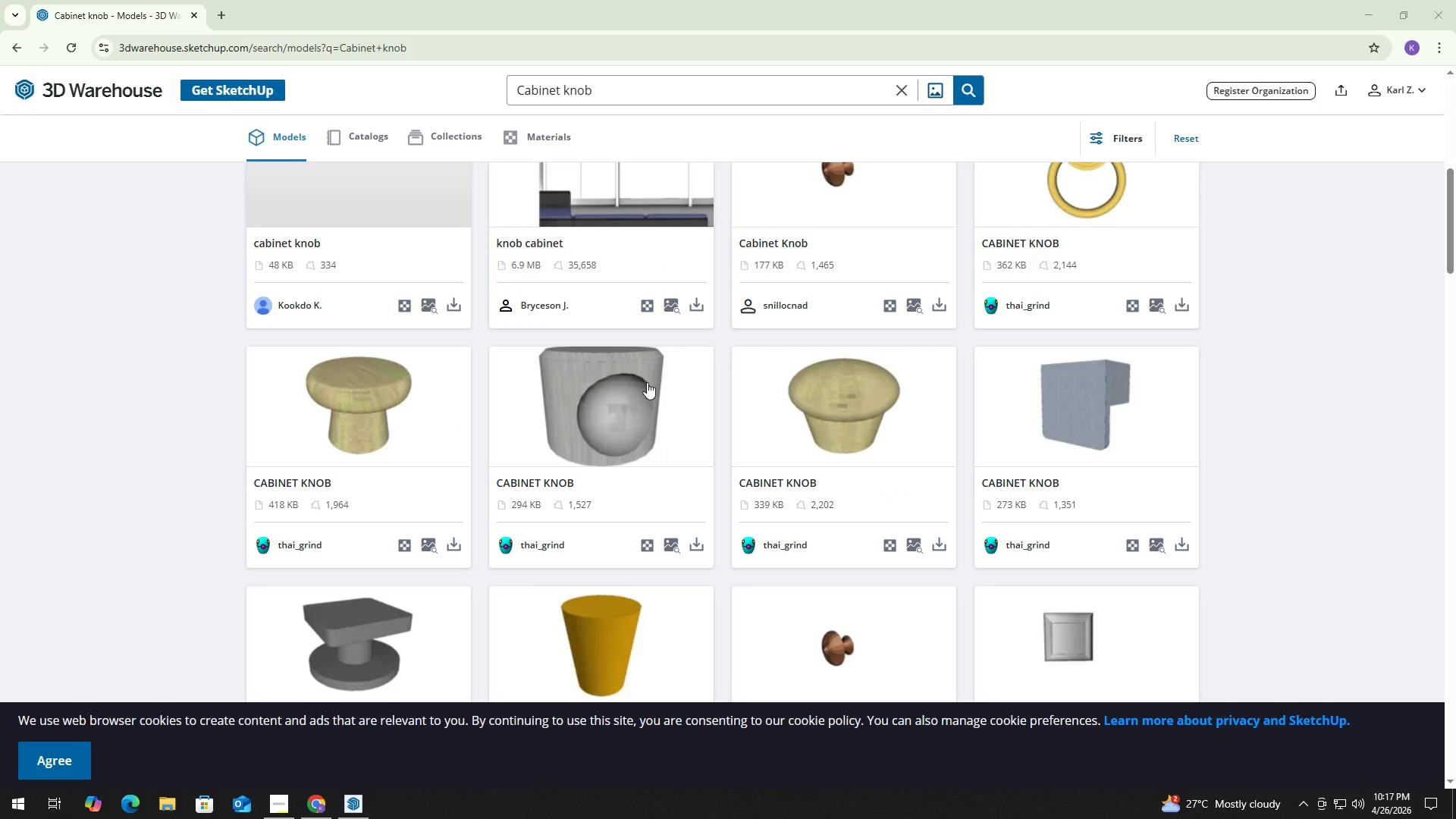 
key(Alt+Tab)
 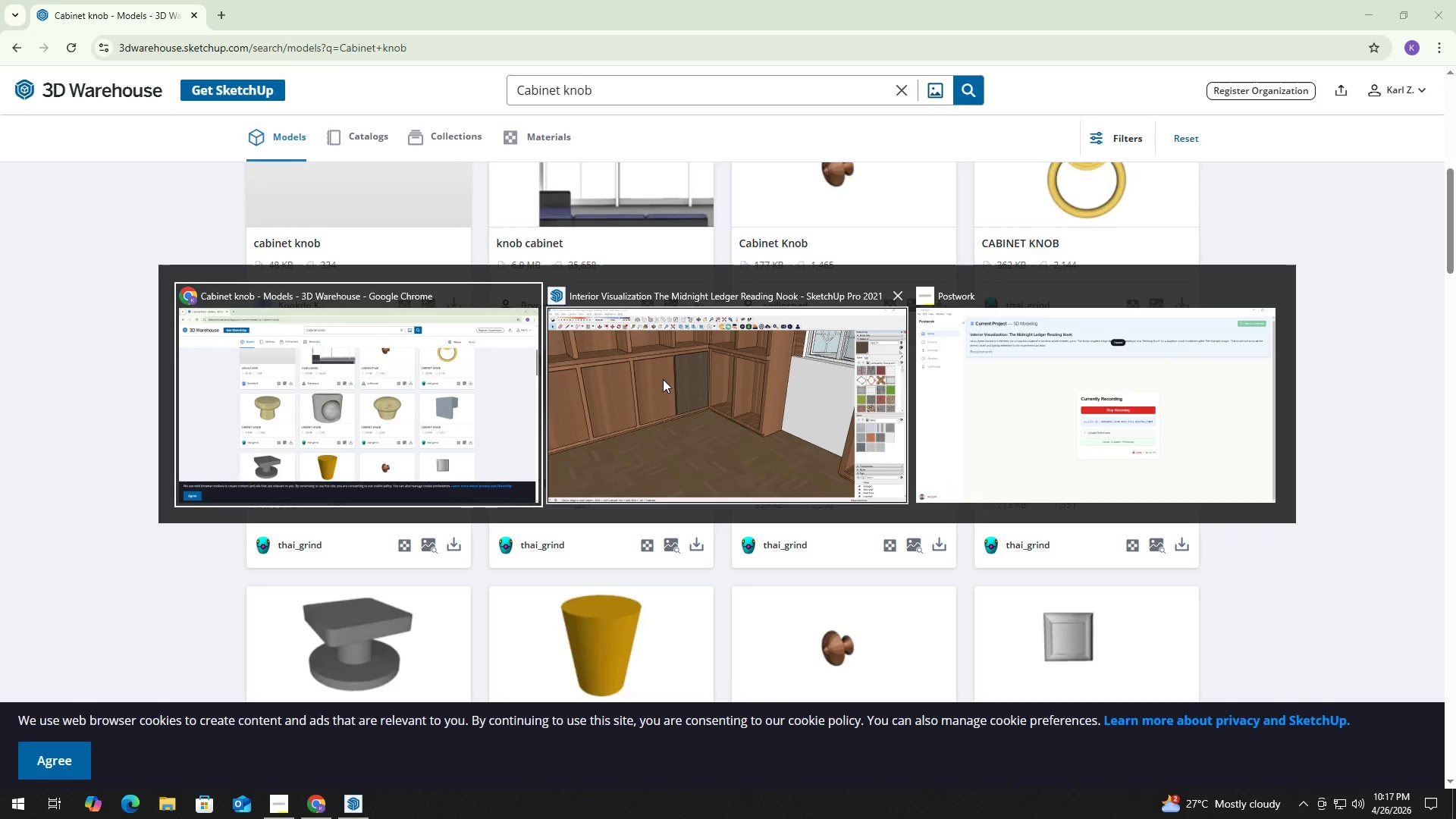 
key(Alt+Tab)
 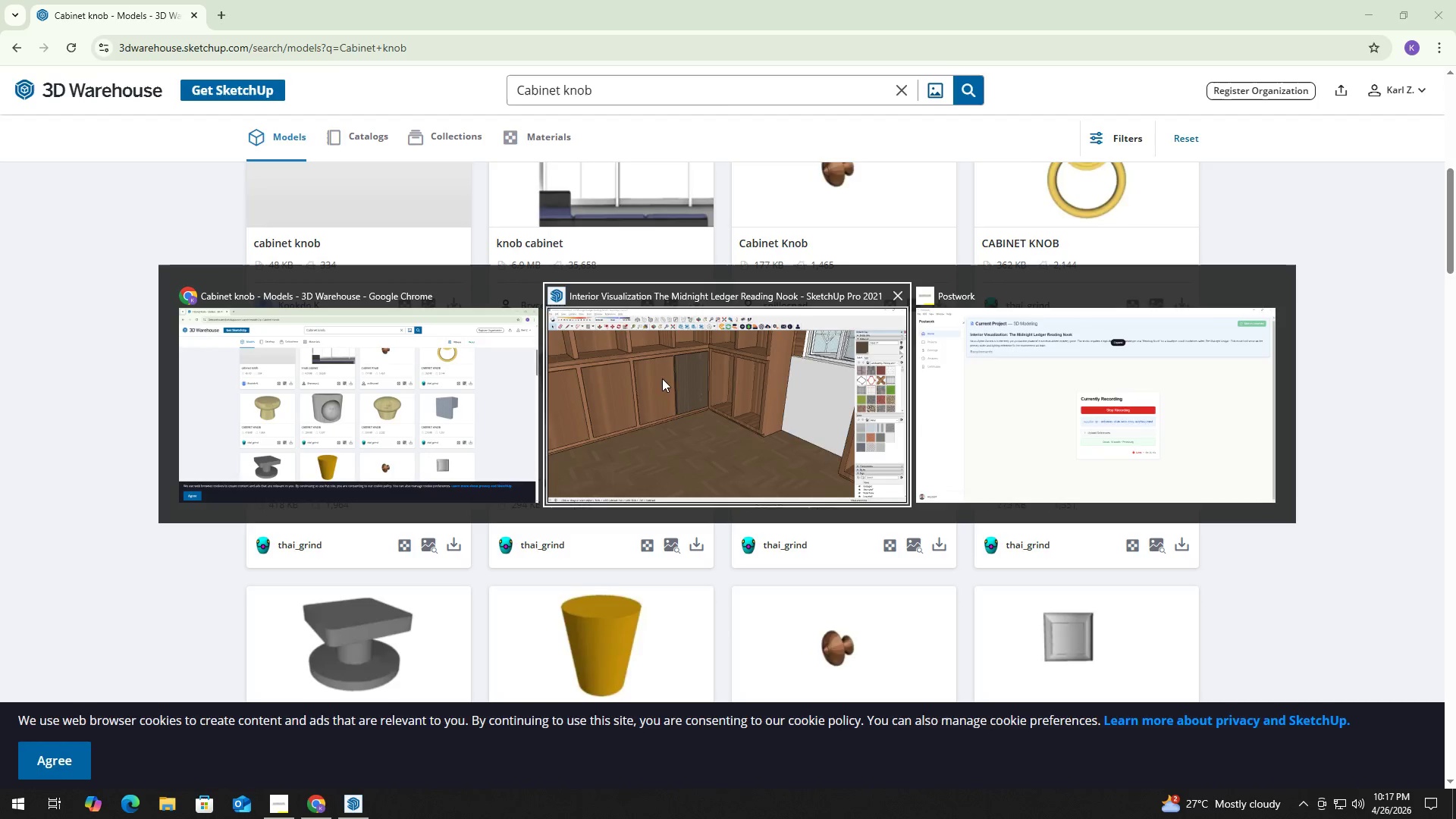 
left_click([677, 378])
 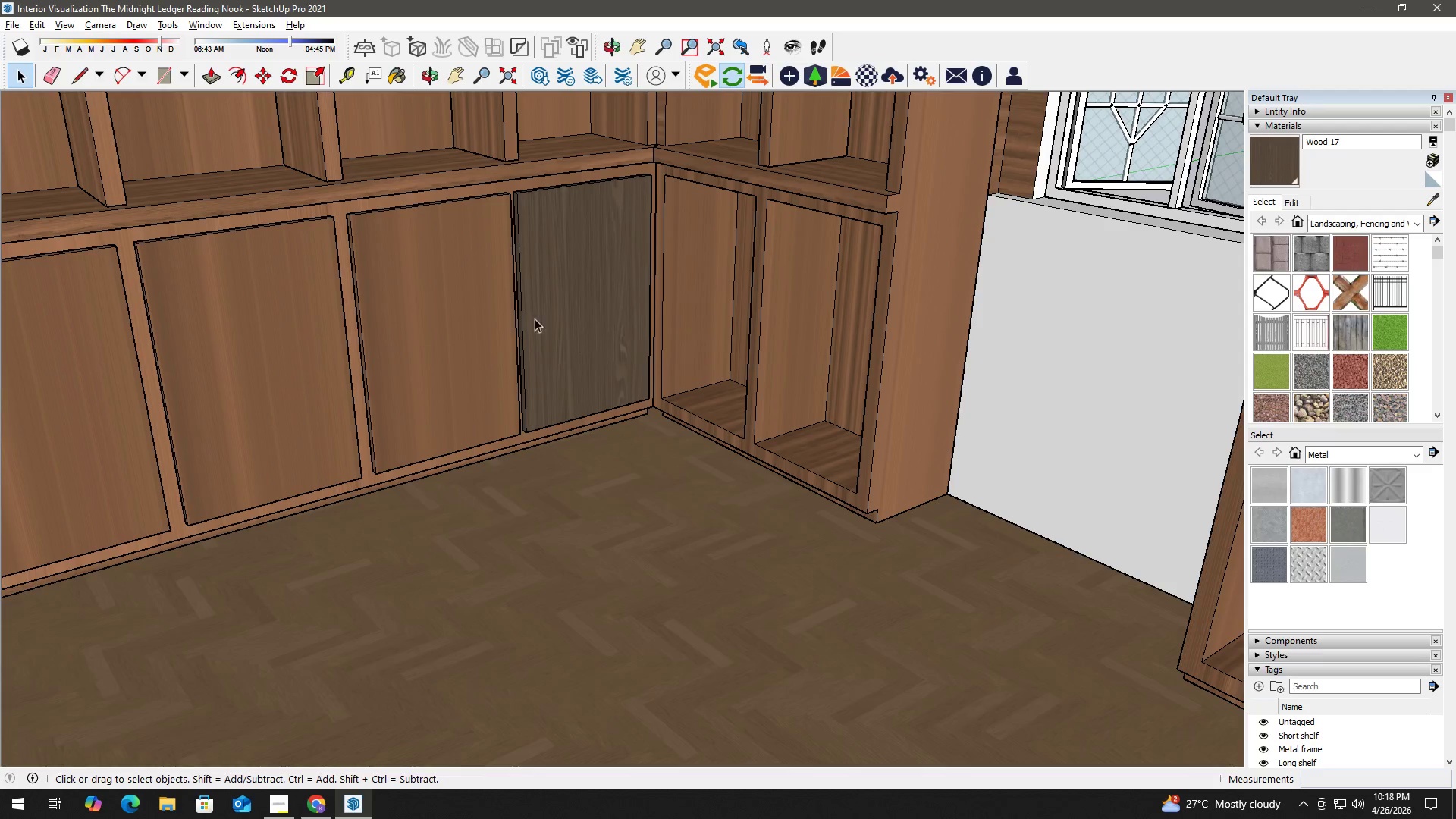 
double_click([481, 309])
 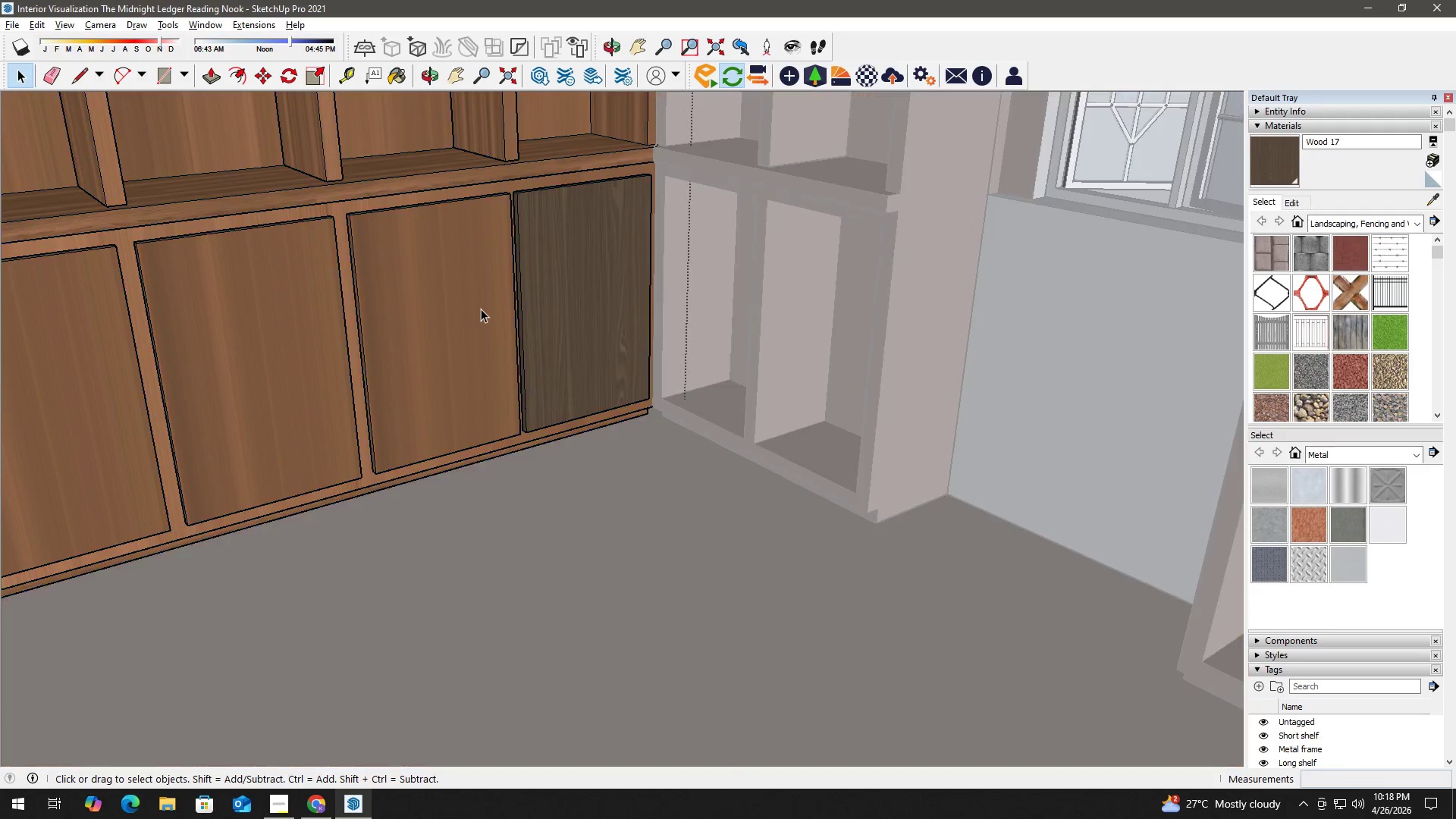 
triple_click([481, 309])
 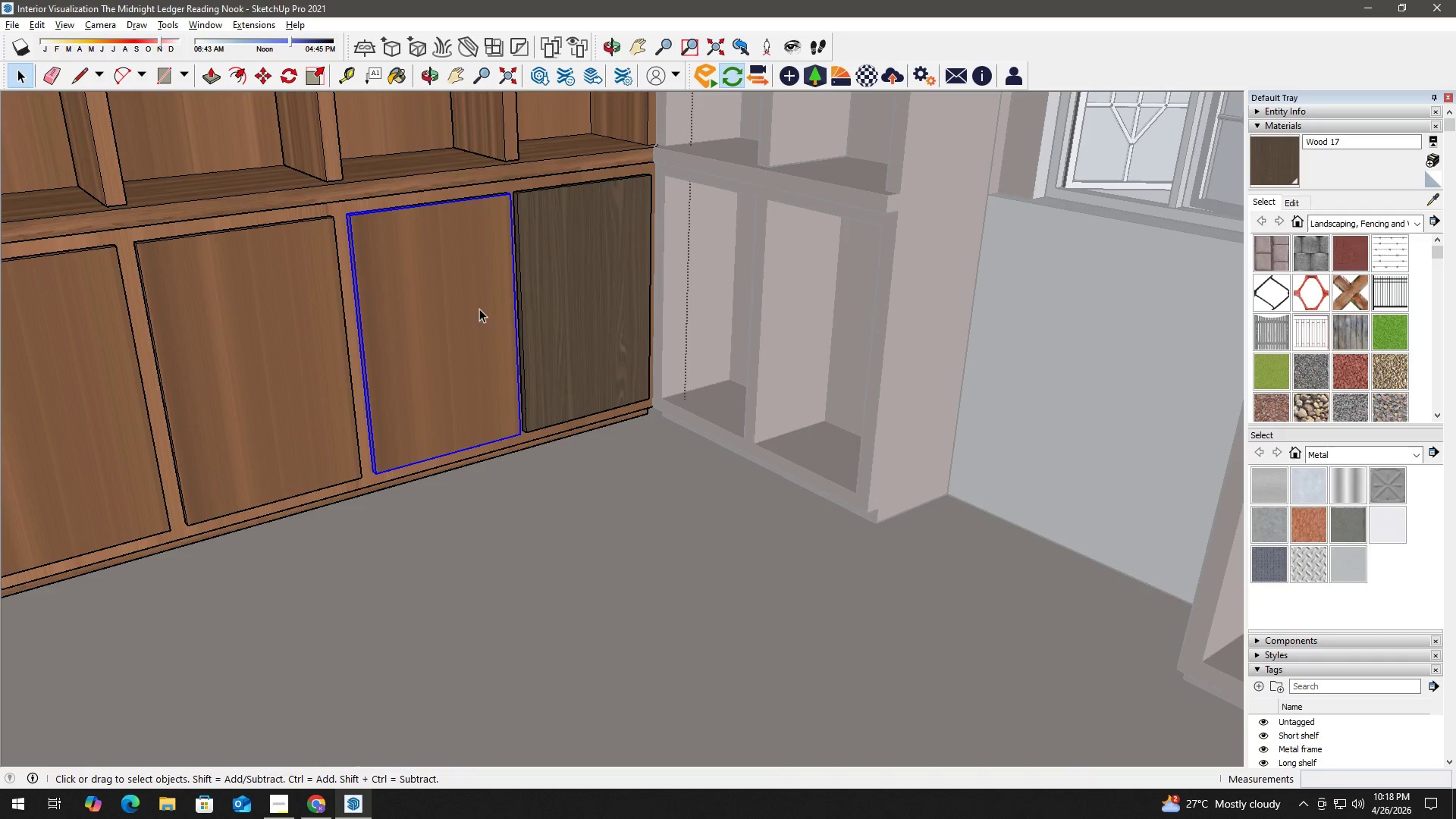 
triple_click([473, 308])
 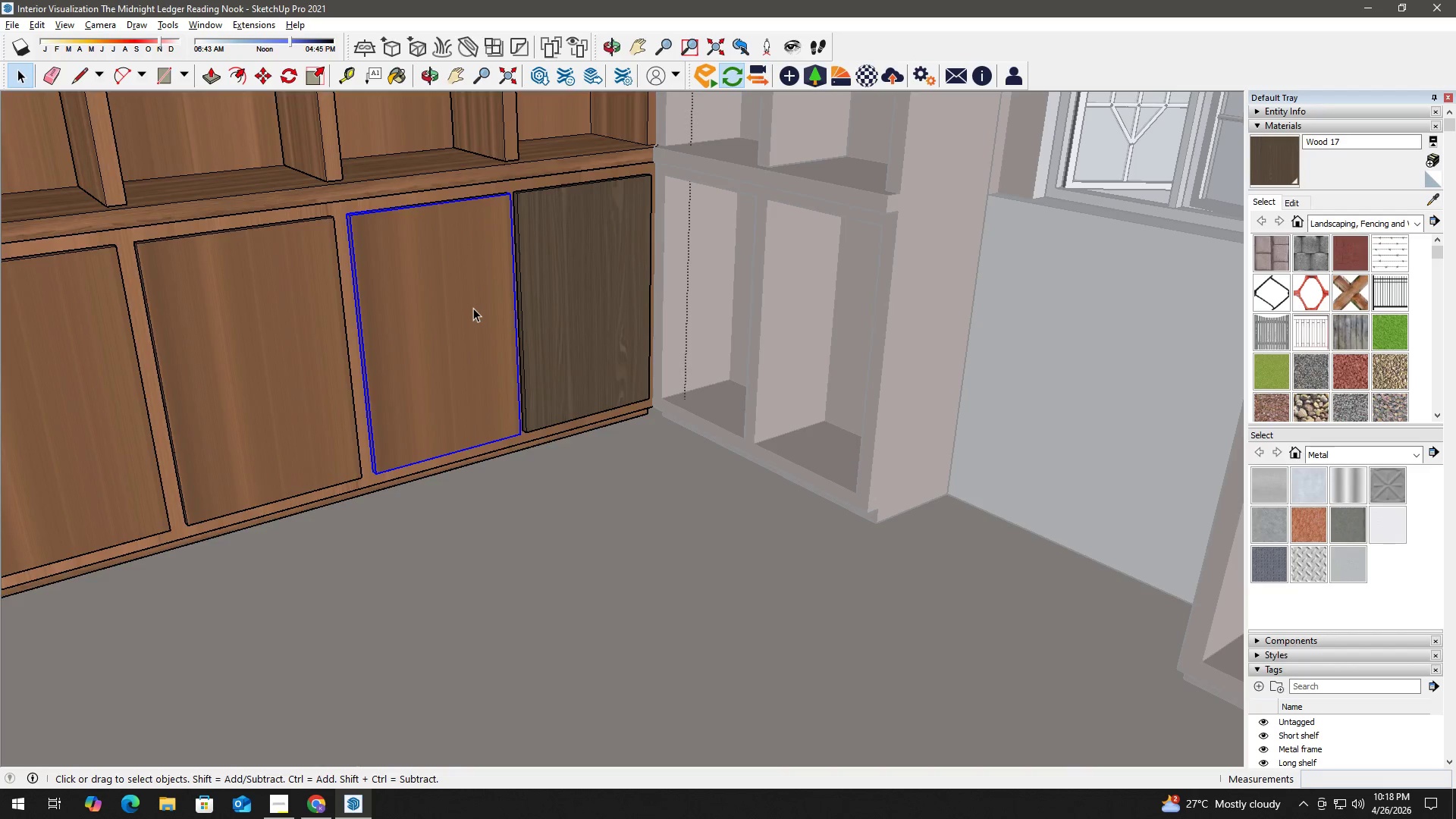 
triple_click([472, 308])
 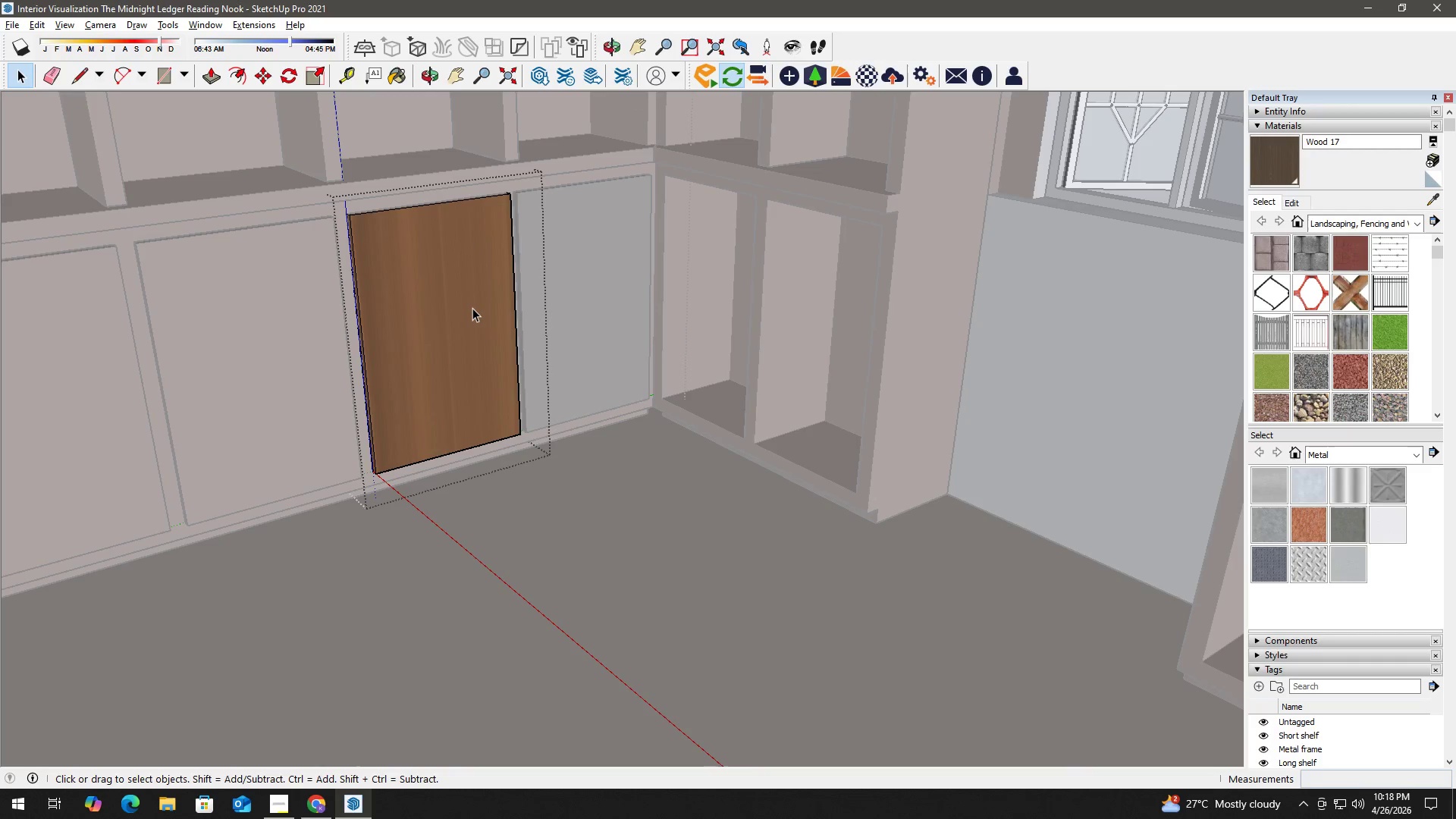 
triple_click([472, 308])
 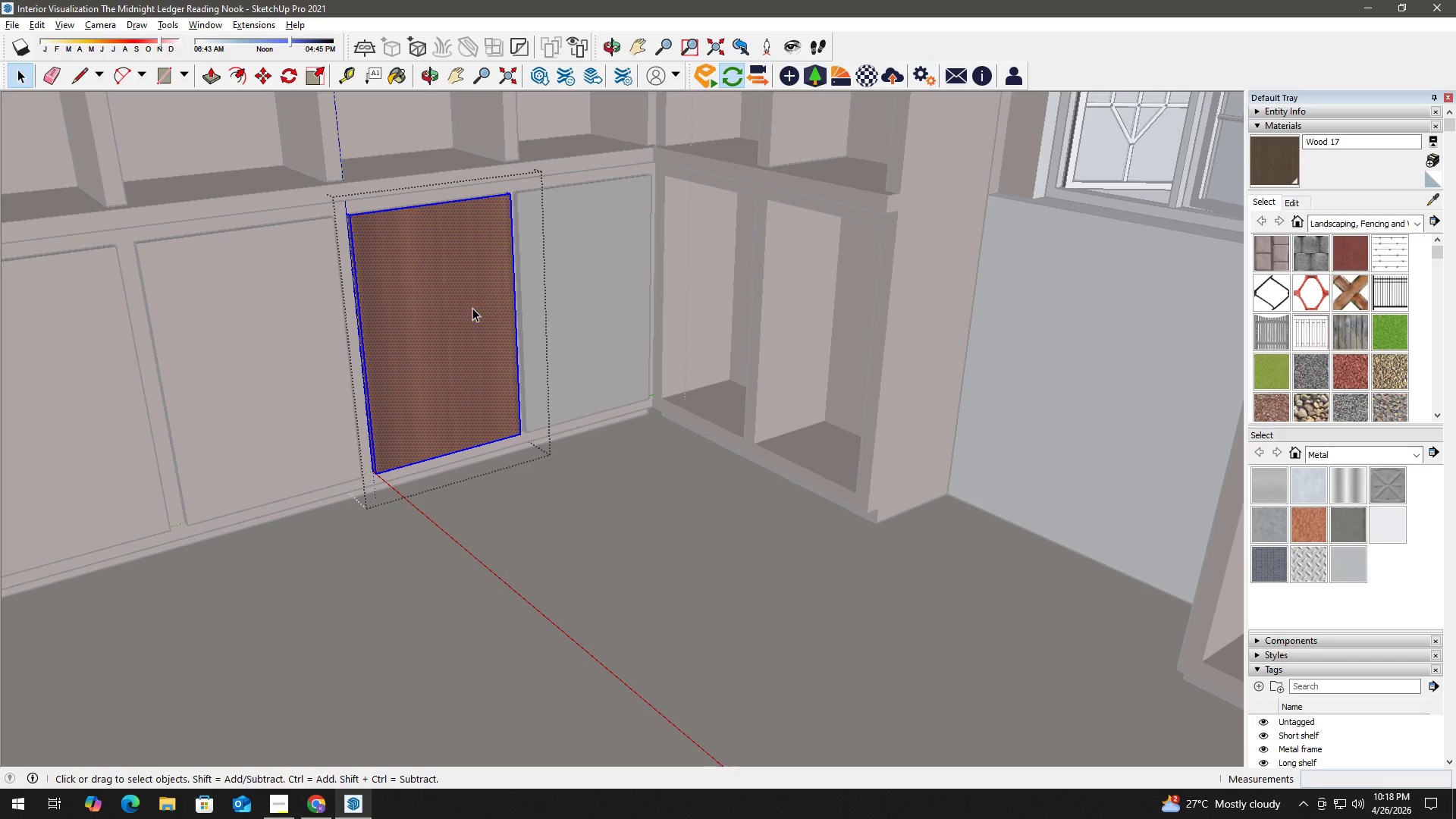 
key(B)
 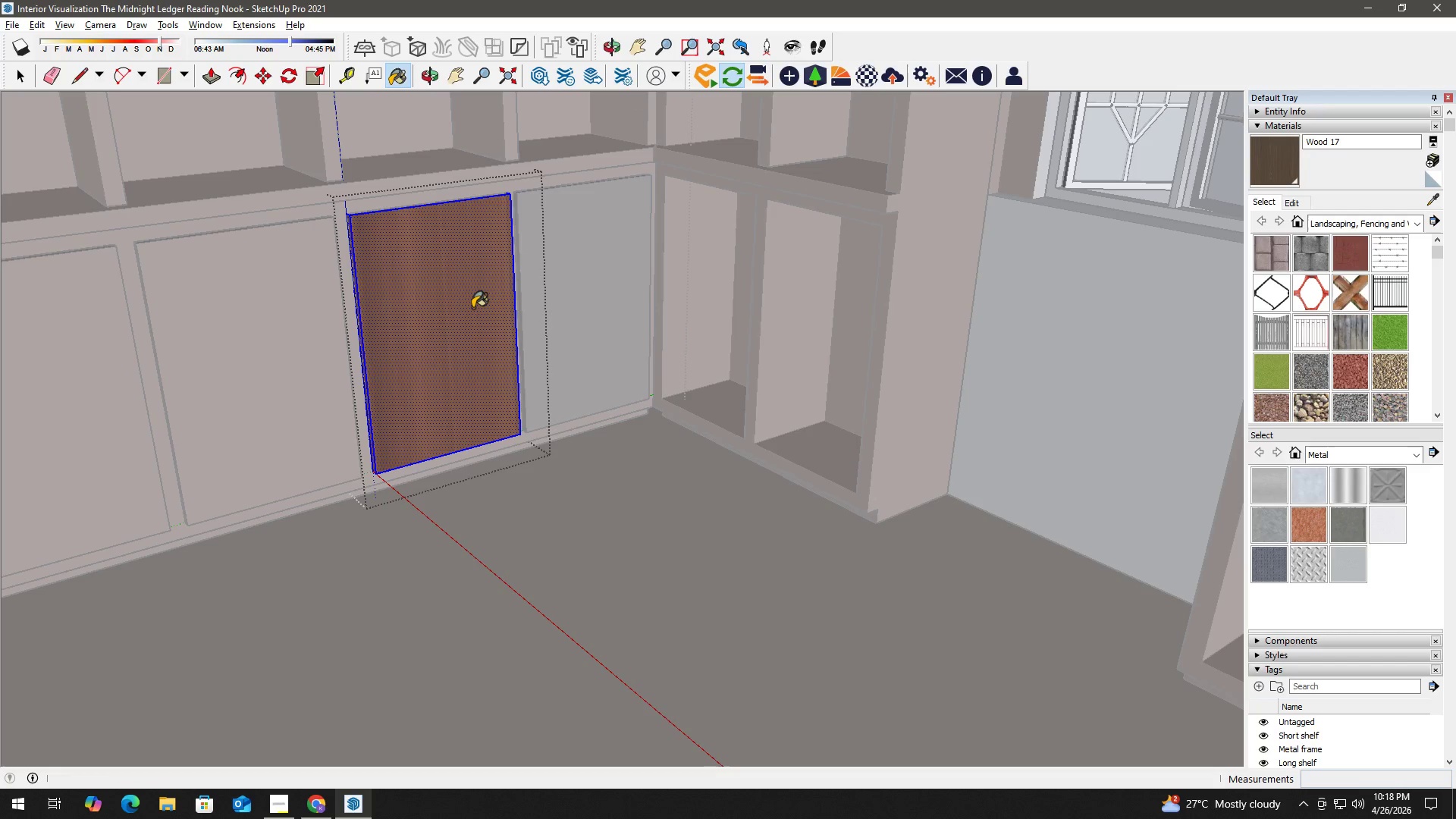 
triple_click([472, 308])
 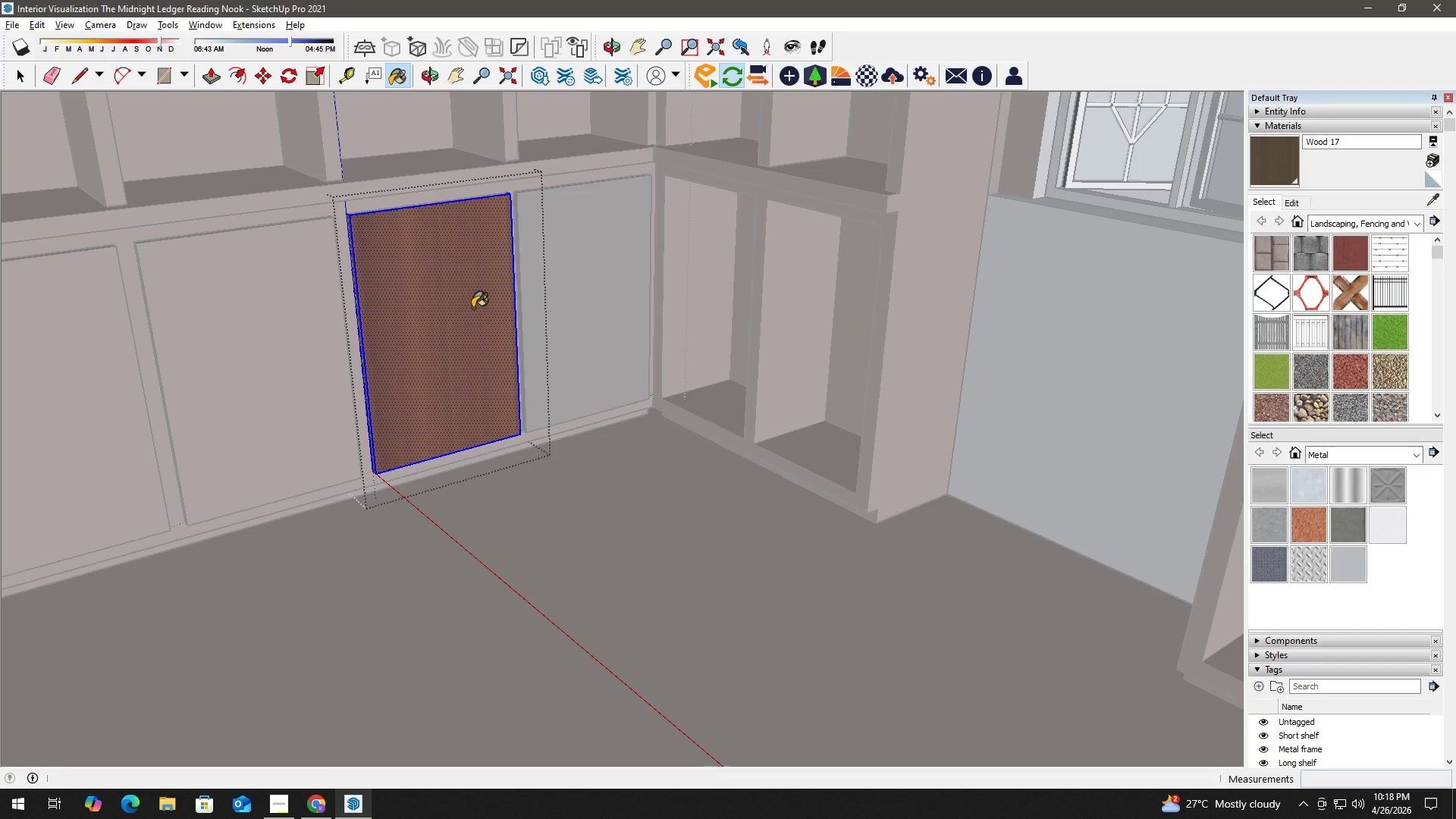 
triple_click([472, 308])
 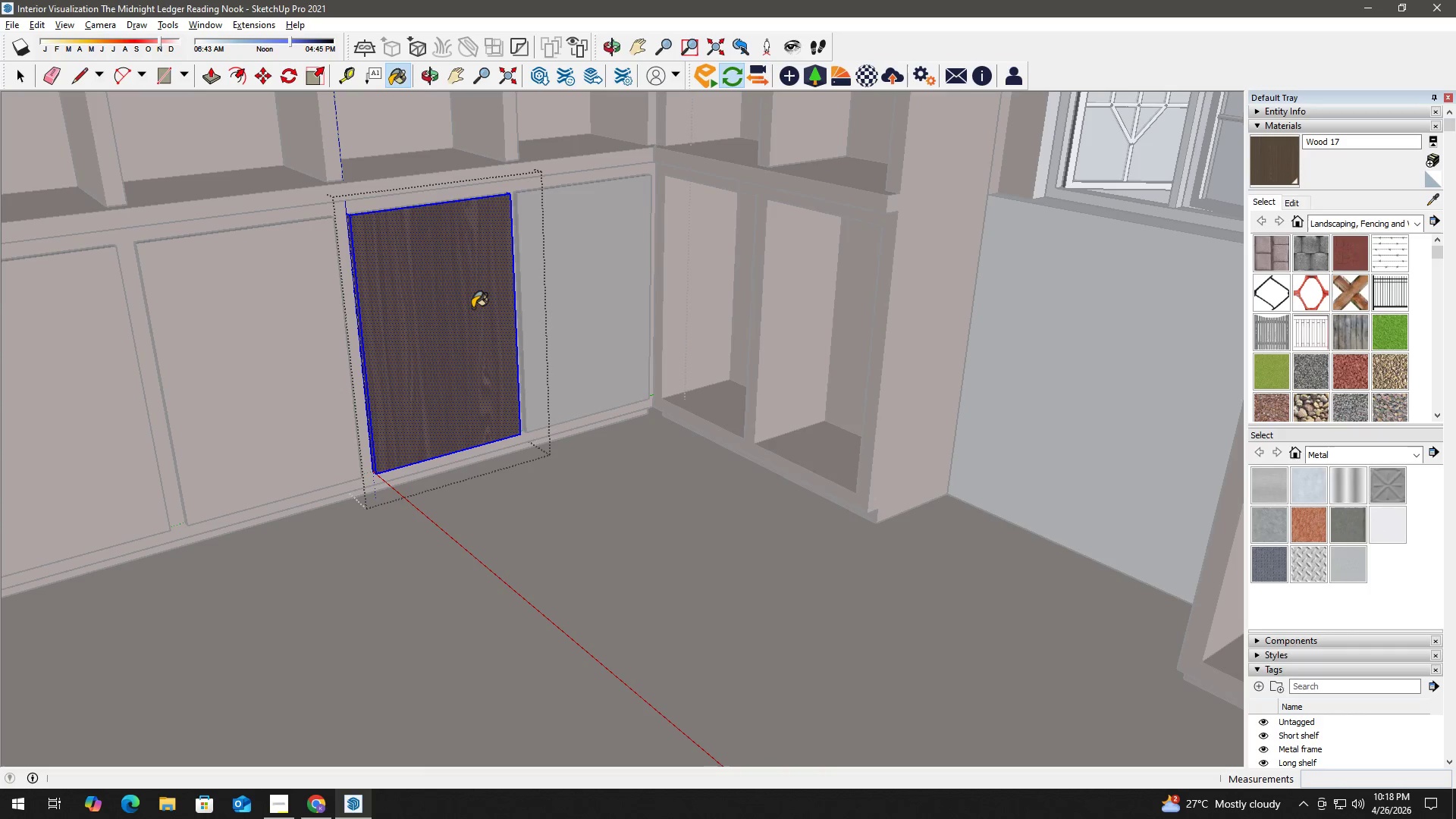 
triple_click([472, 308])
 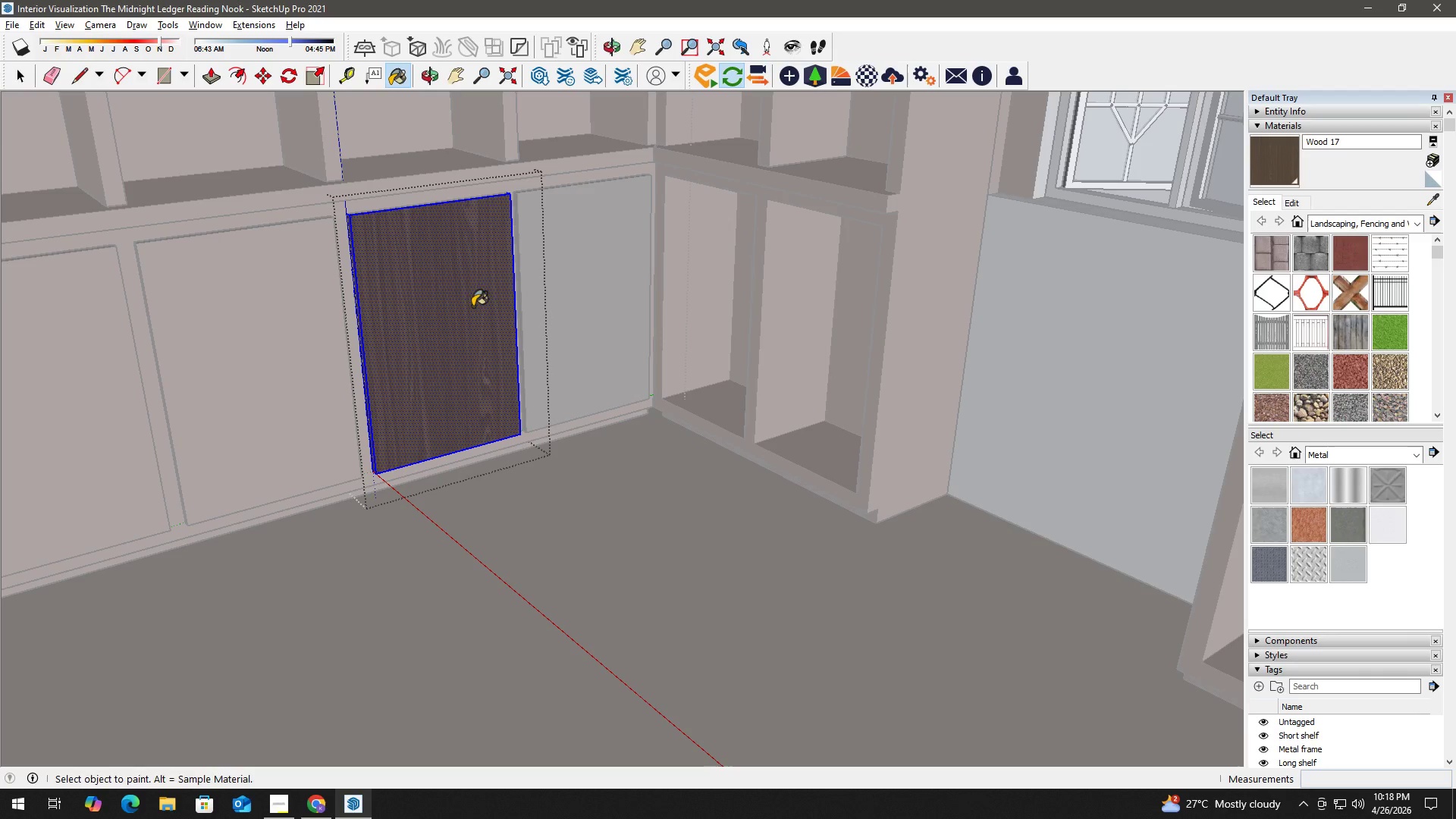 
key(Space)
 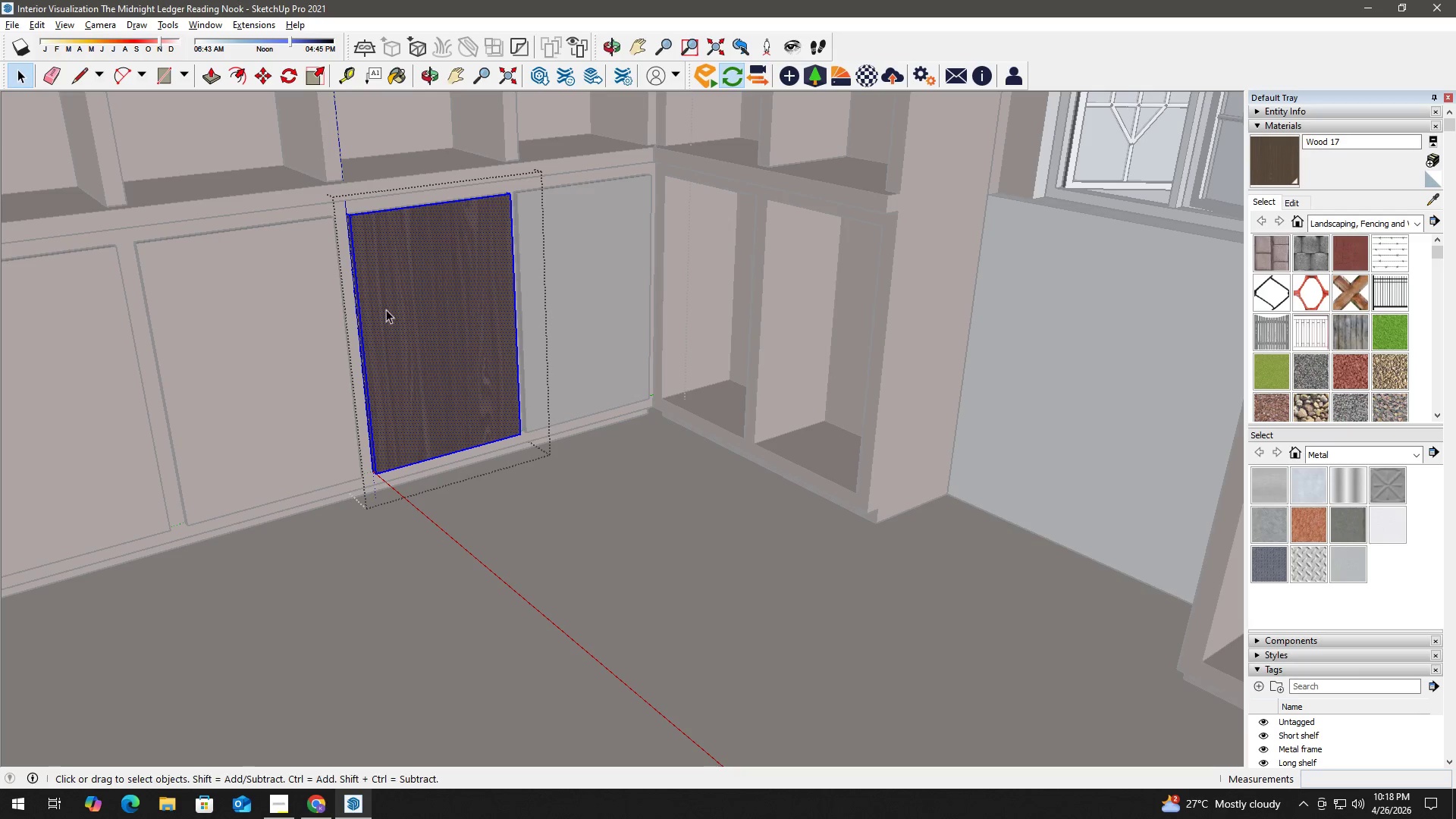 
key(Escape)
 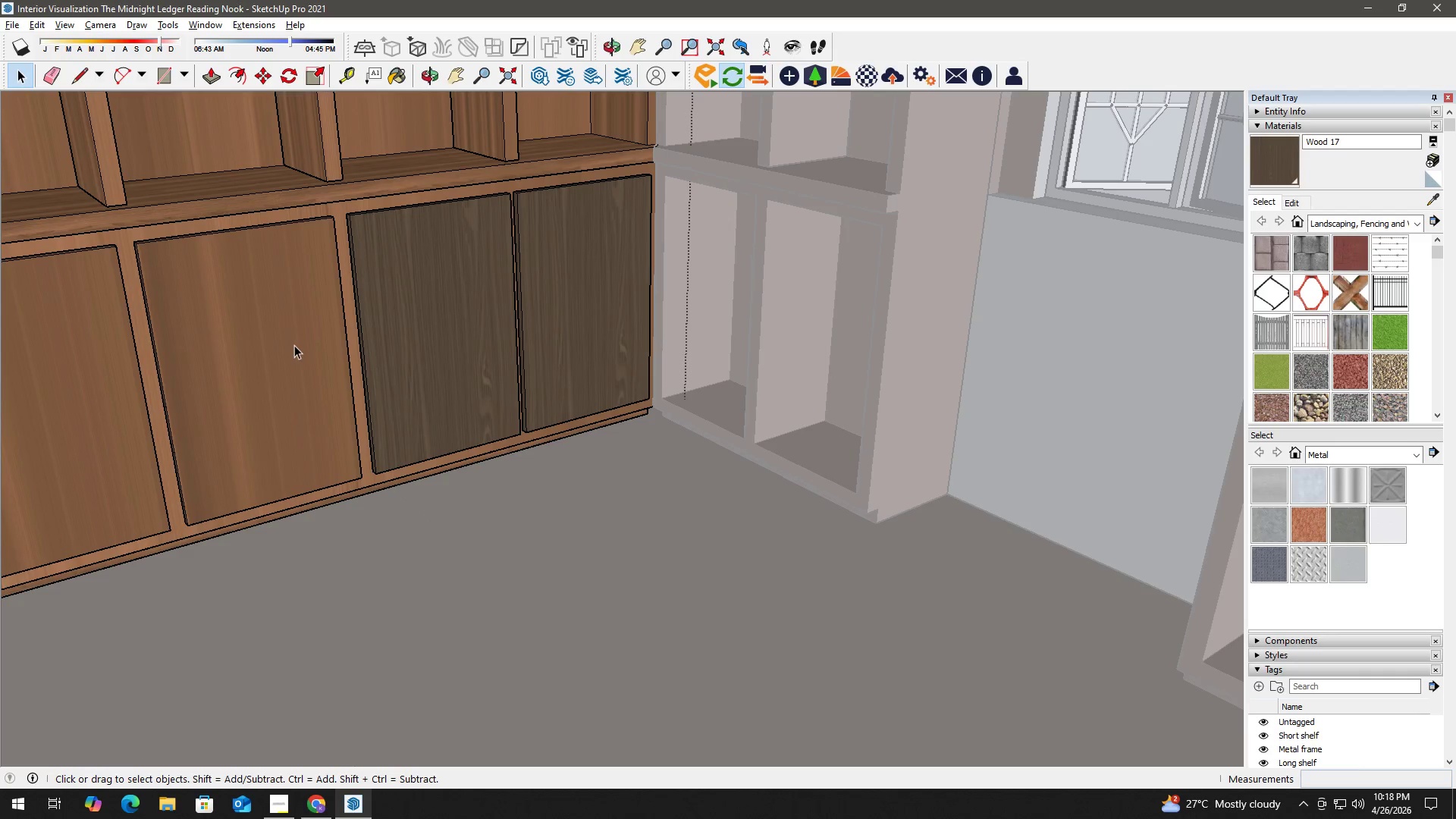 
double_click([294, 343])
 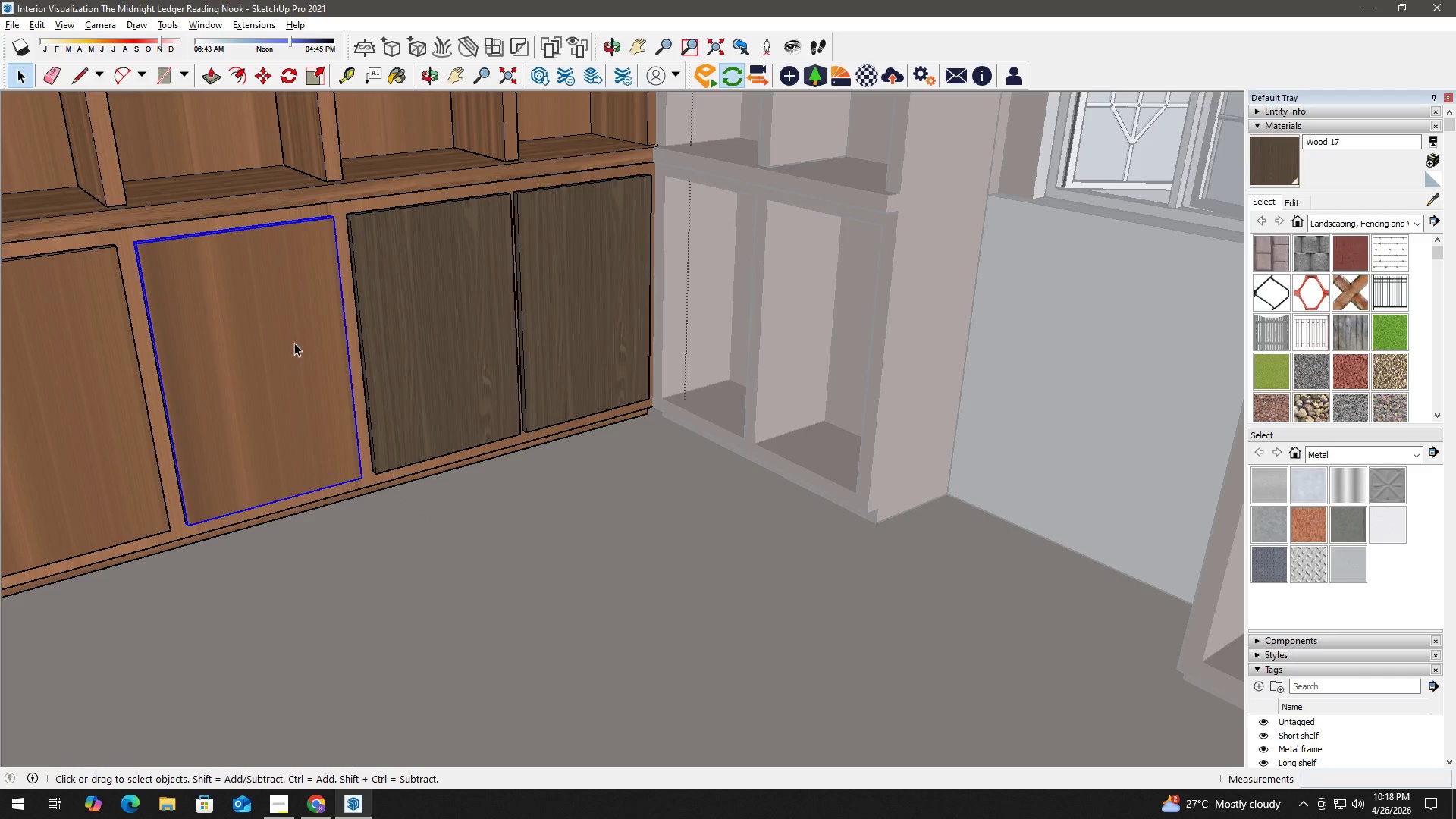 
triple_click([294, 343])
 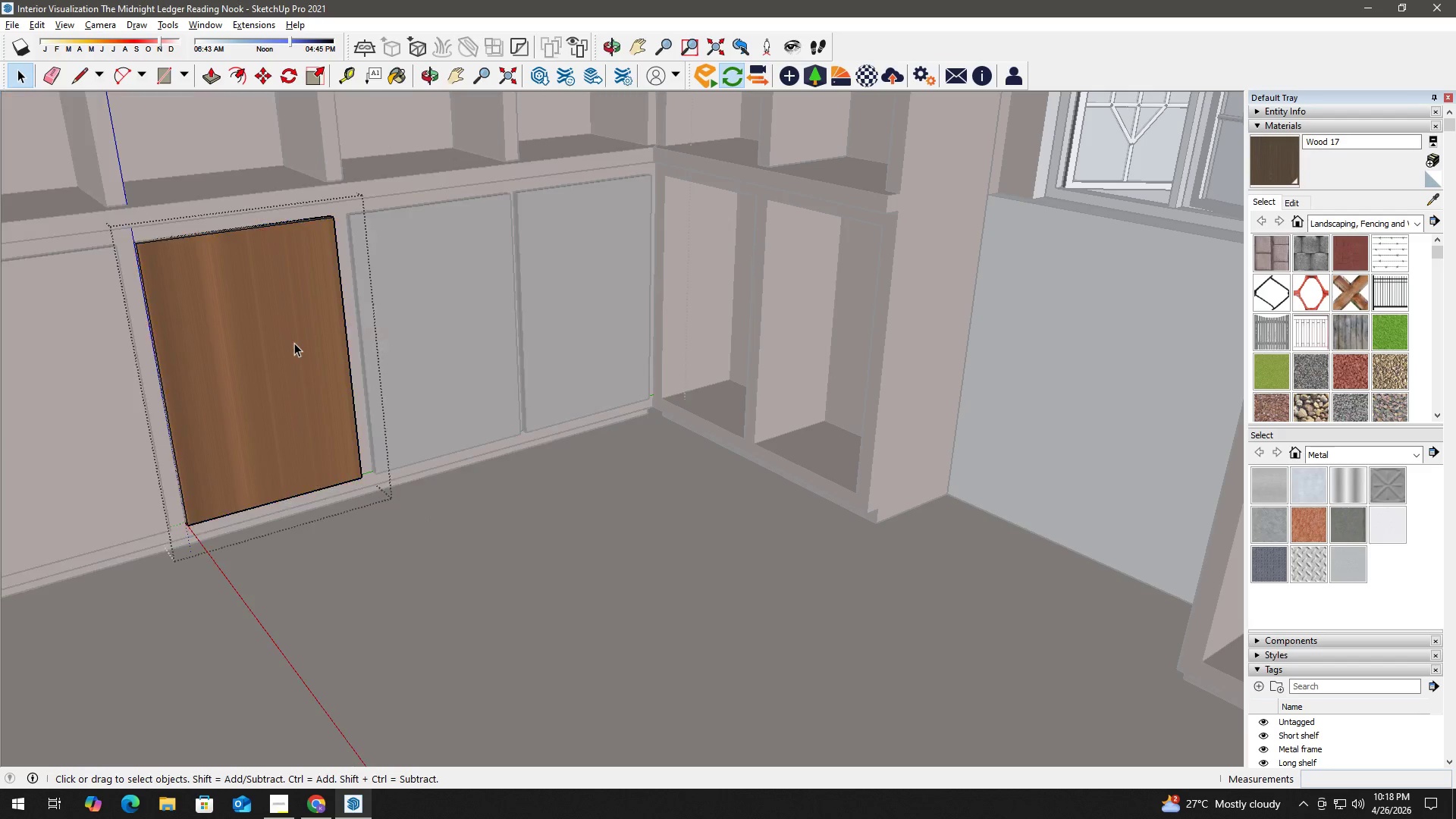 
triple_click([294, 343])
 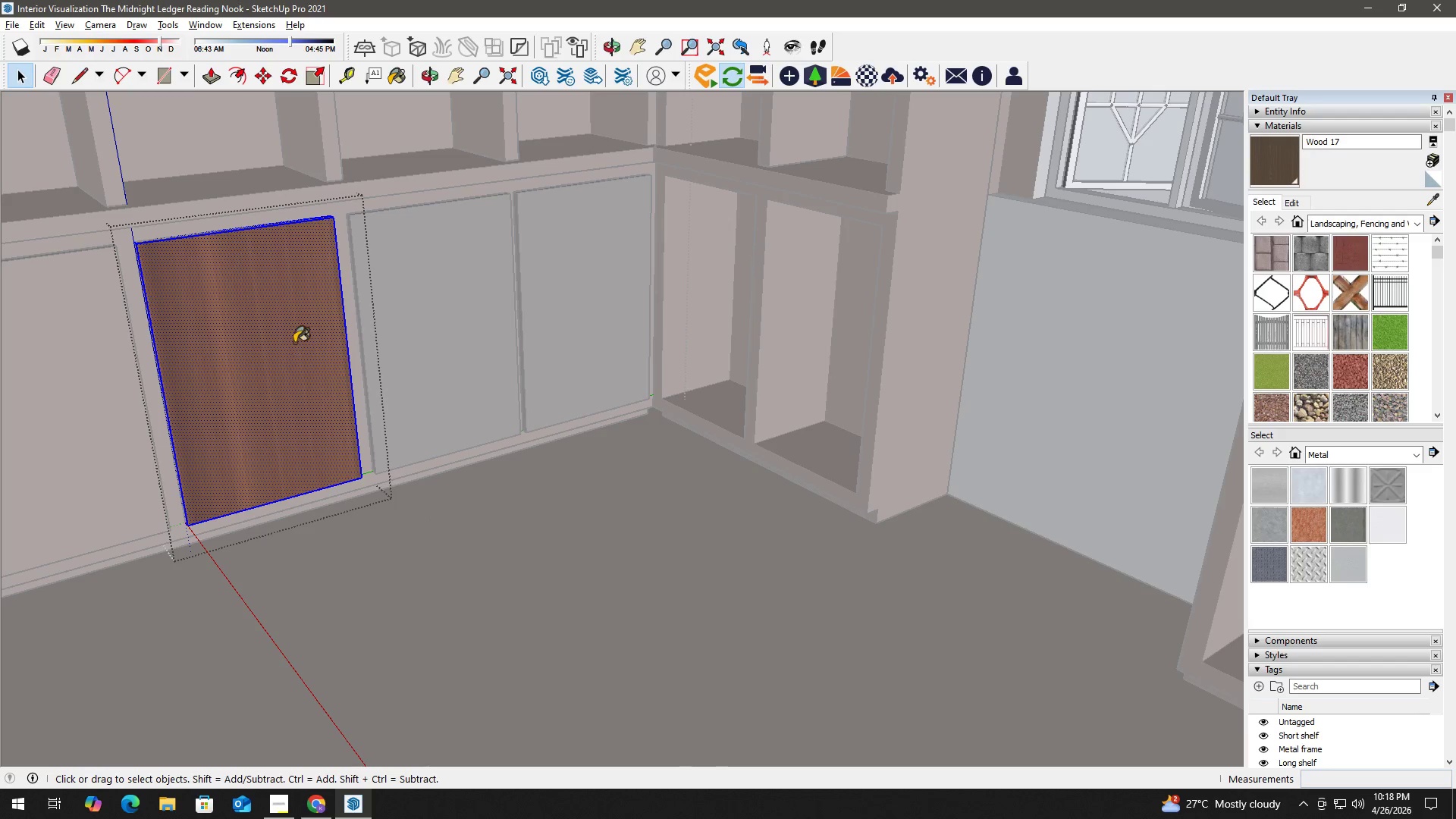 
key(B)
 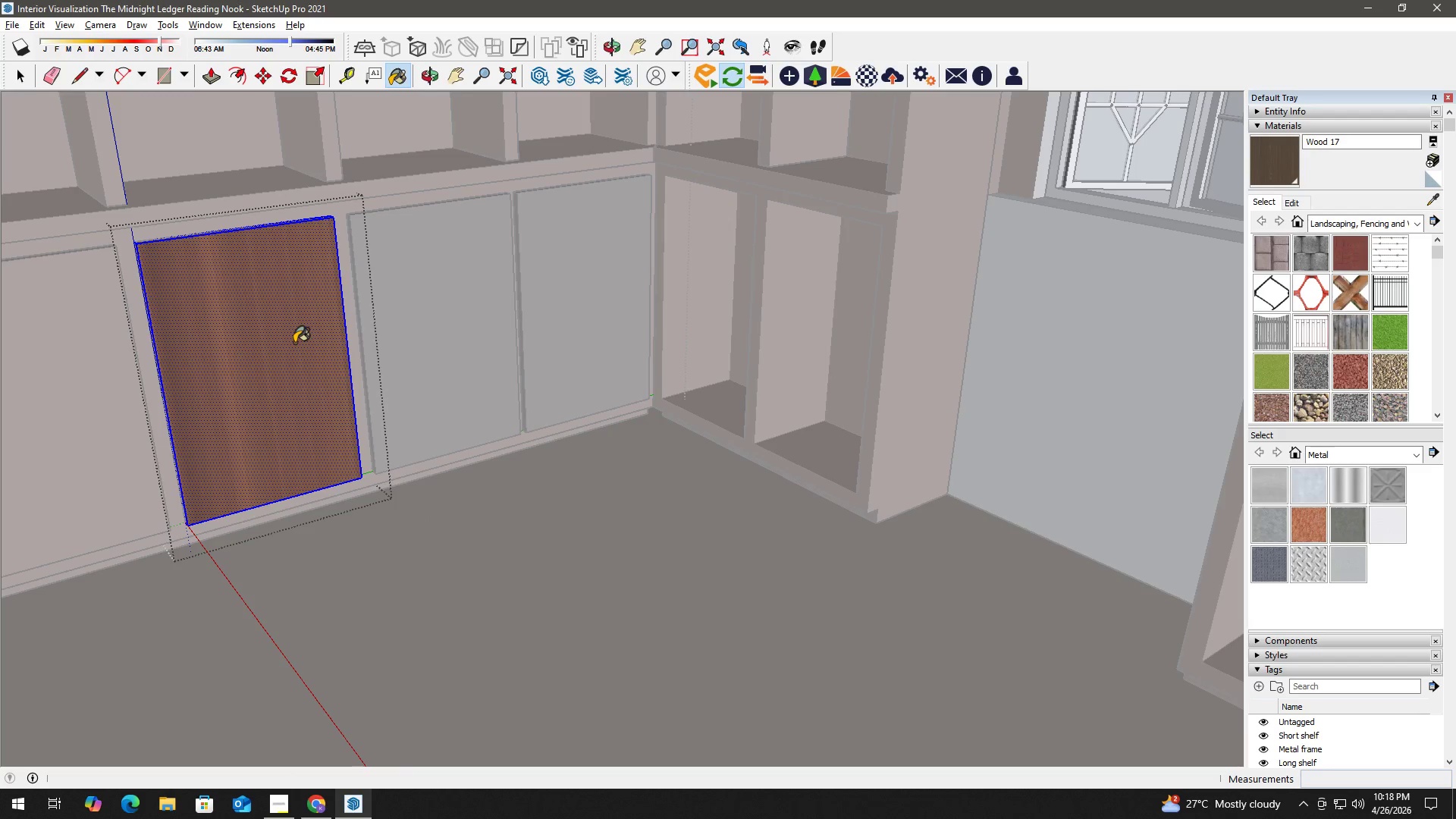 
triple_click([294, 343])
 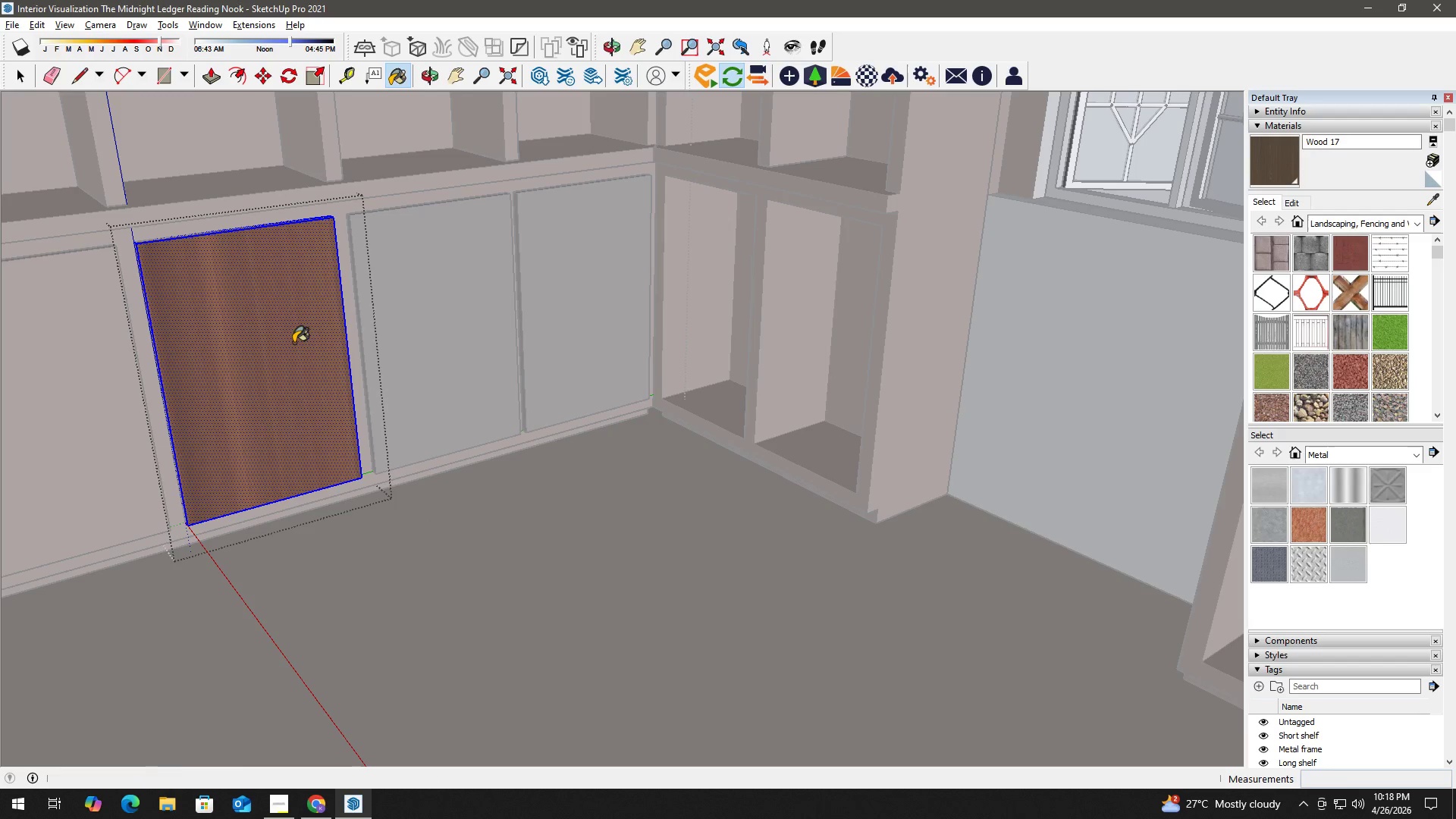 
triple_click([294, 343])
 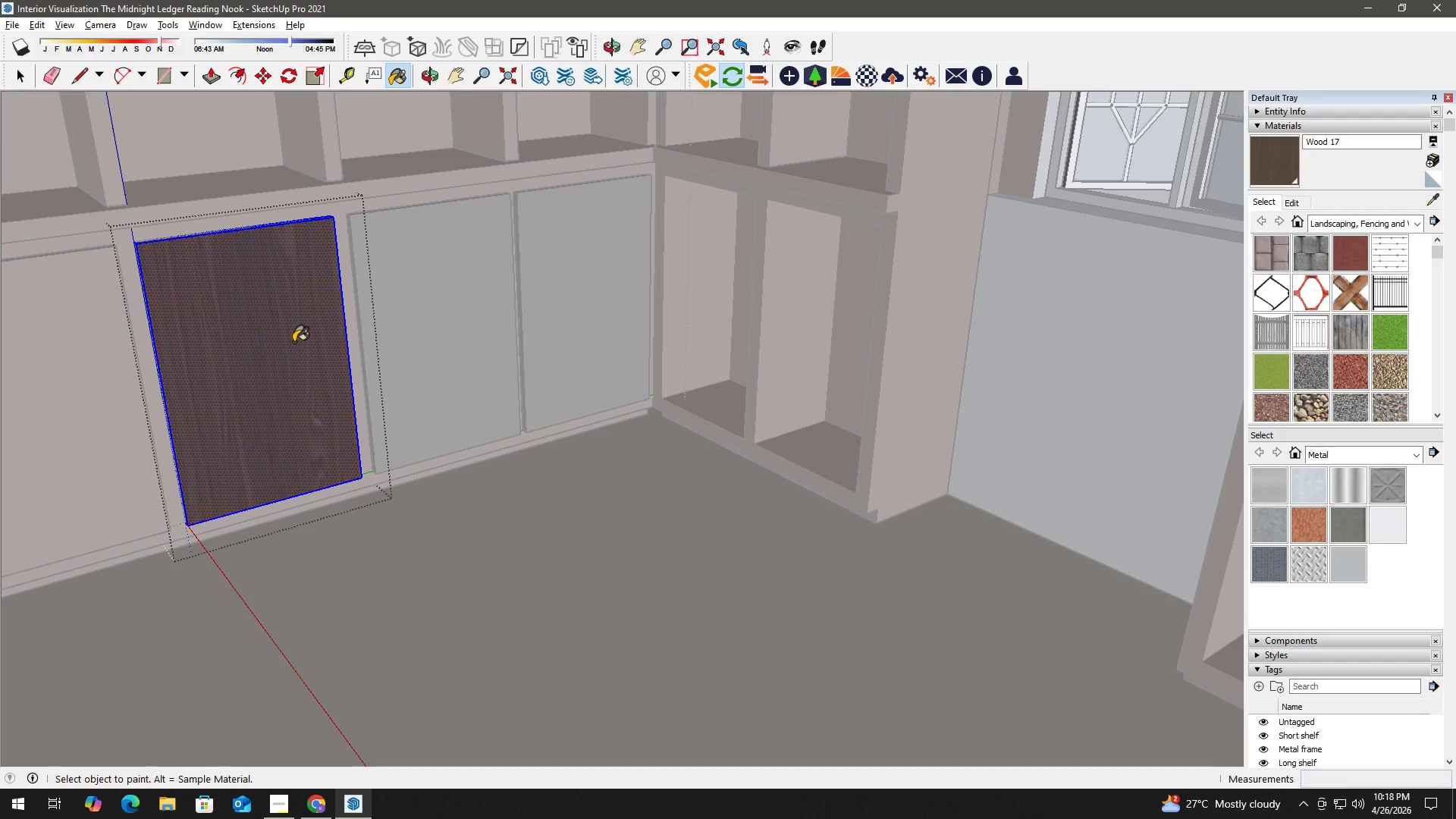 
triple_click([293, 342])
 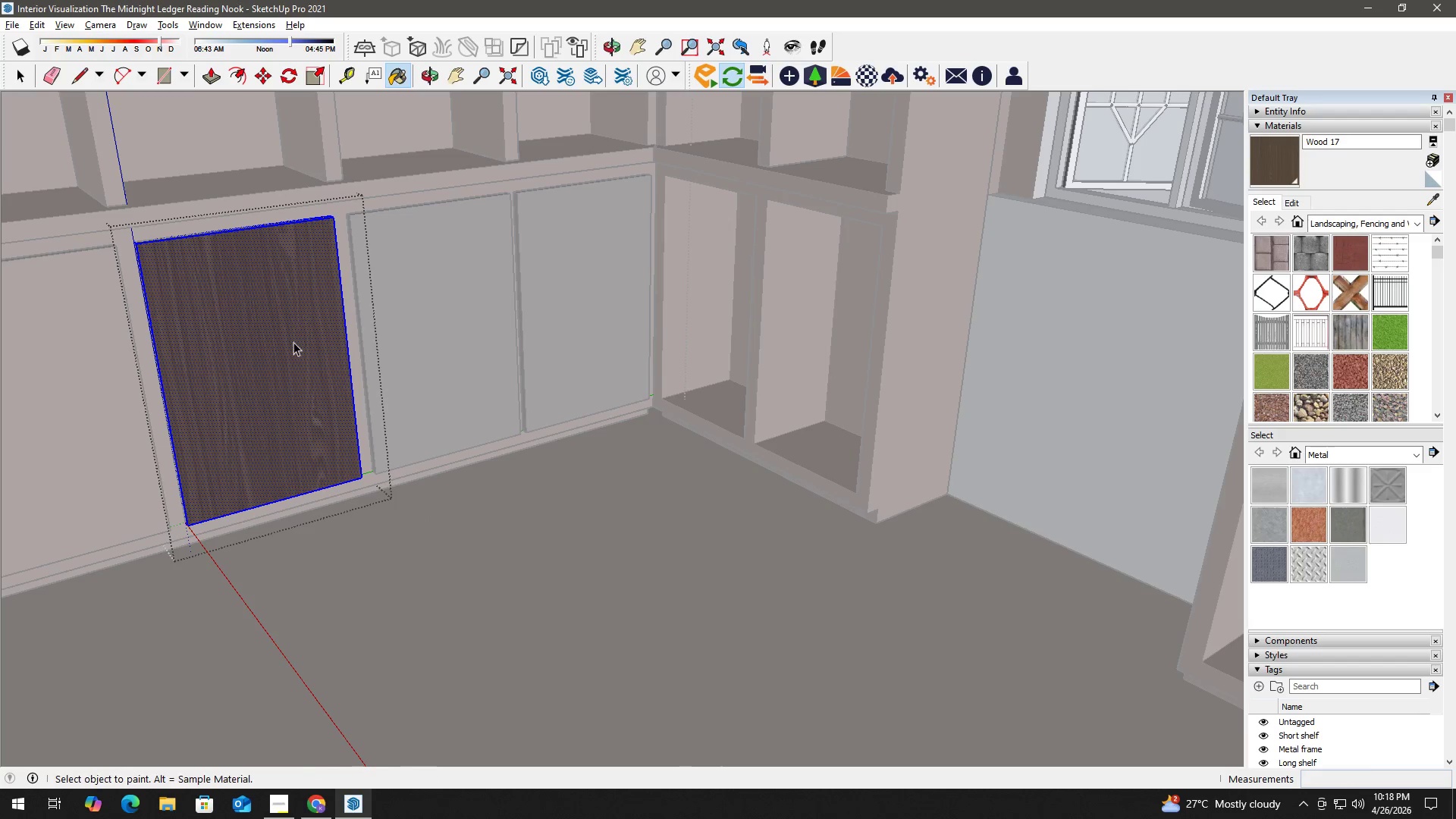 
key(Space)
 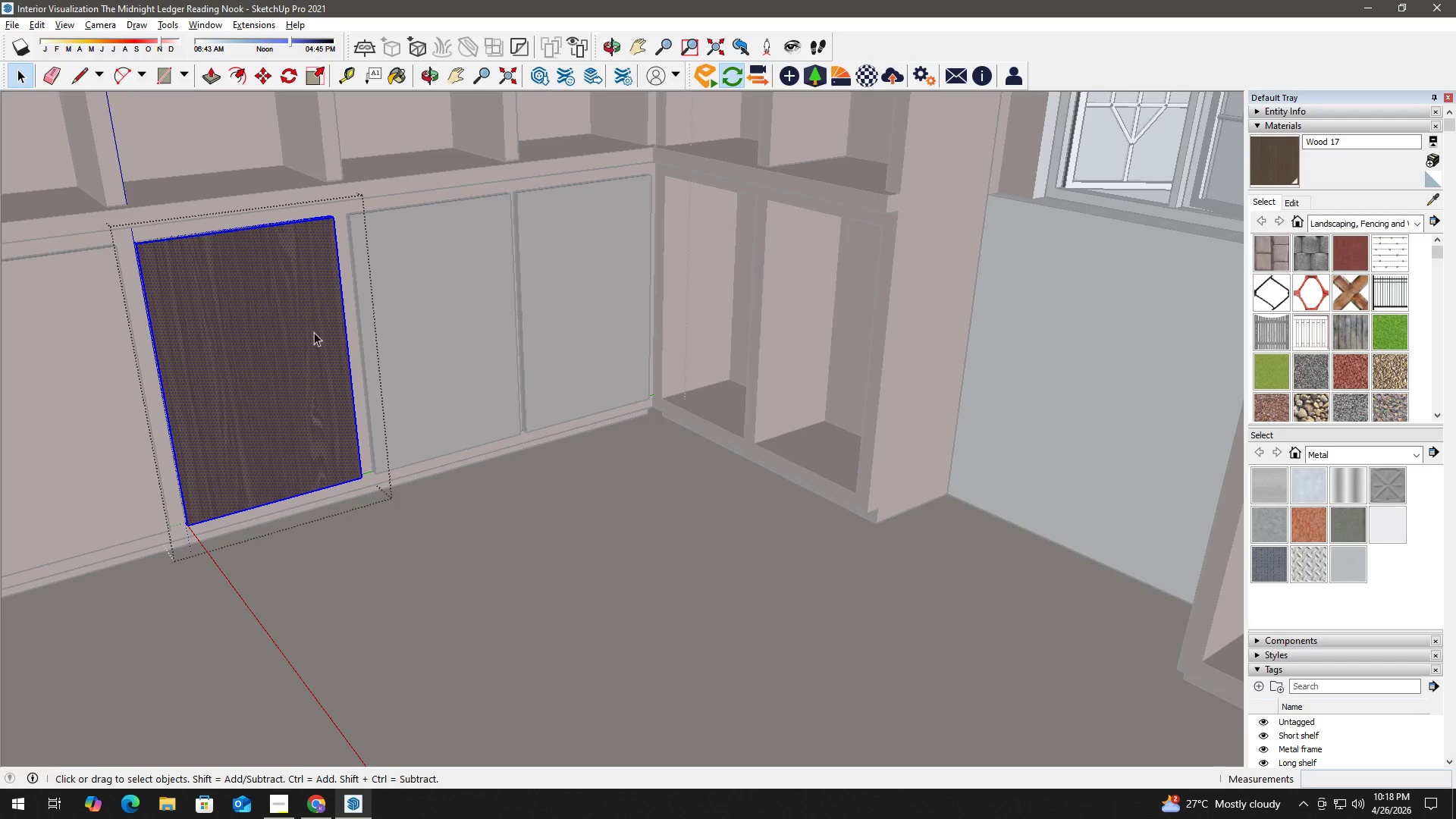 
key(Escape)
 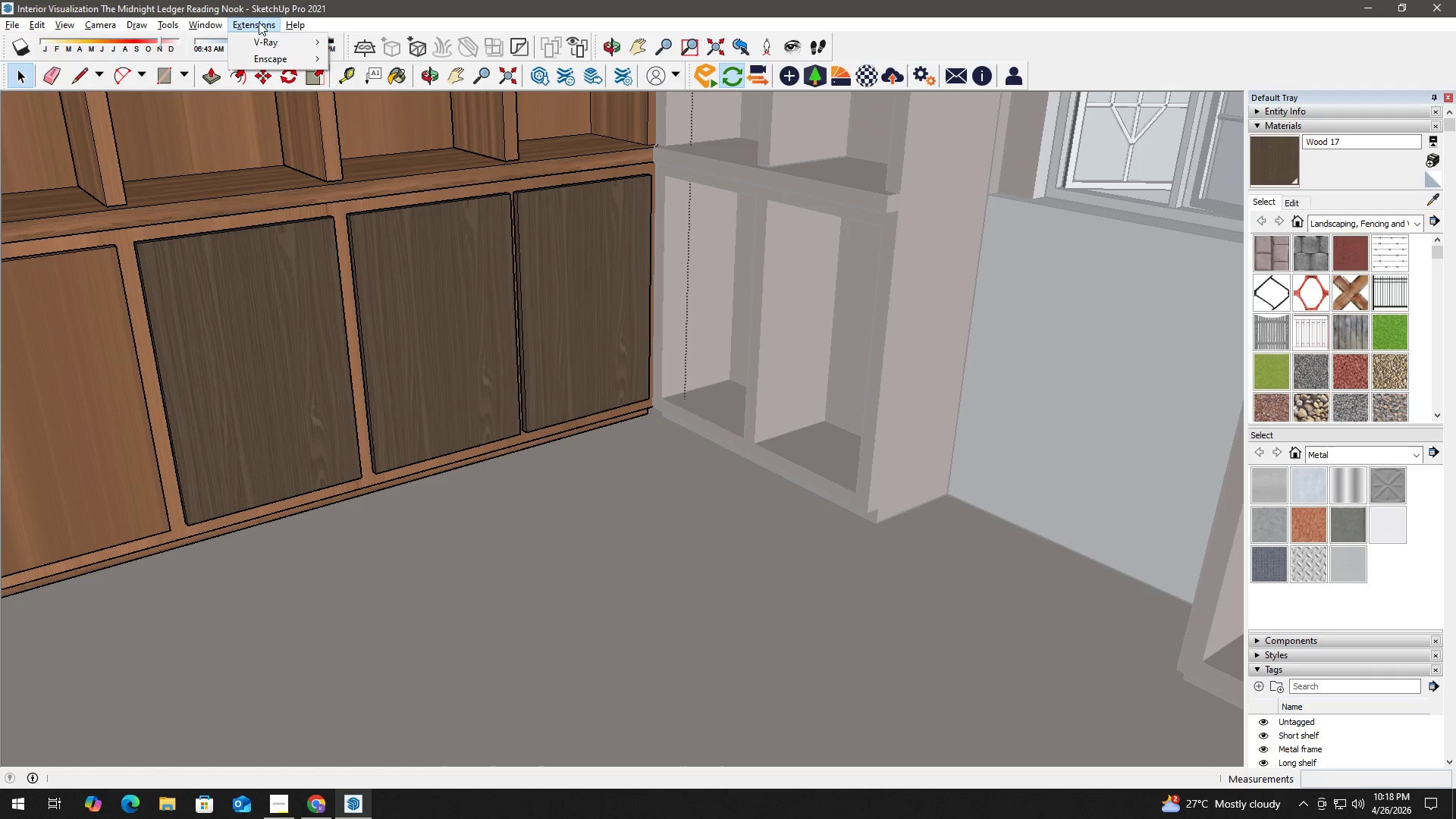 
left_click([275, 54])
 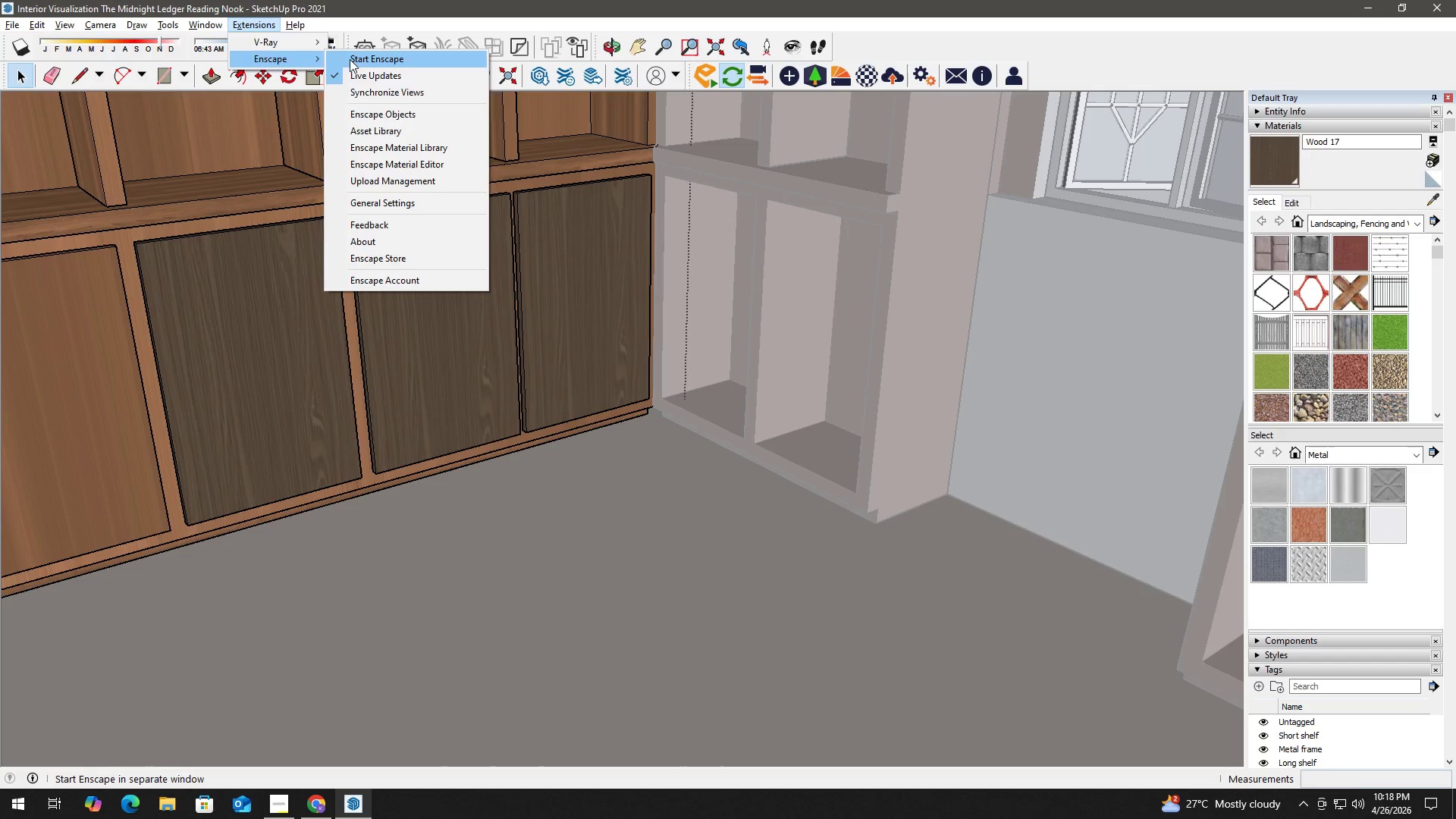 
left_click([363, 58])
 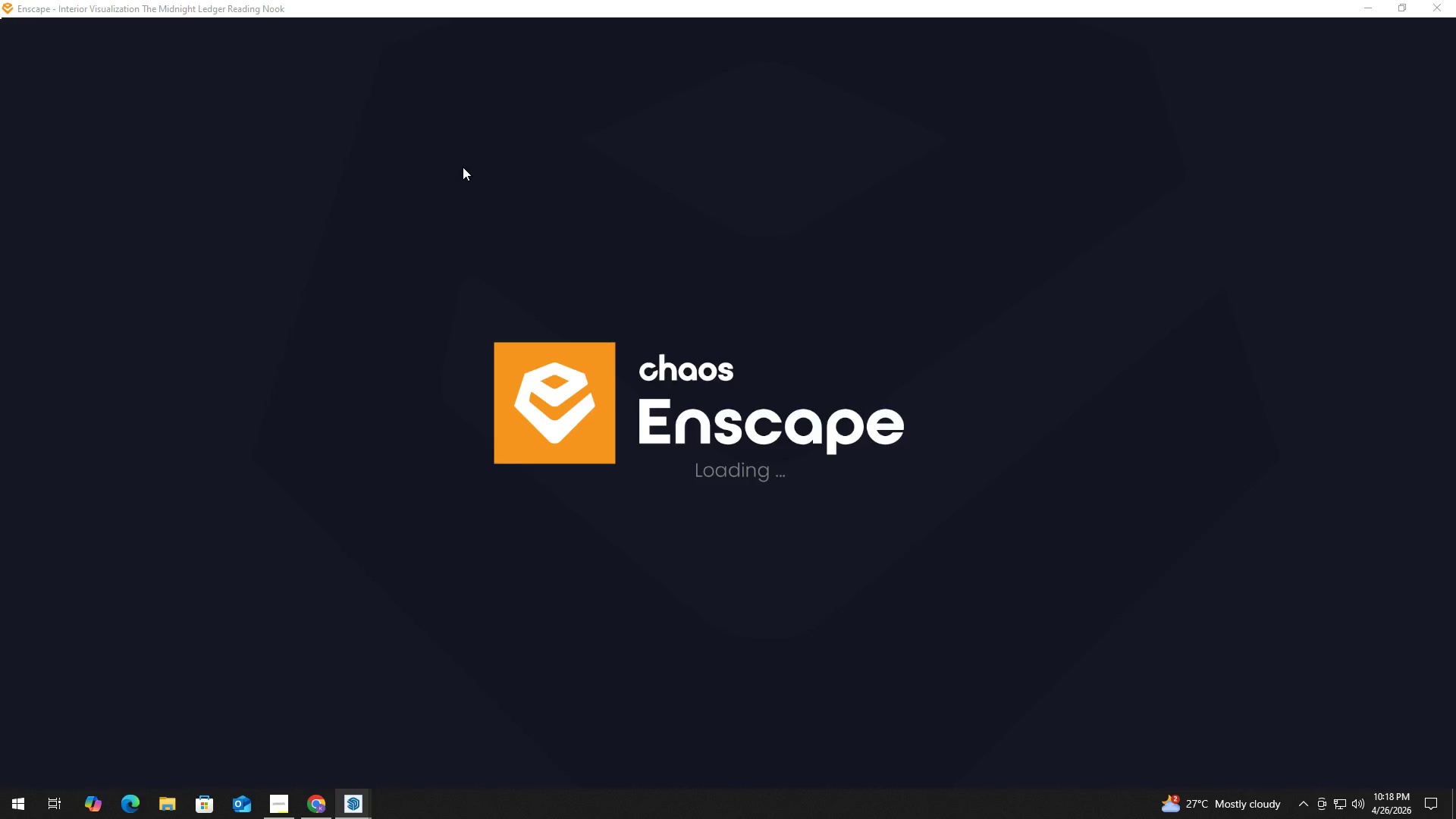 
wait(14.3)
 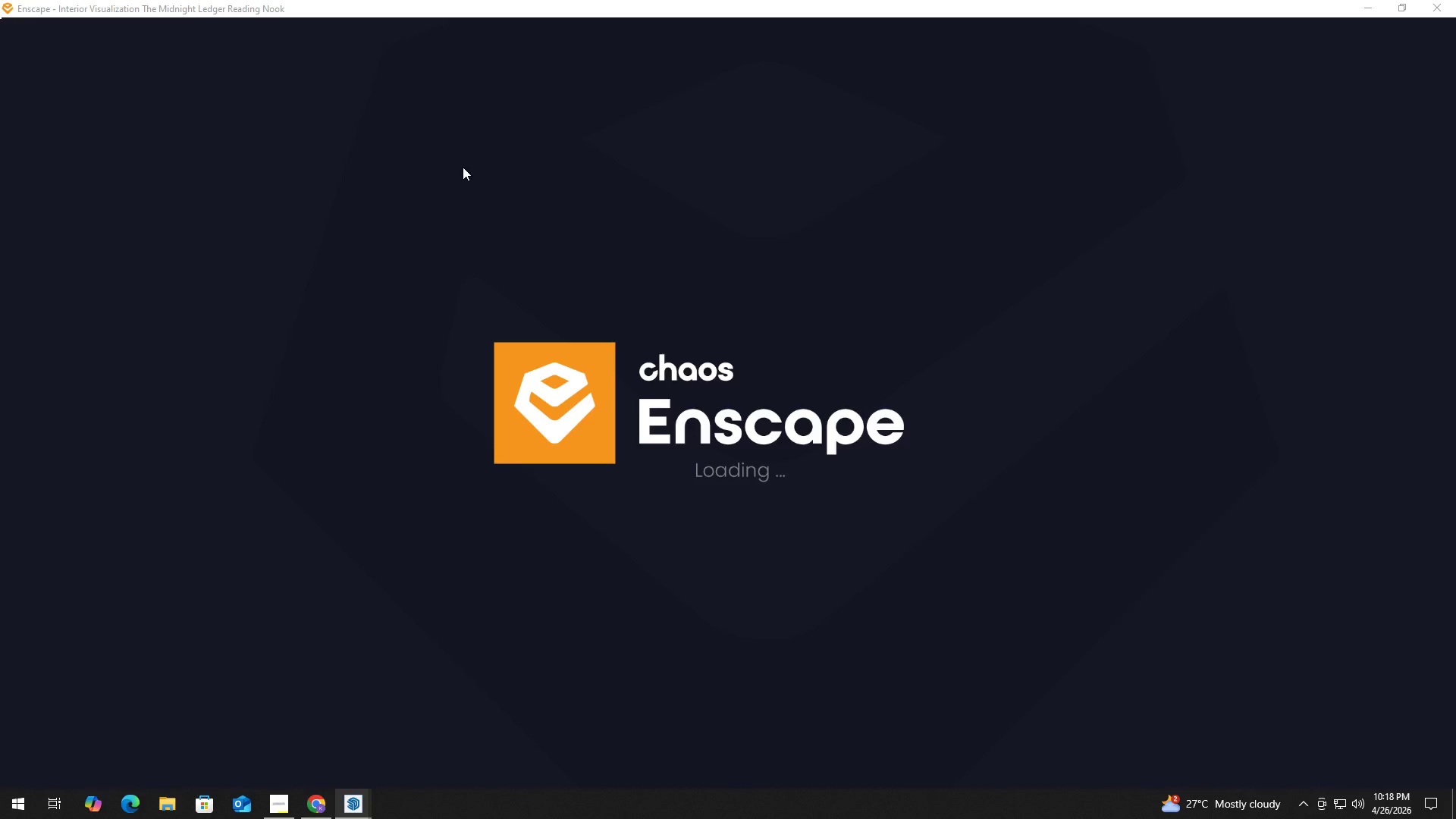 
type(se)
 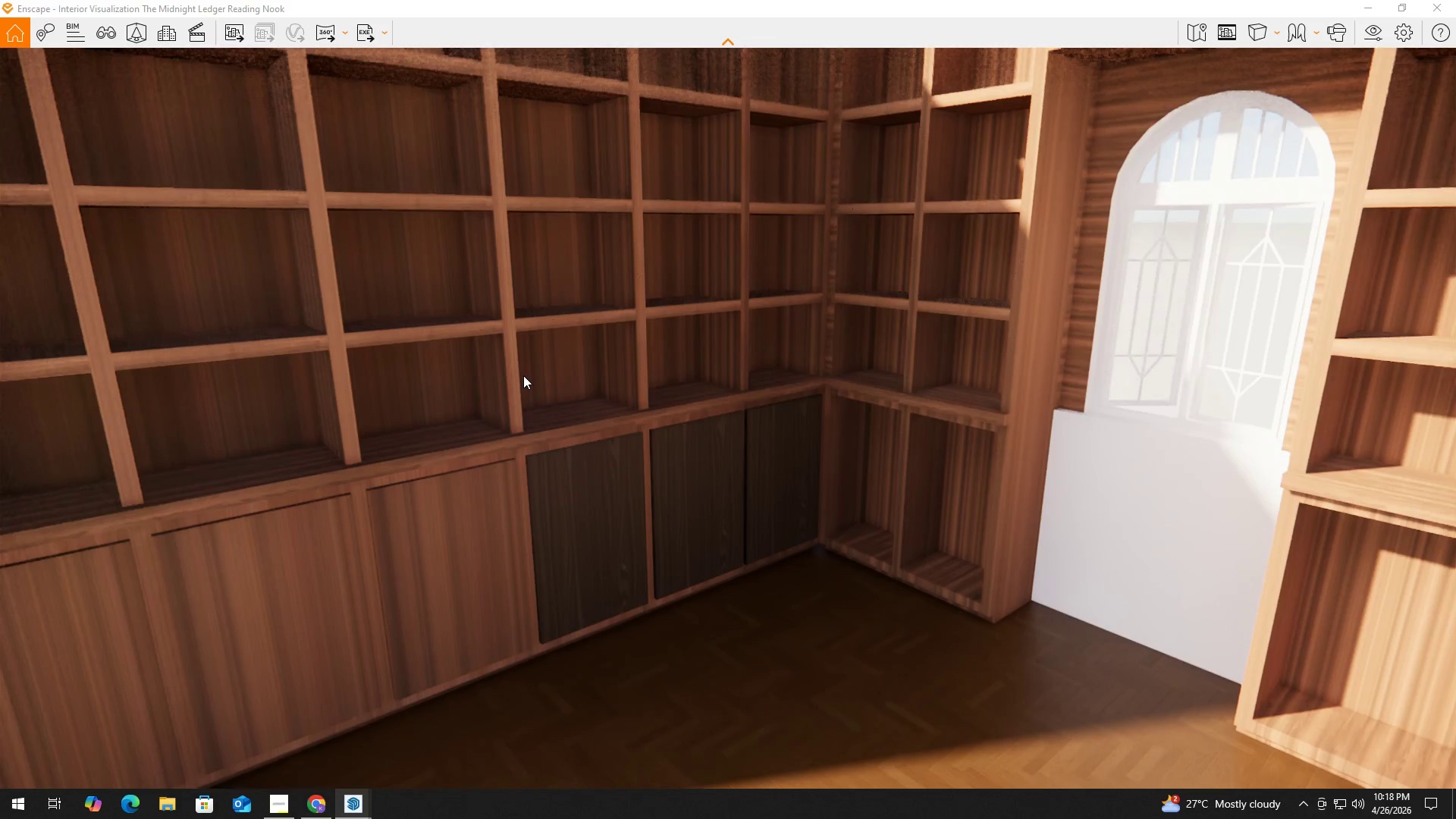 
hold_key(key=A, duration=0.67)
 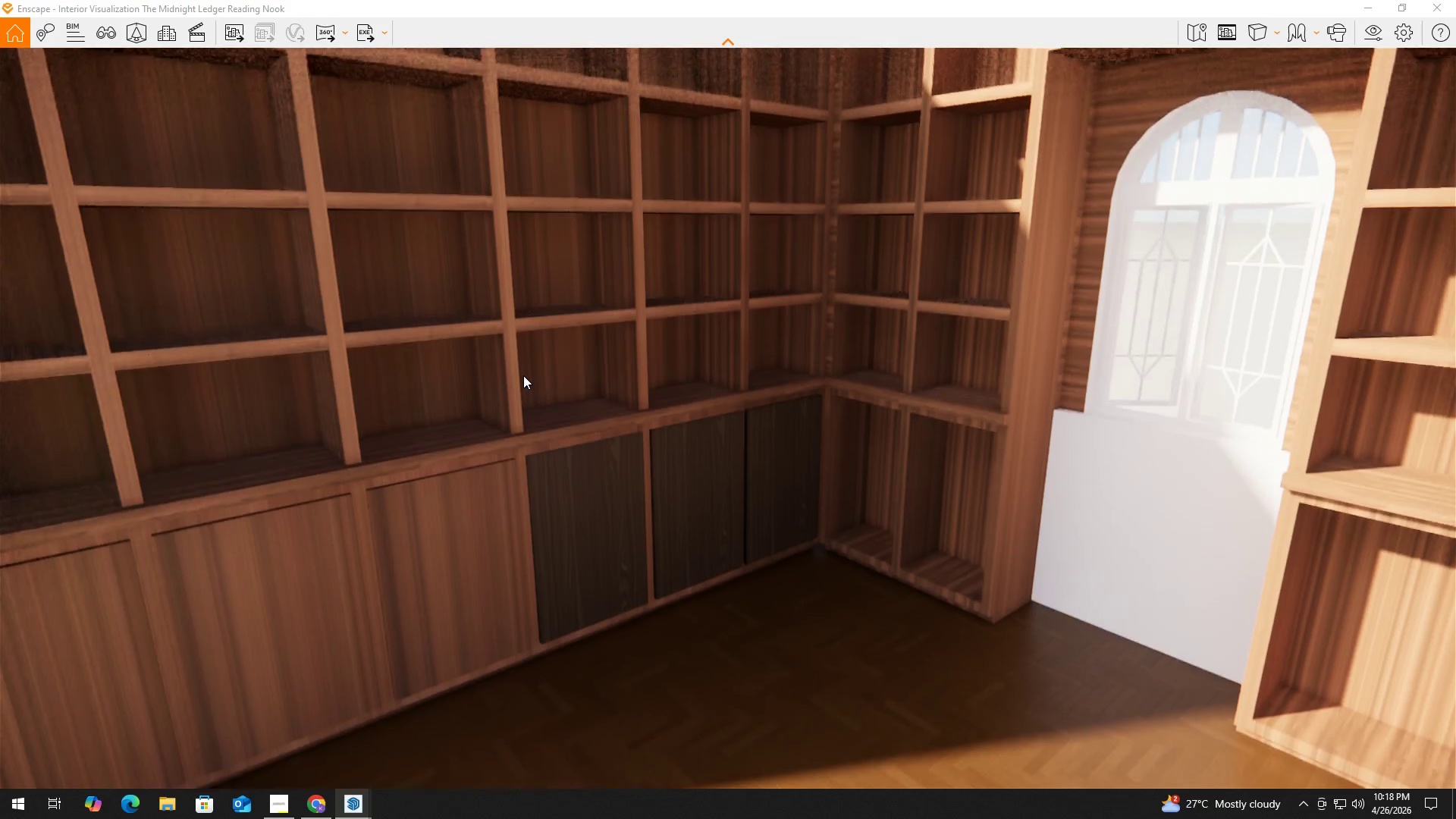 
hold_key(key=Q, duration=0.53)
 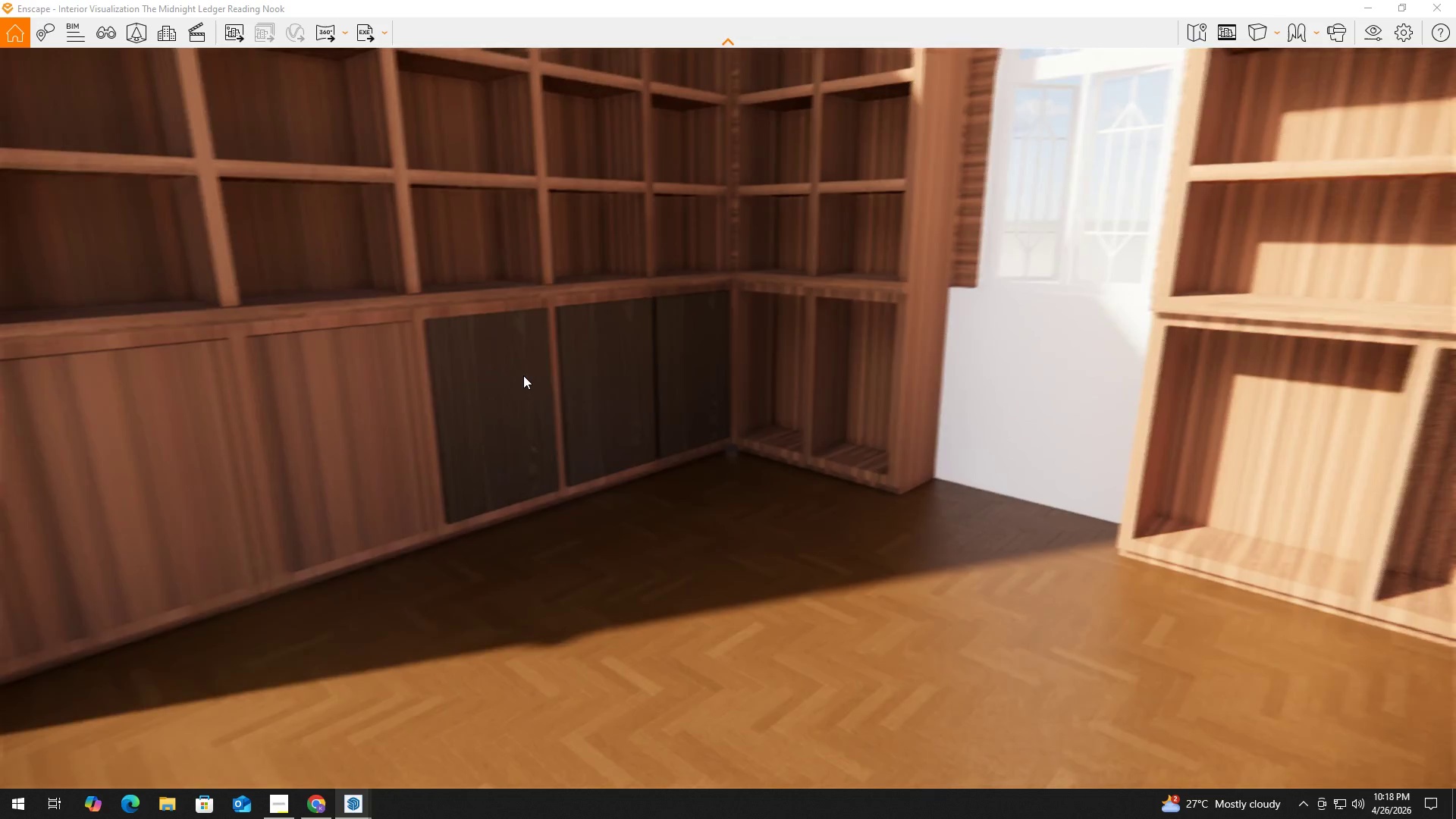 
hold_key(key=A, duration=0.39)
 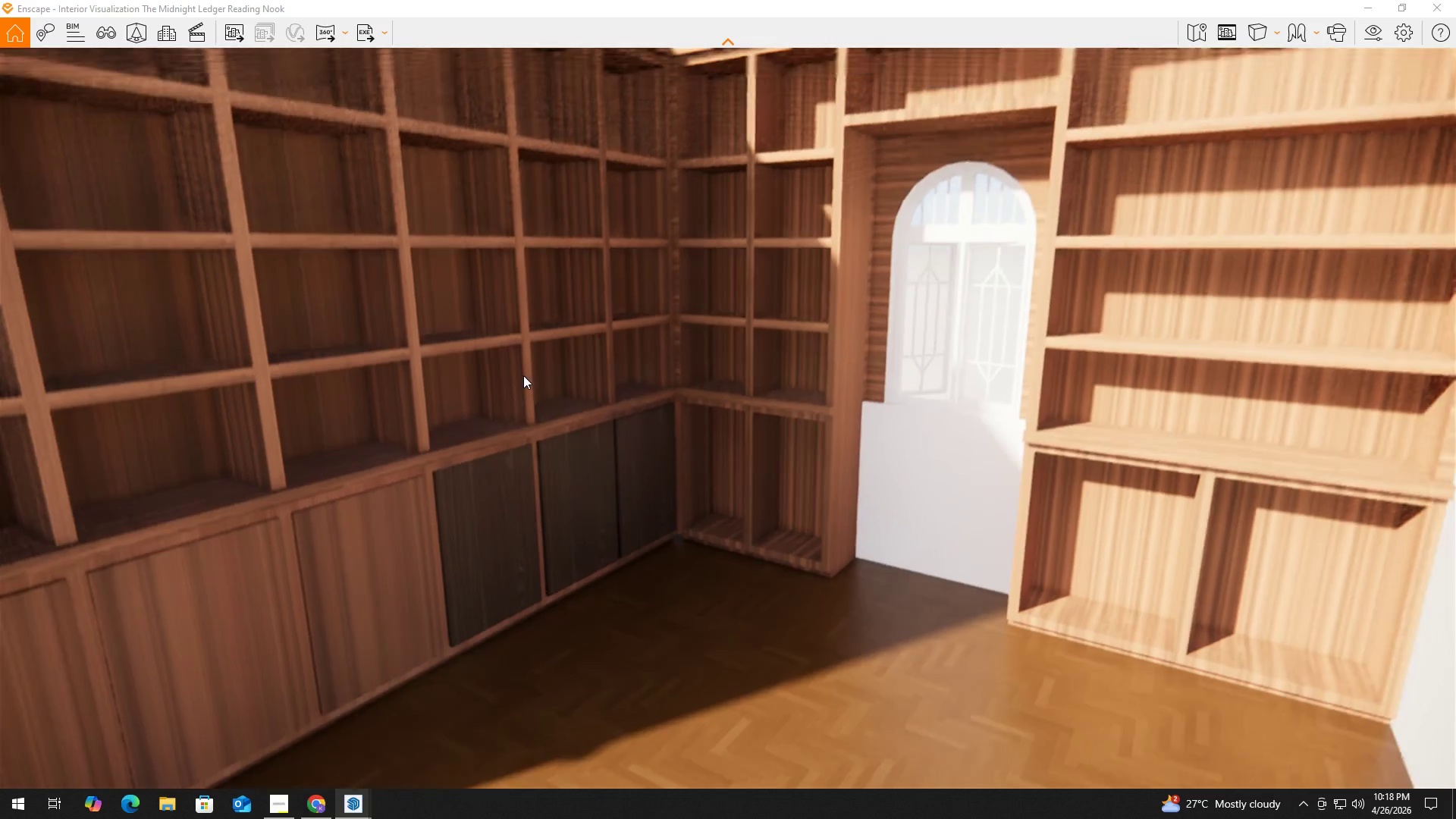 
hold_key(key=S, duration=0.56)
 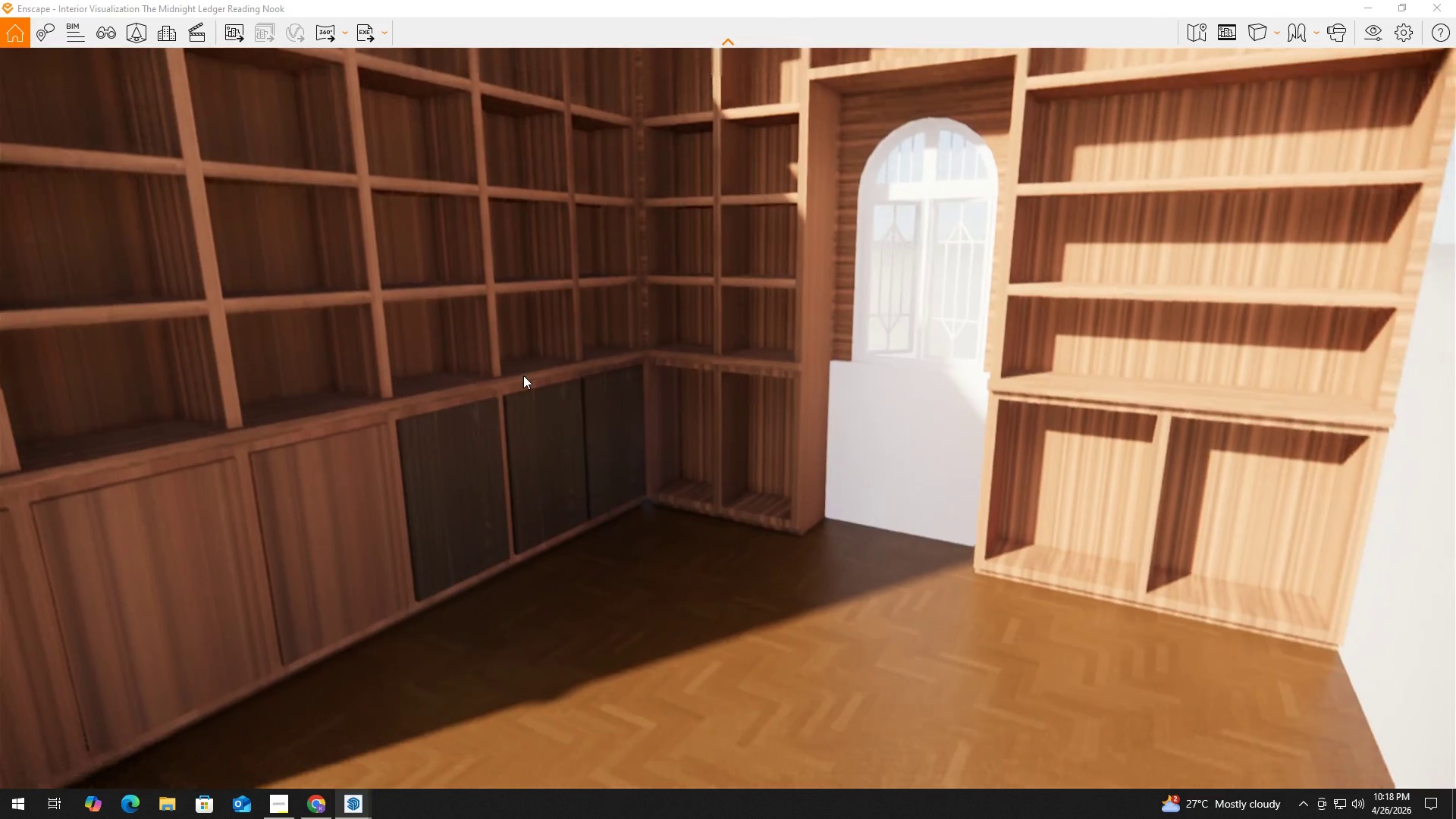 
hold_key(key=E, duration=0.47)
 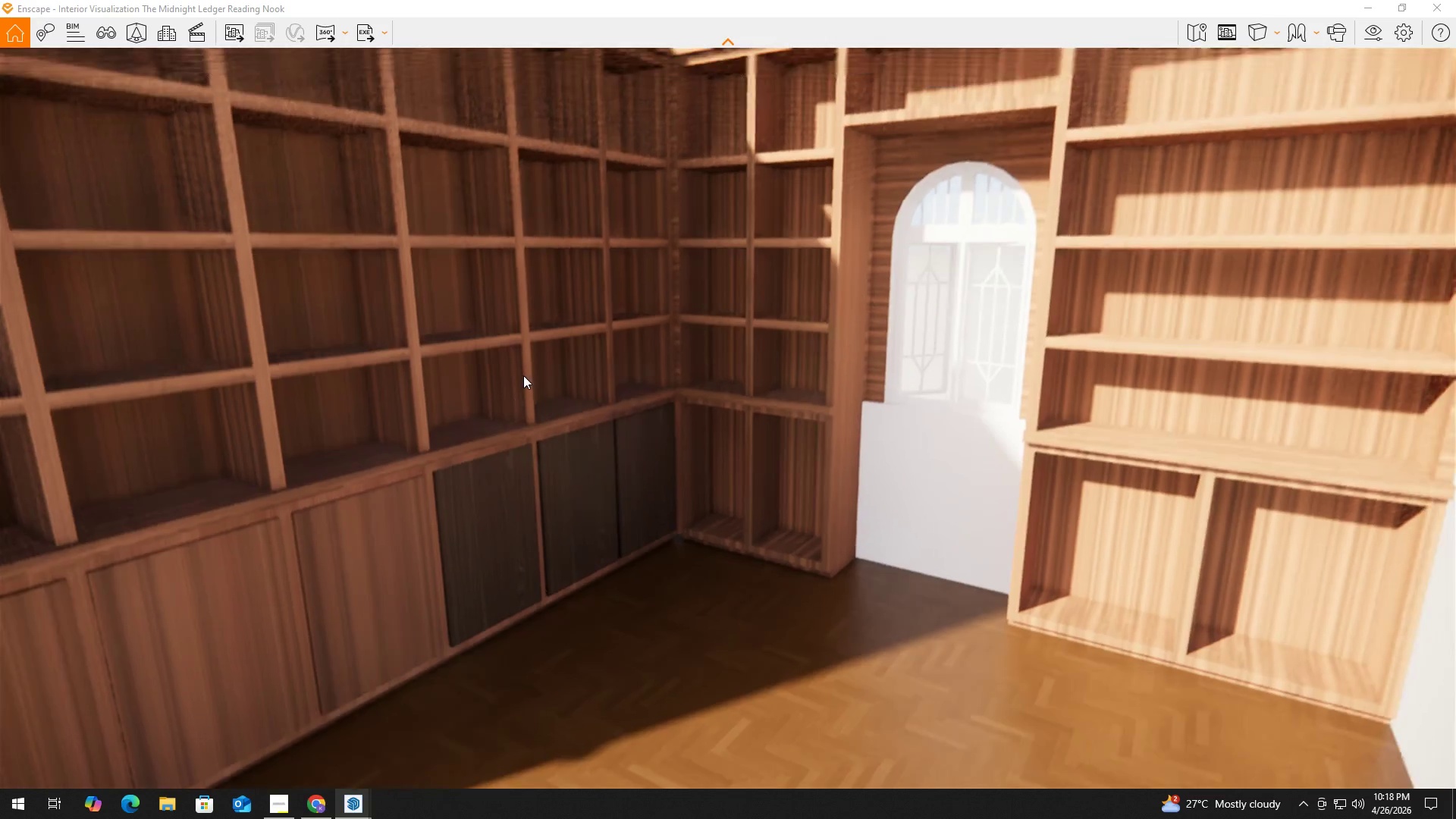 
hold_key(key=Q, duration=0.41)
 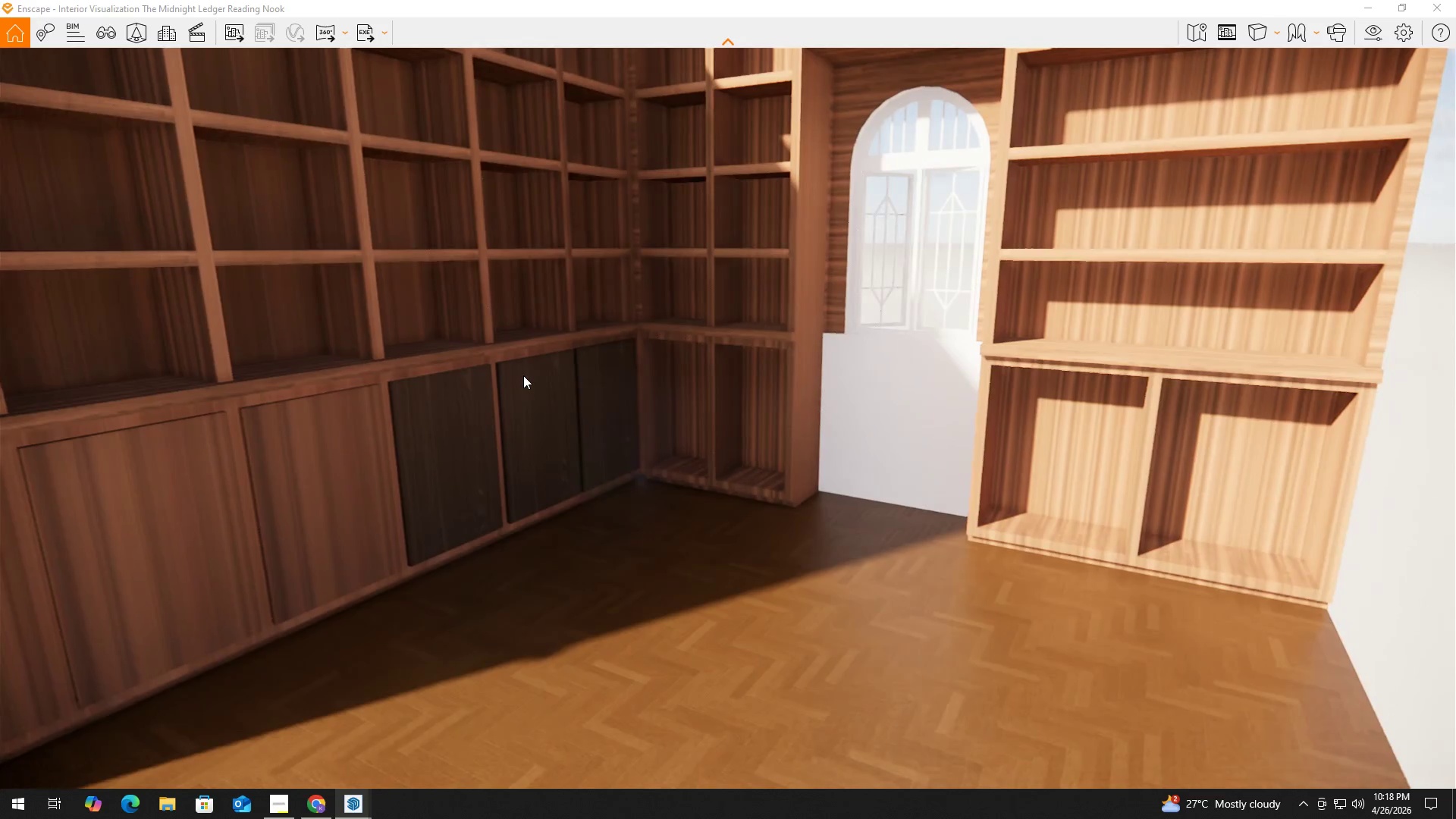 
hold_key(key=A, duration=0.38)
 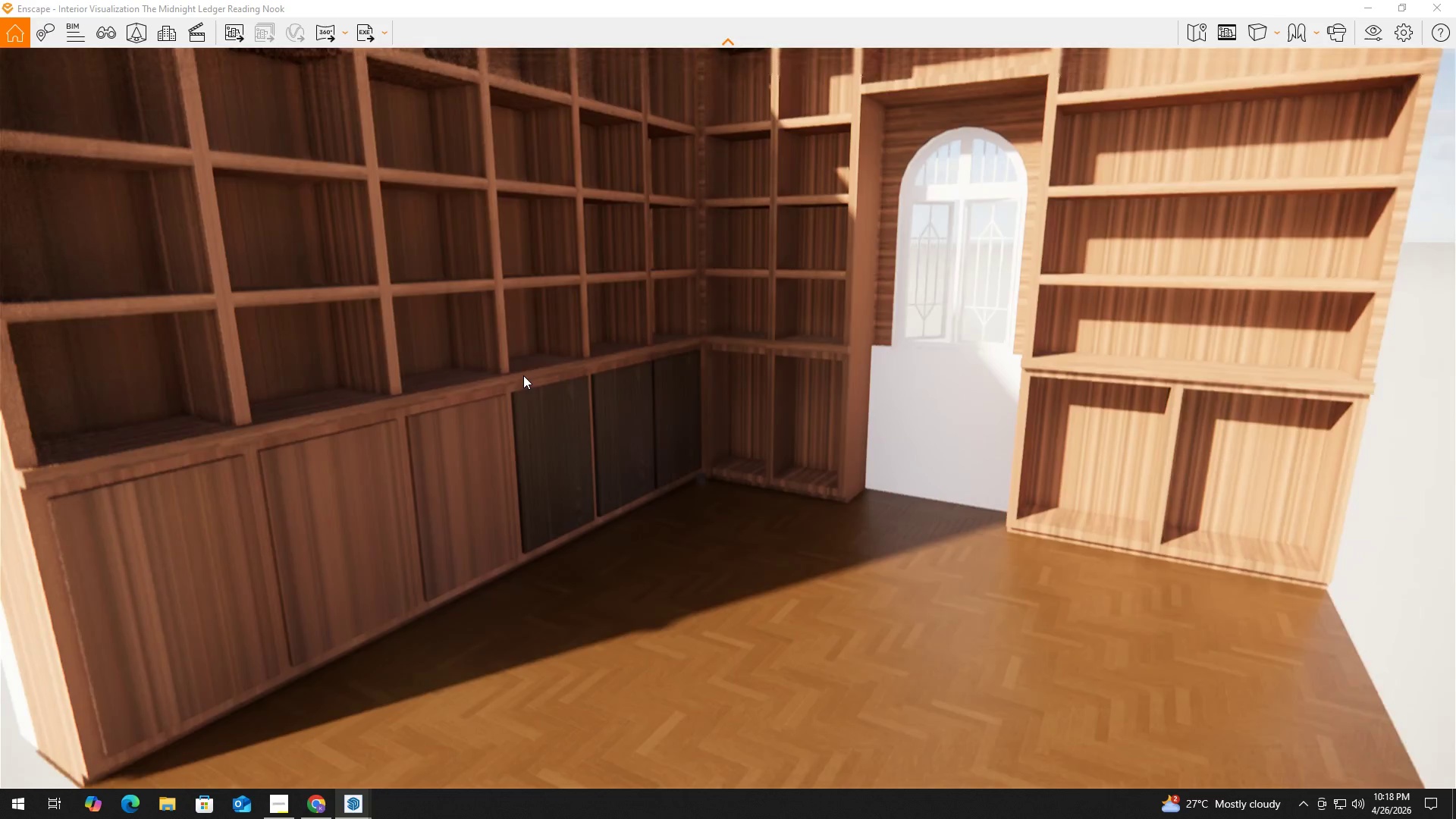 
hold_key(key=S, duration=0.45)
 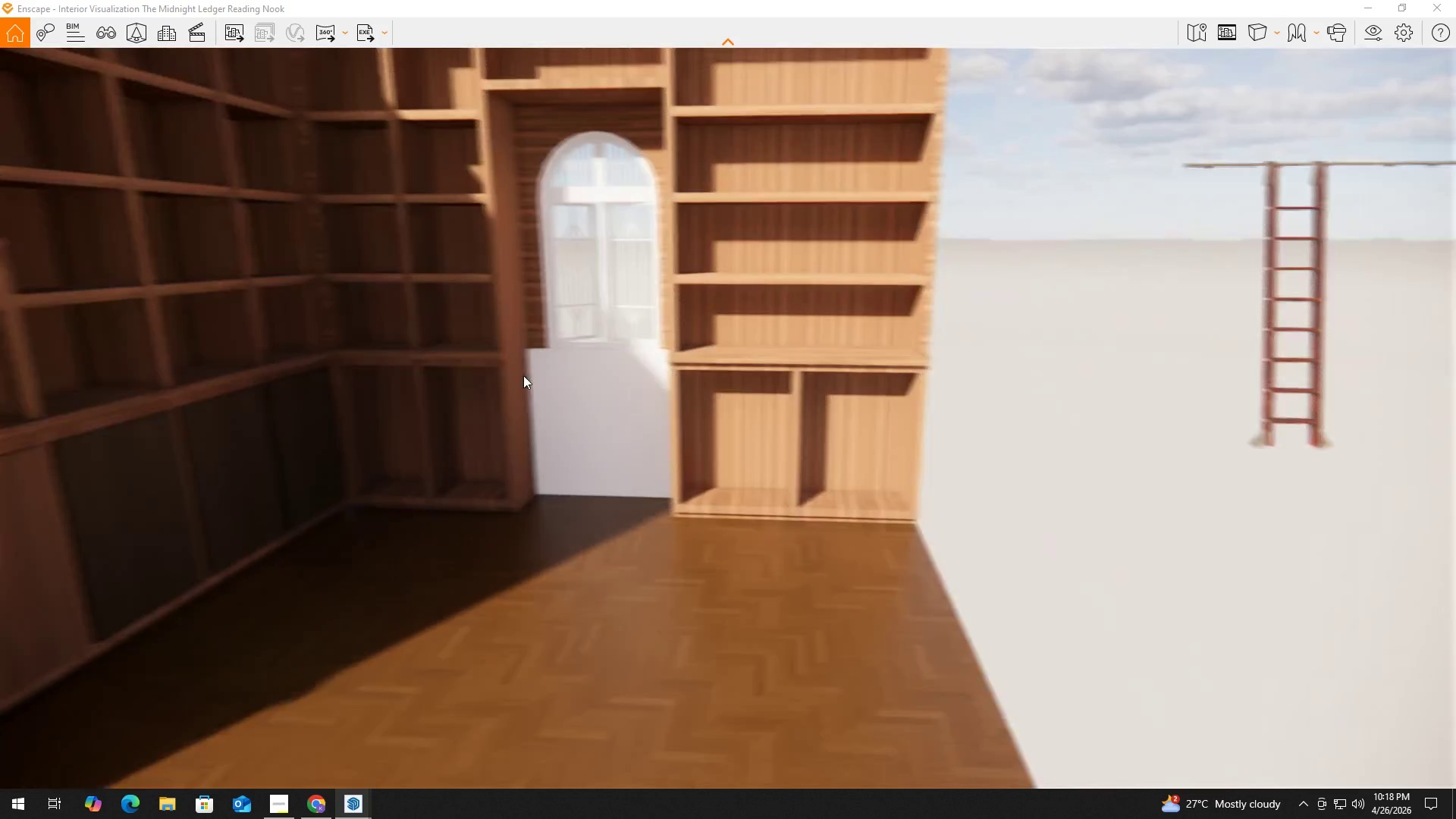 
type(eaew)
key(Tab)
 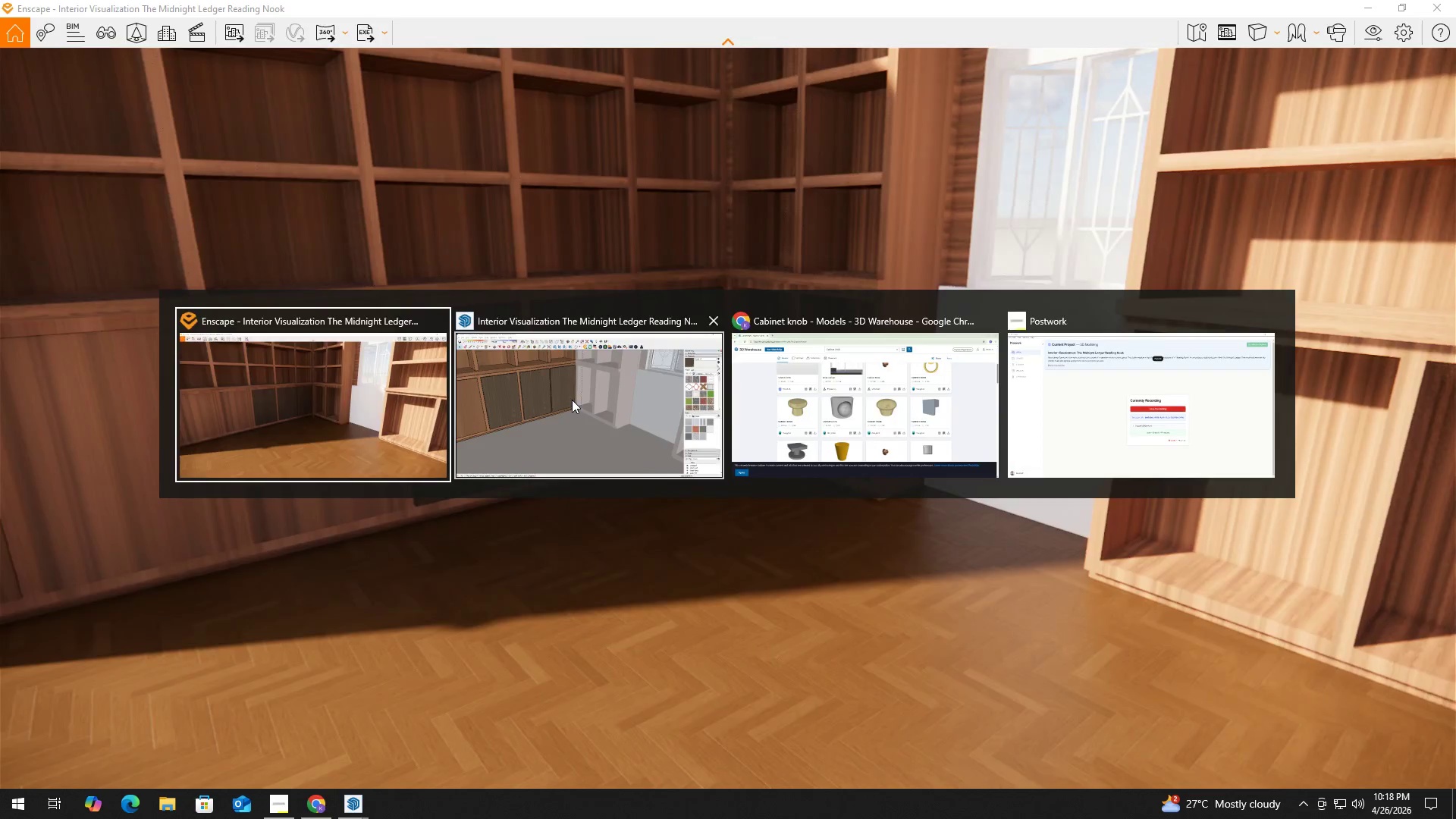 
hold_key(key=D, duration=1.61)
 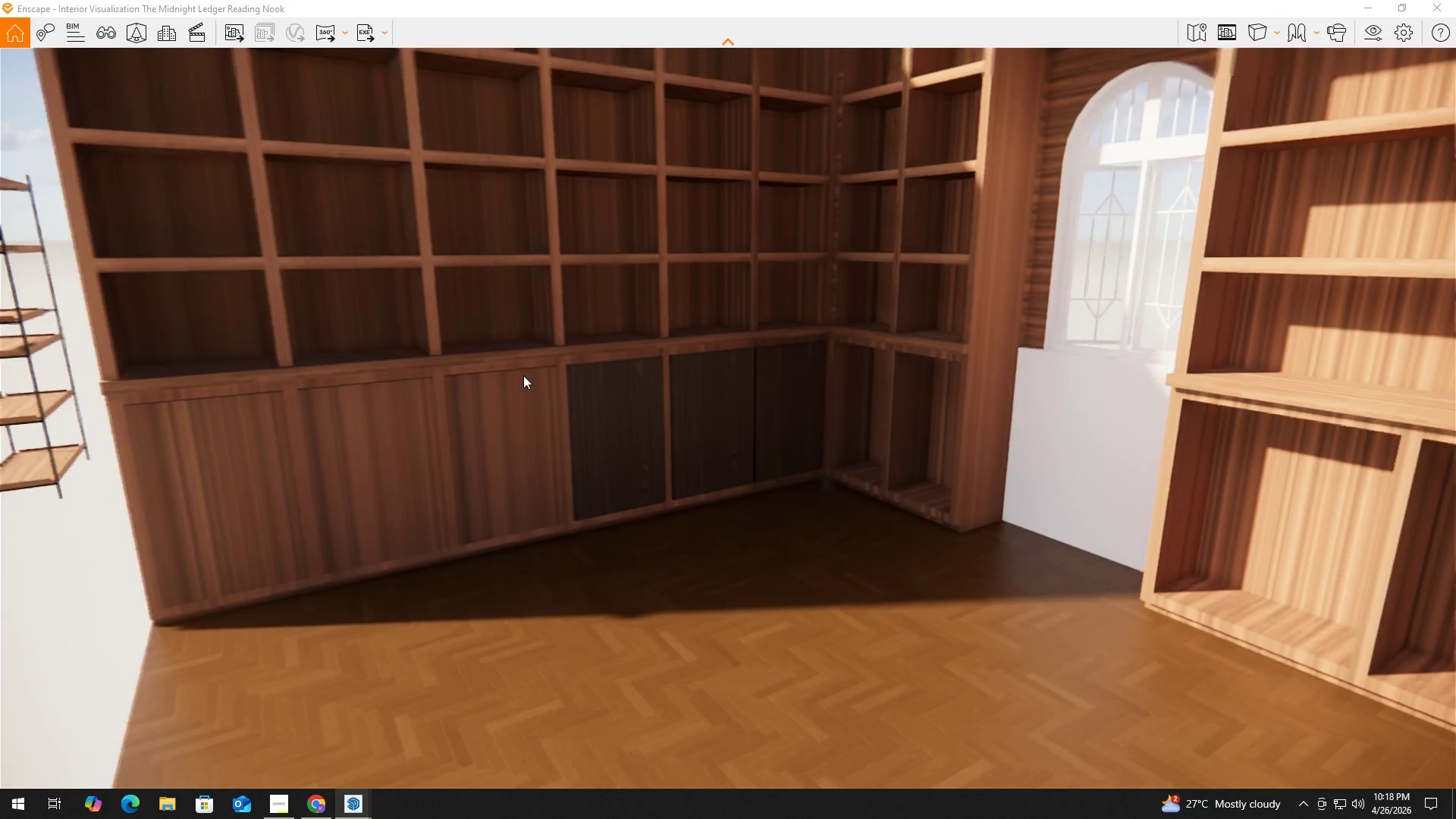 
hold_key(key=D, duration=0.78)
 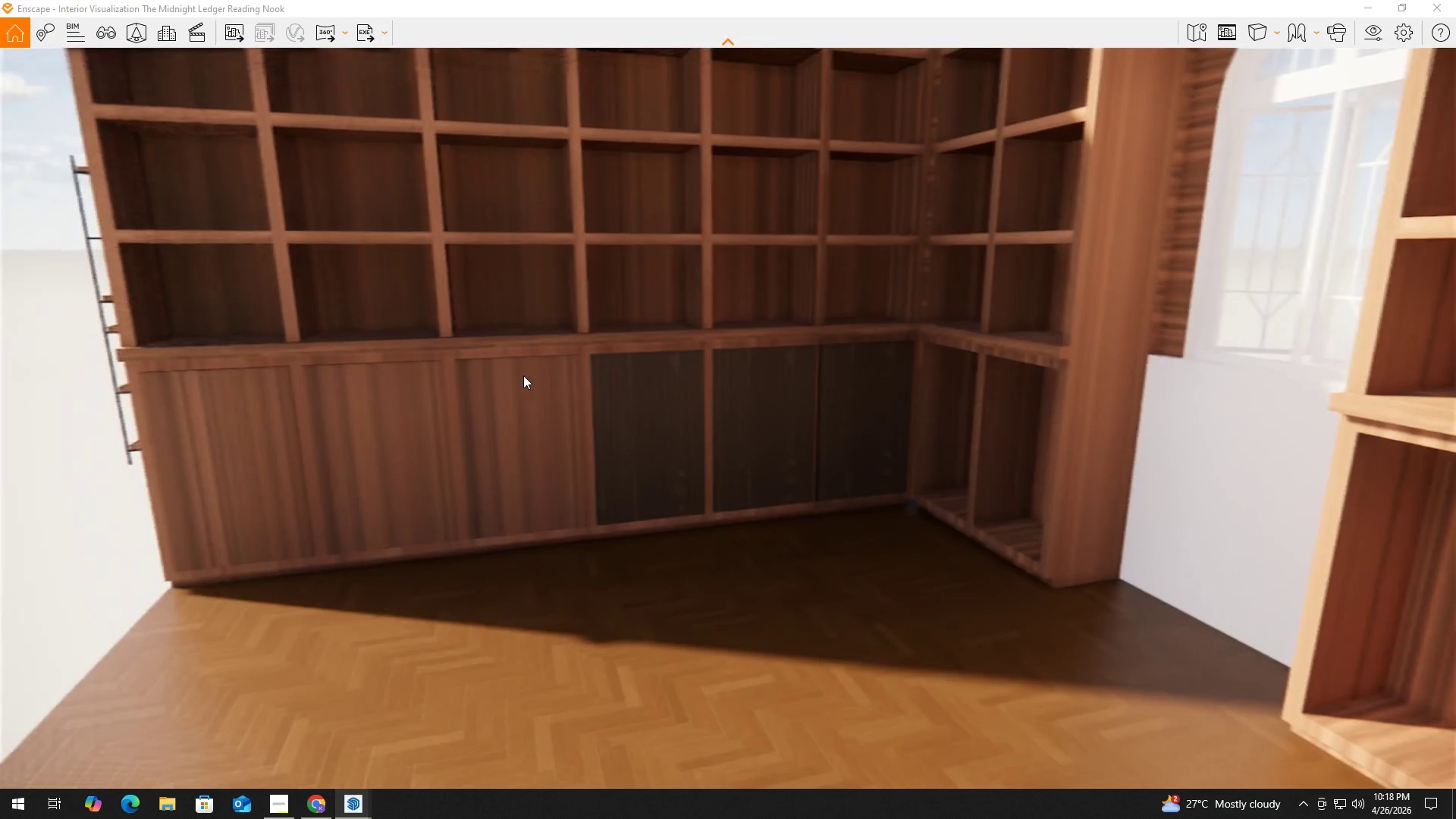 
hold_key(key=Q, duration=0.36)
 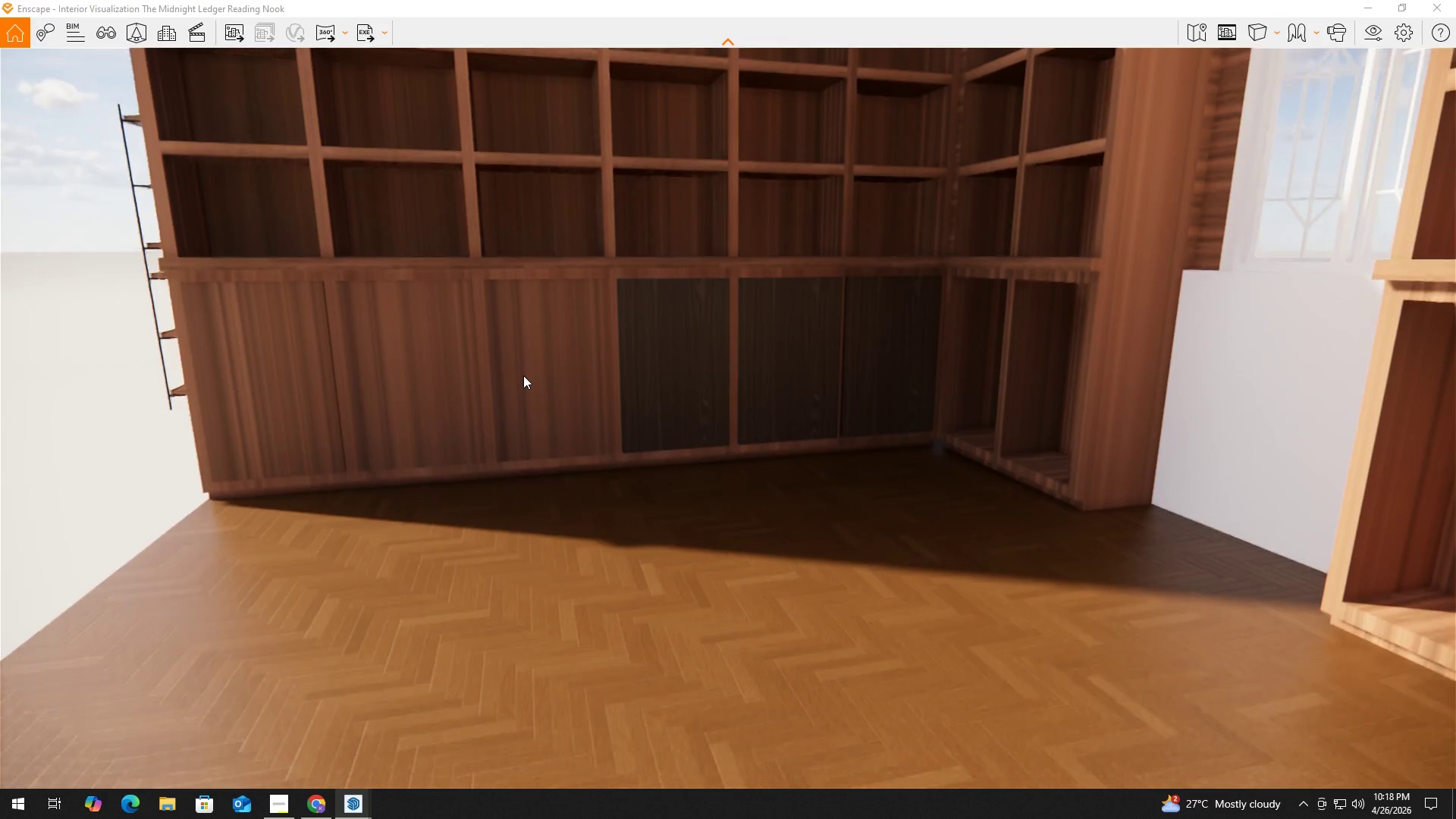 
hold_key(key=AltLeft, duration=0.75)
left_click([572, 400])
 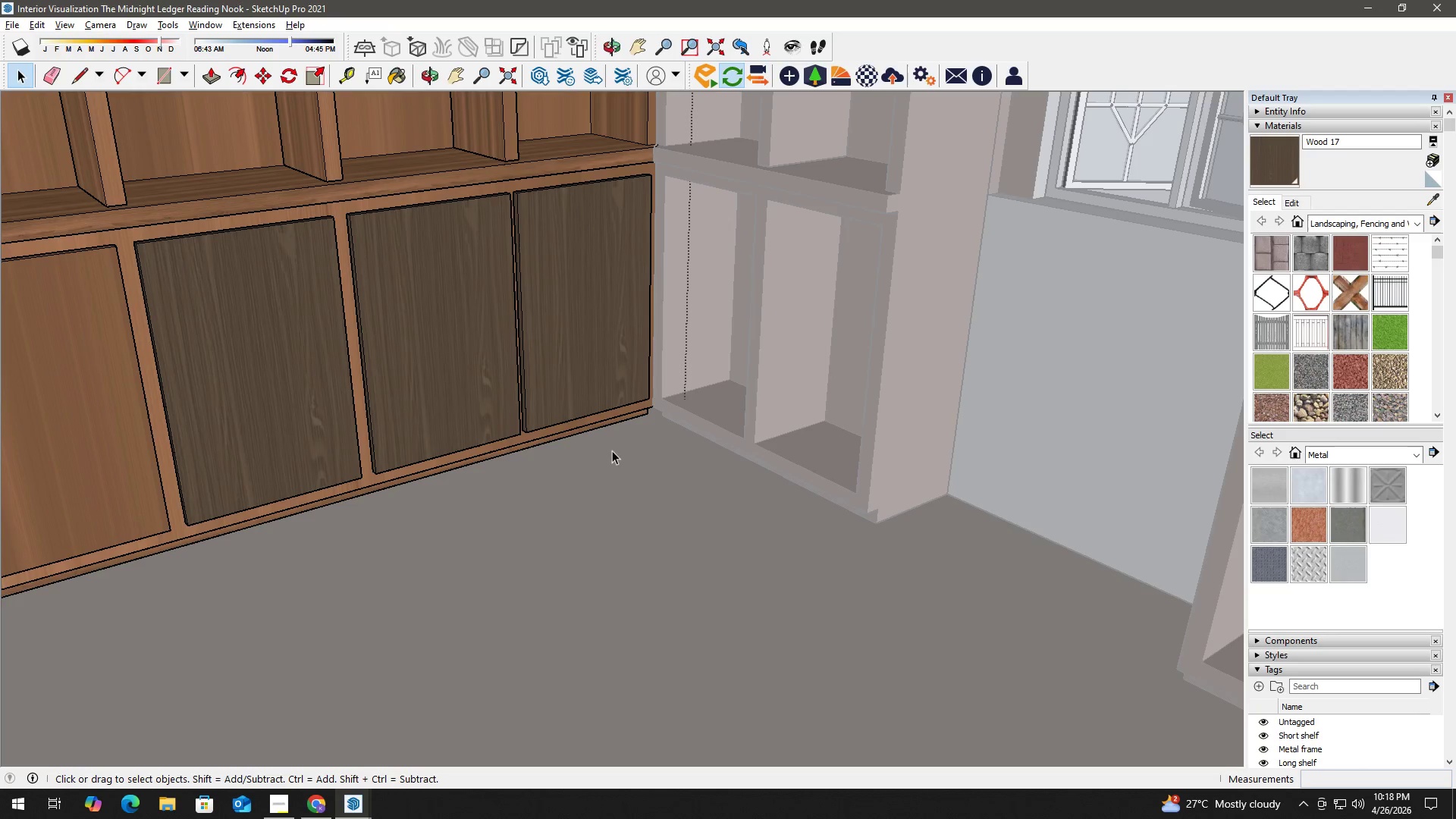 
left_click([925, 437])
 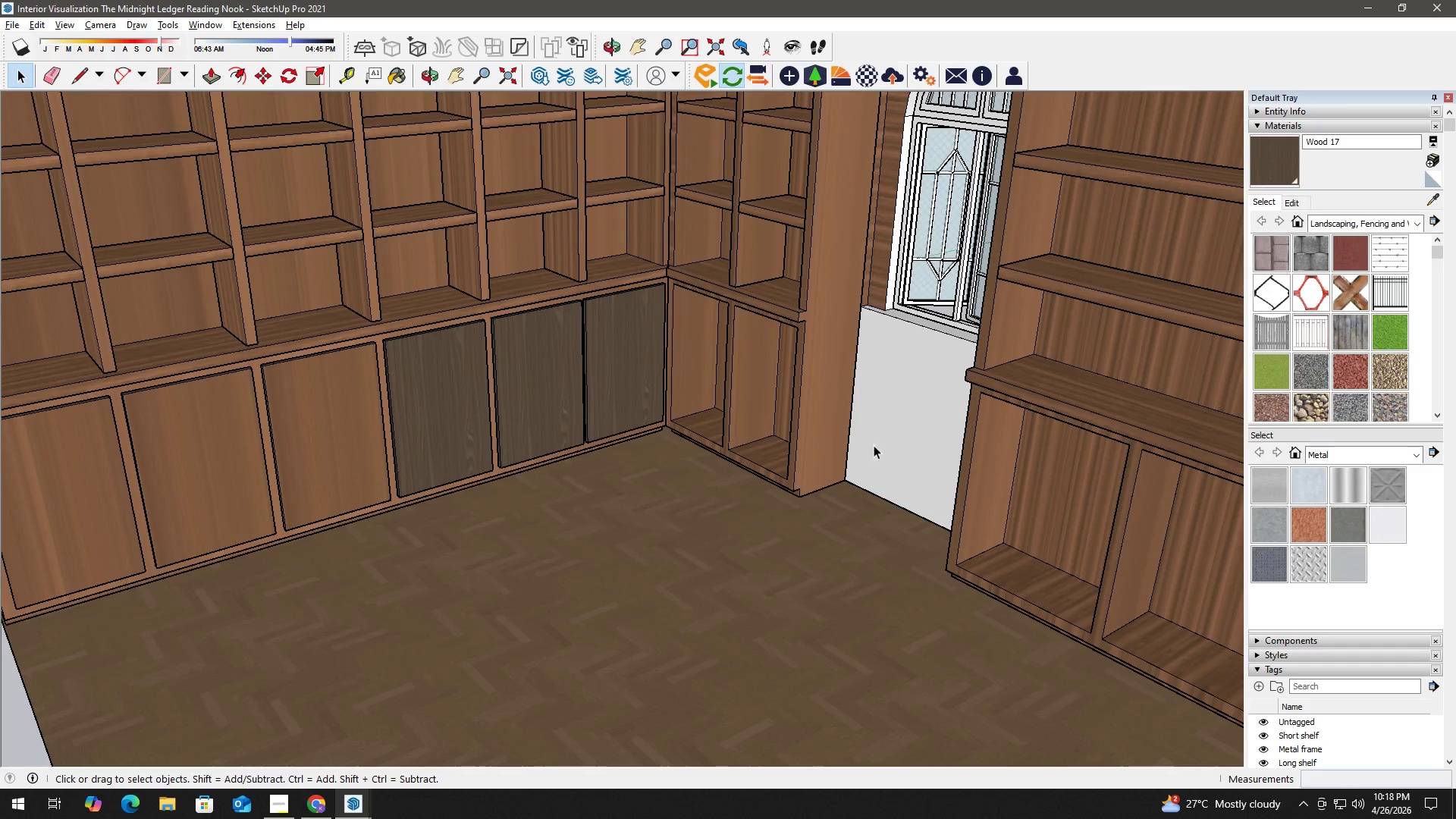 
scroll: coordinate [692, 457], scroll_direction: down, amount: 5.0
 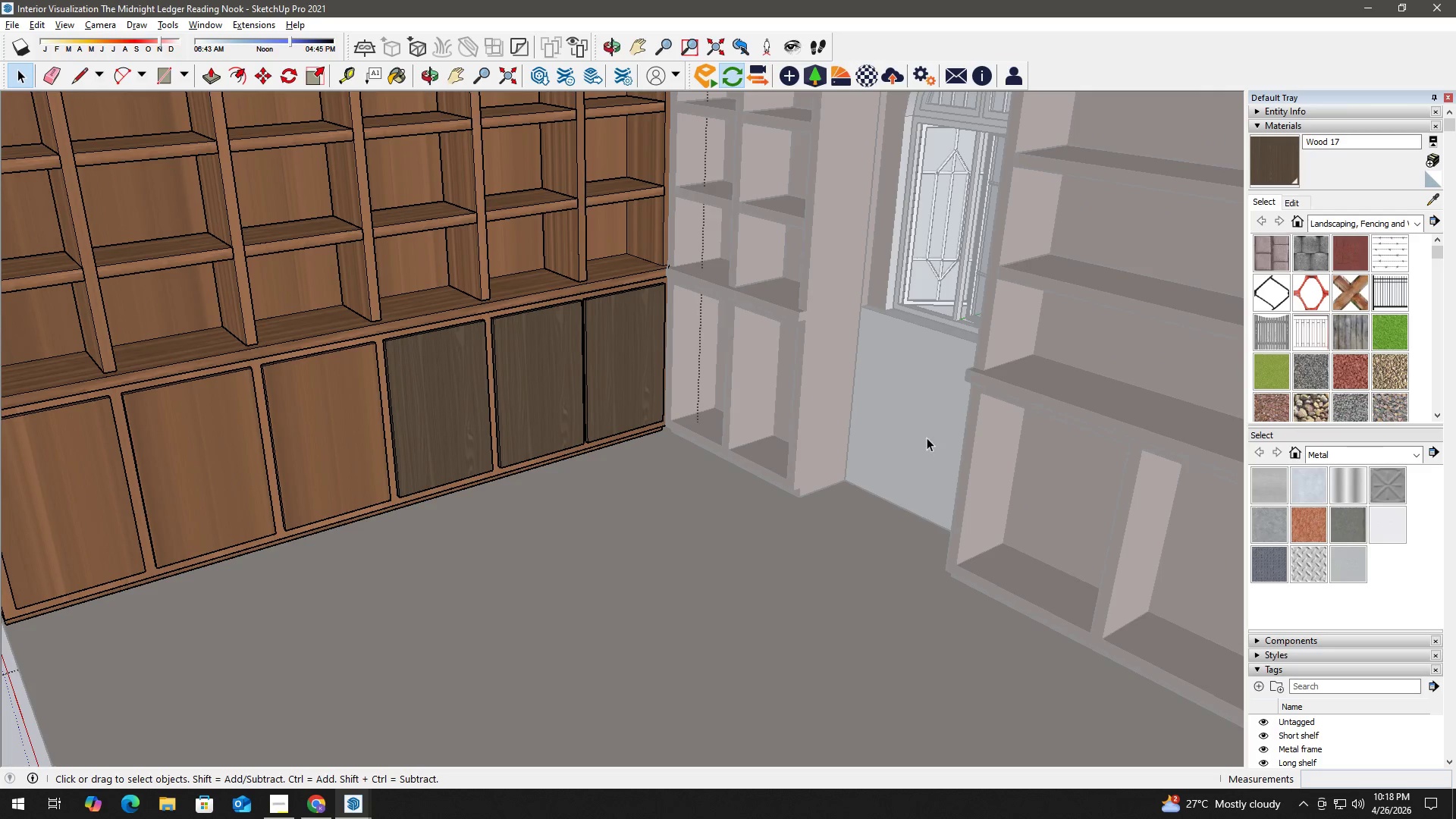 
key(H)
 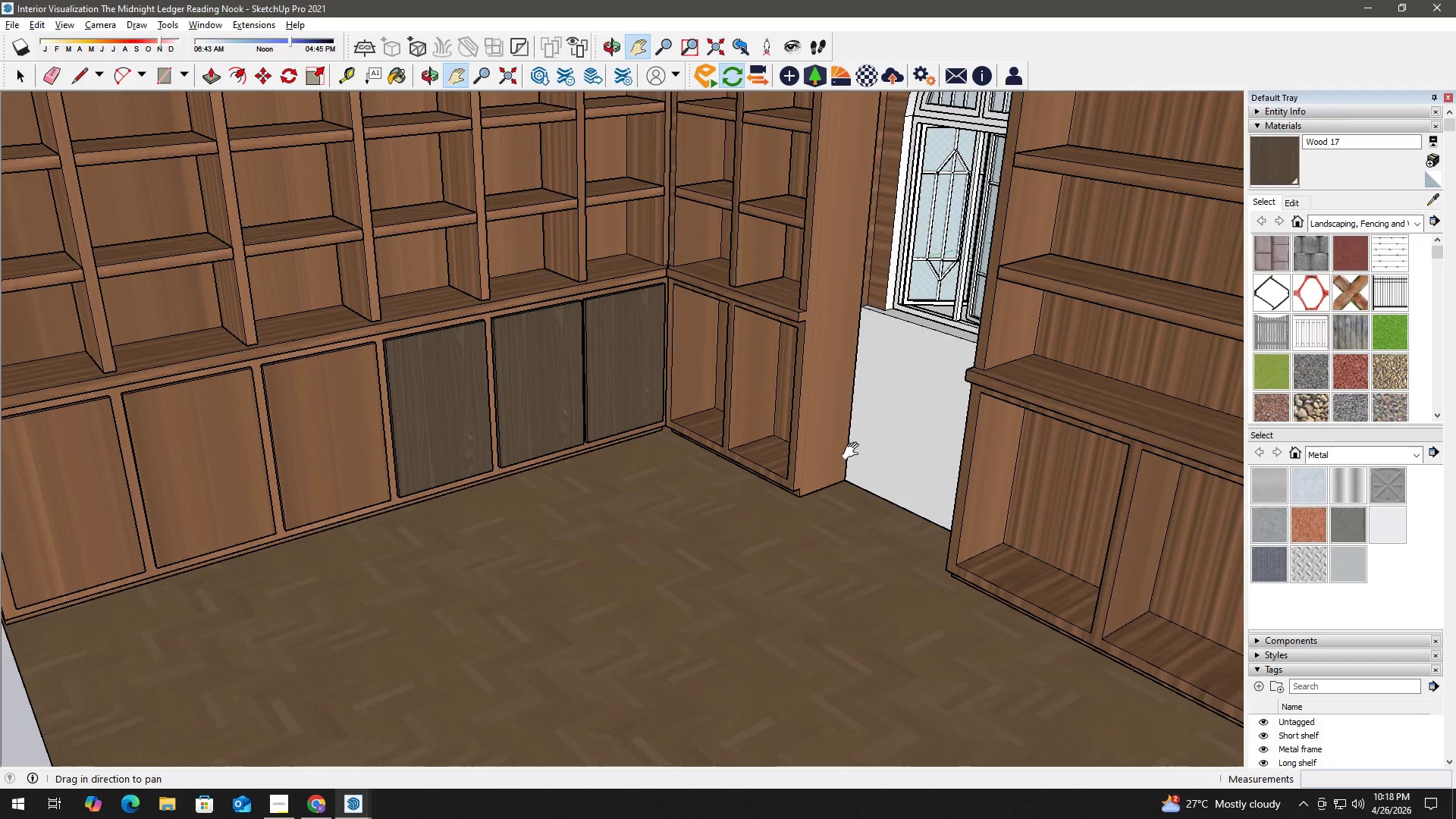 
left_click_drag(start_coordinate=[849, 453], to_coordinate=[483, 491])
 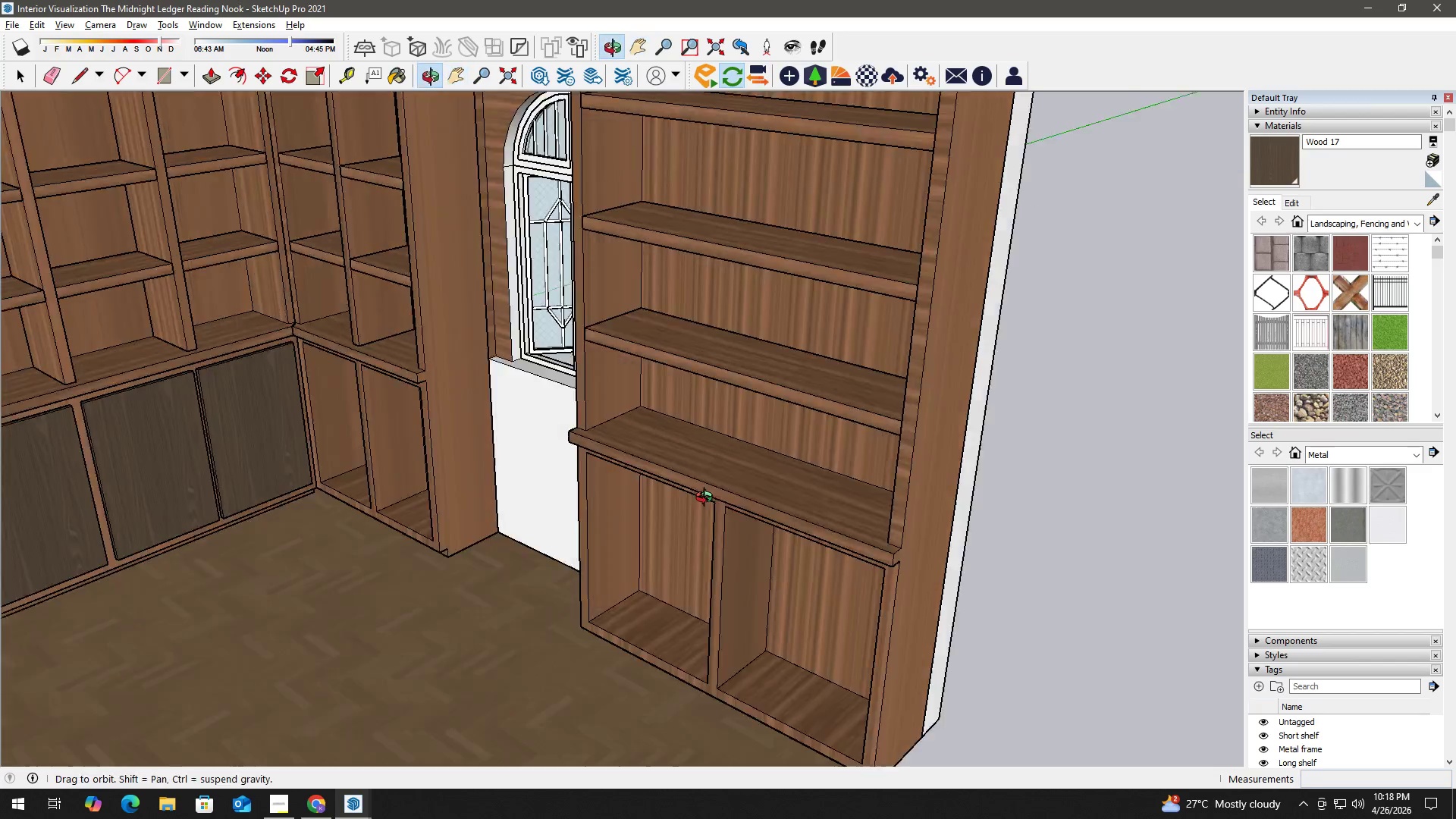 
key(Space)
 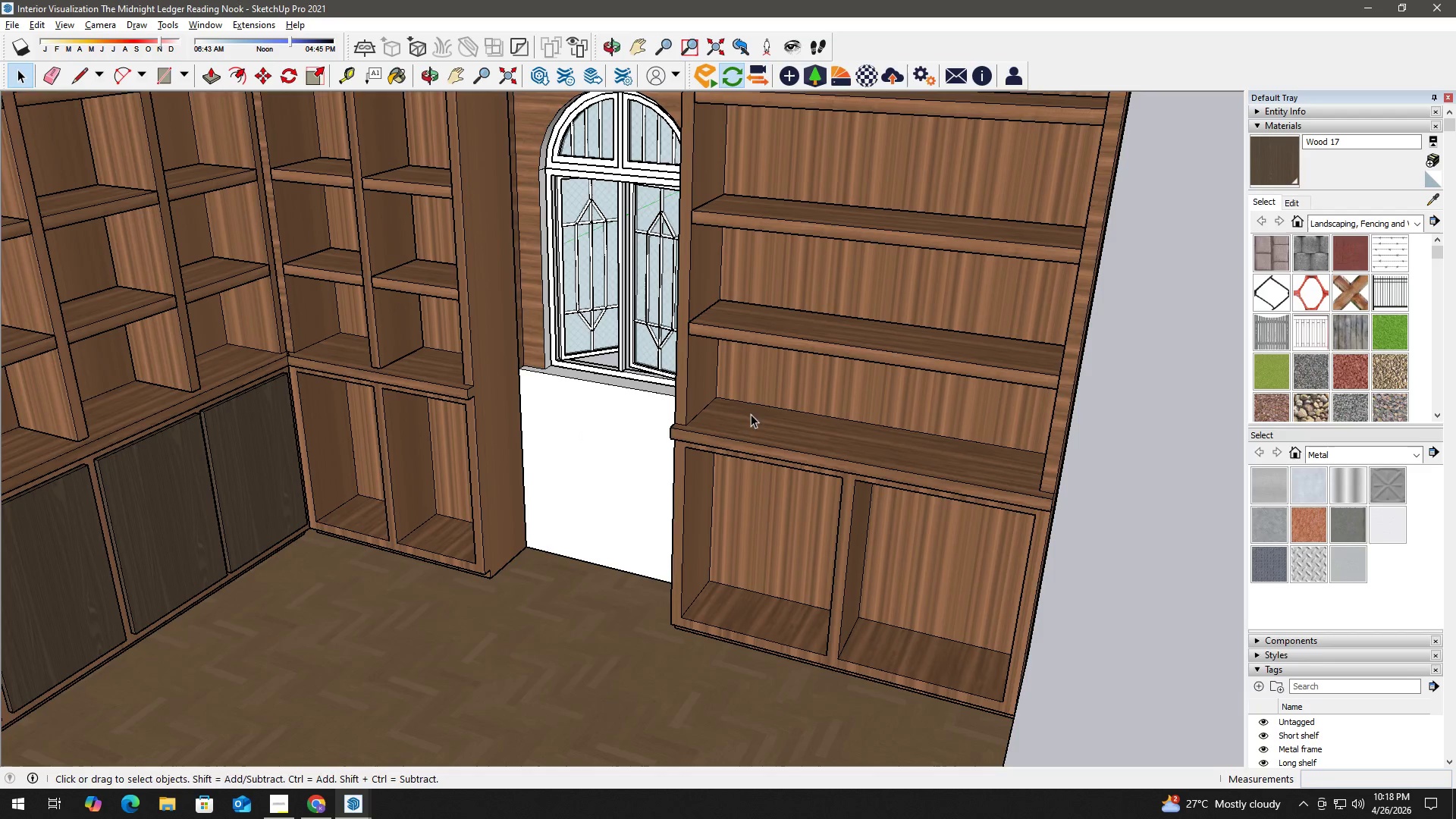 
key(H)
 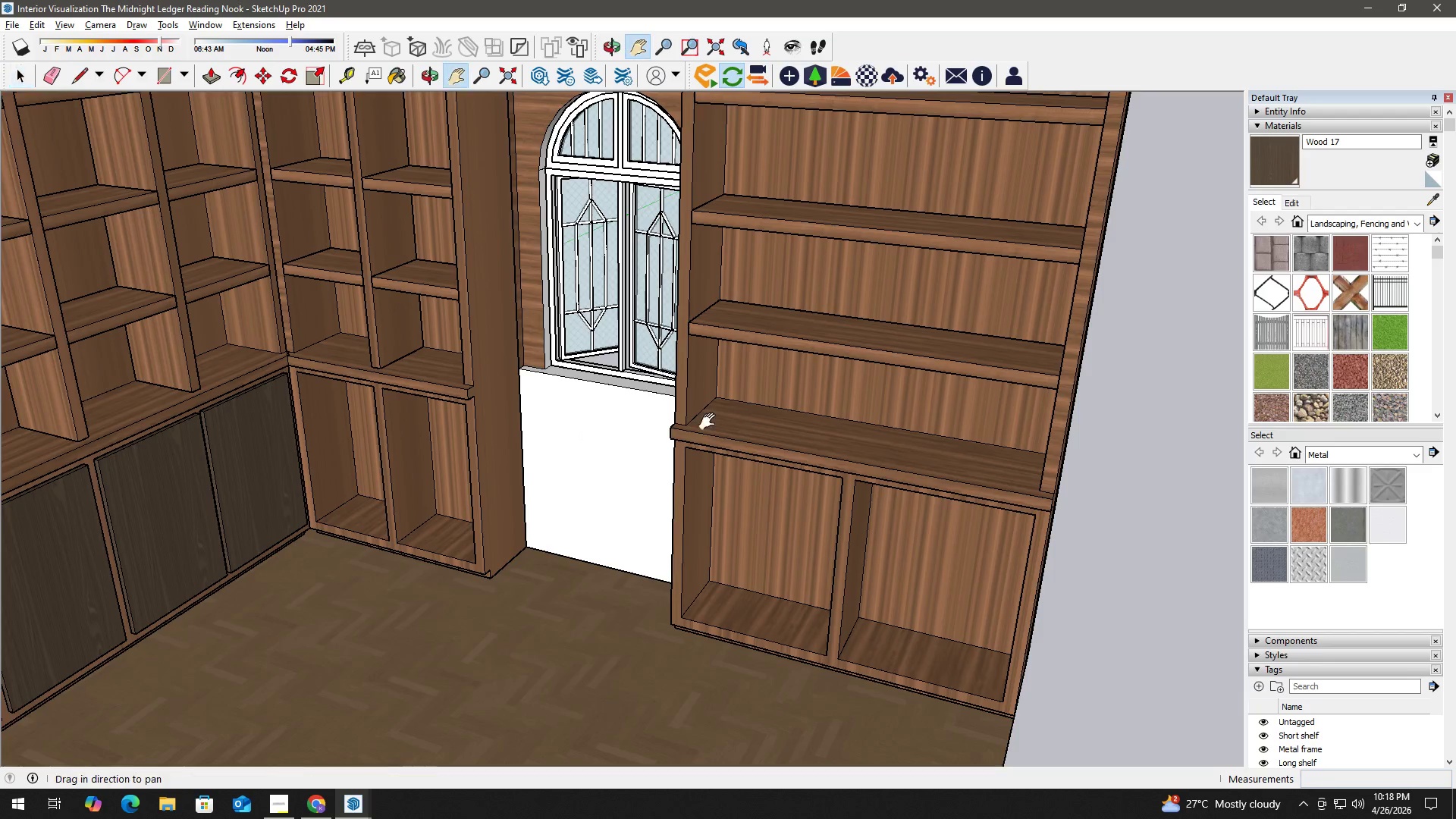 
left_click_drag(start_coordinate=[708, 422], to_coordinate=[554, 570])
 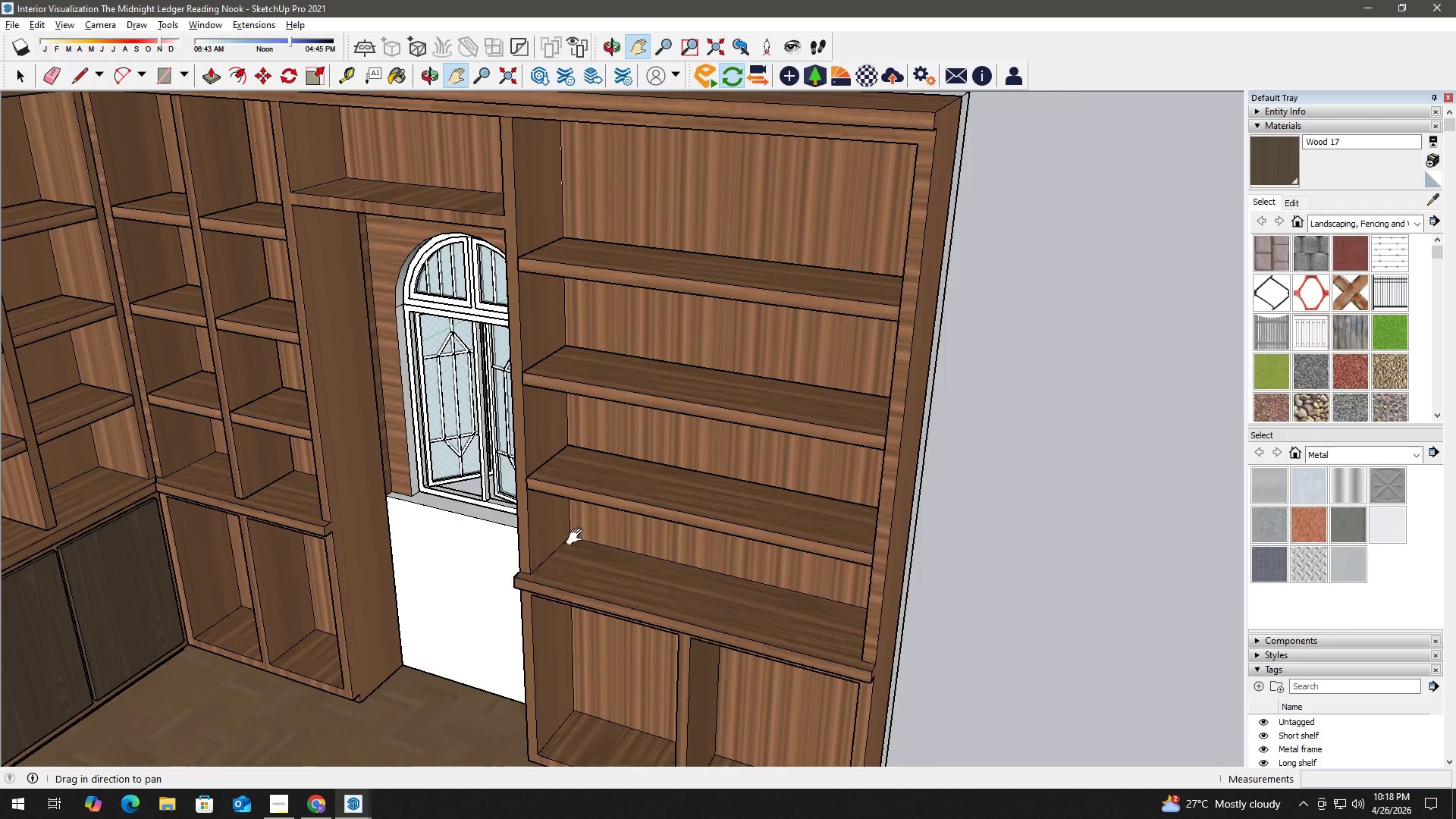 
key(Space)
 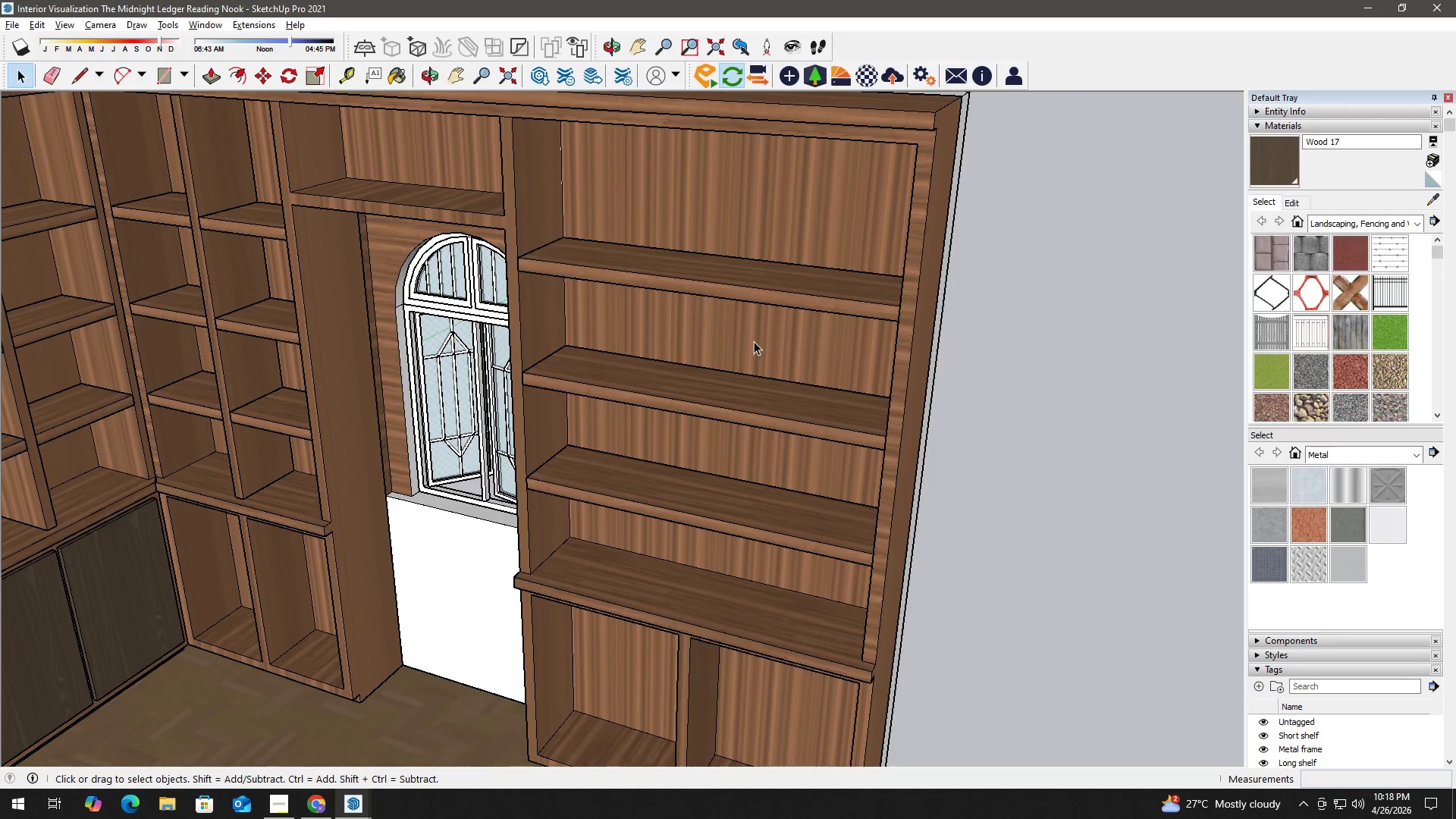 
double_click([754, 341])
 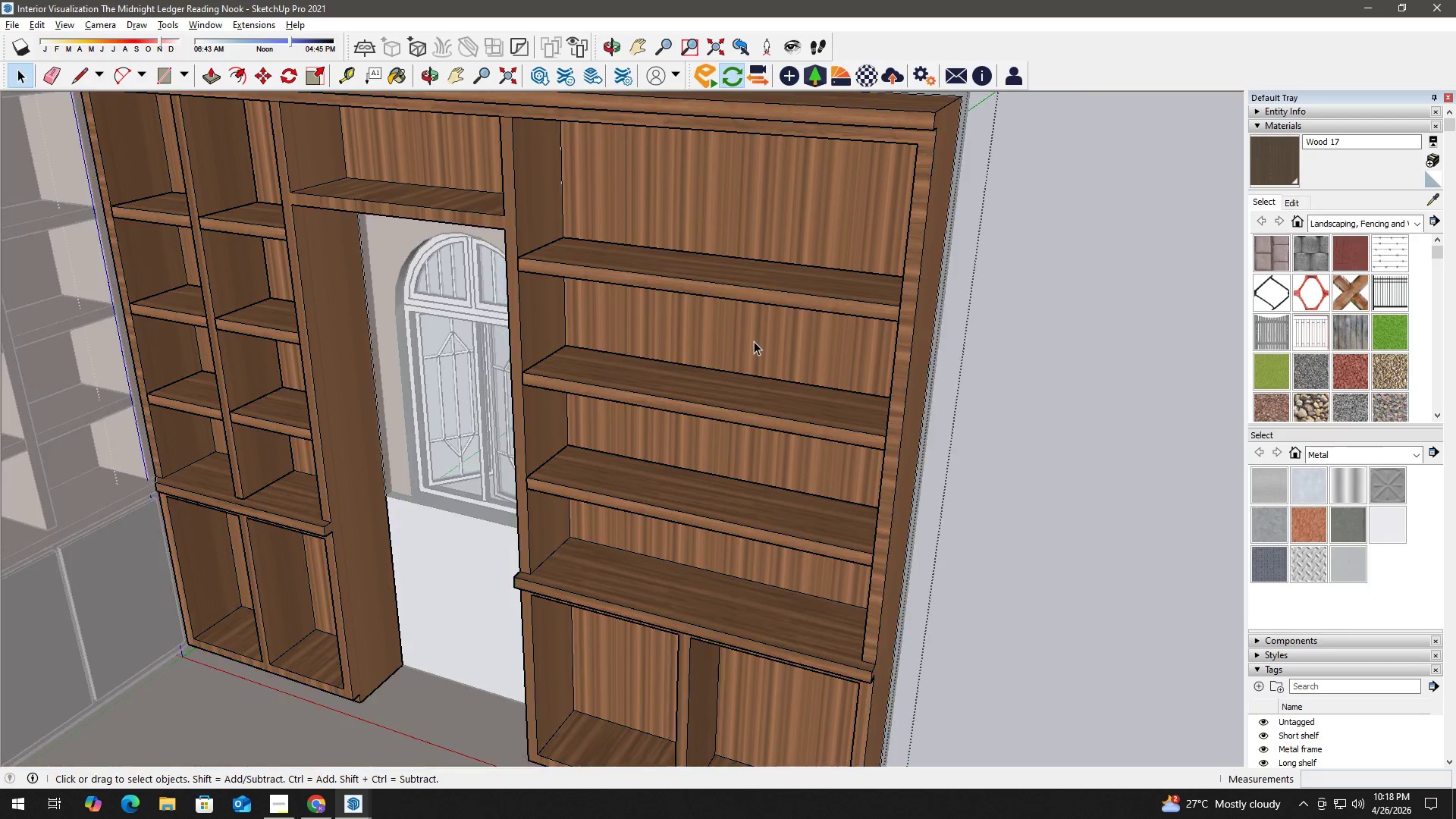 
triple_click([754, 341])
 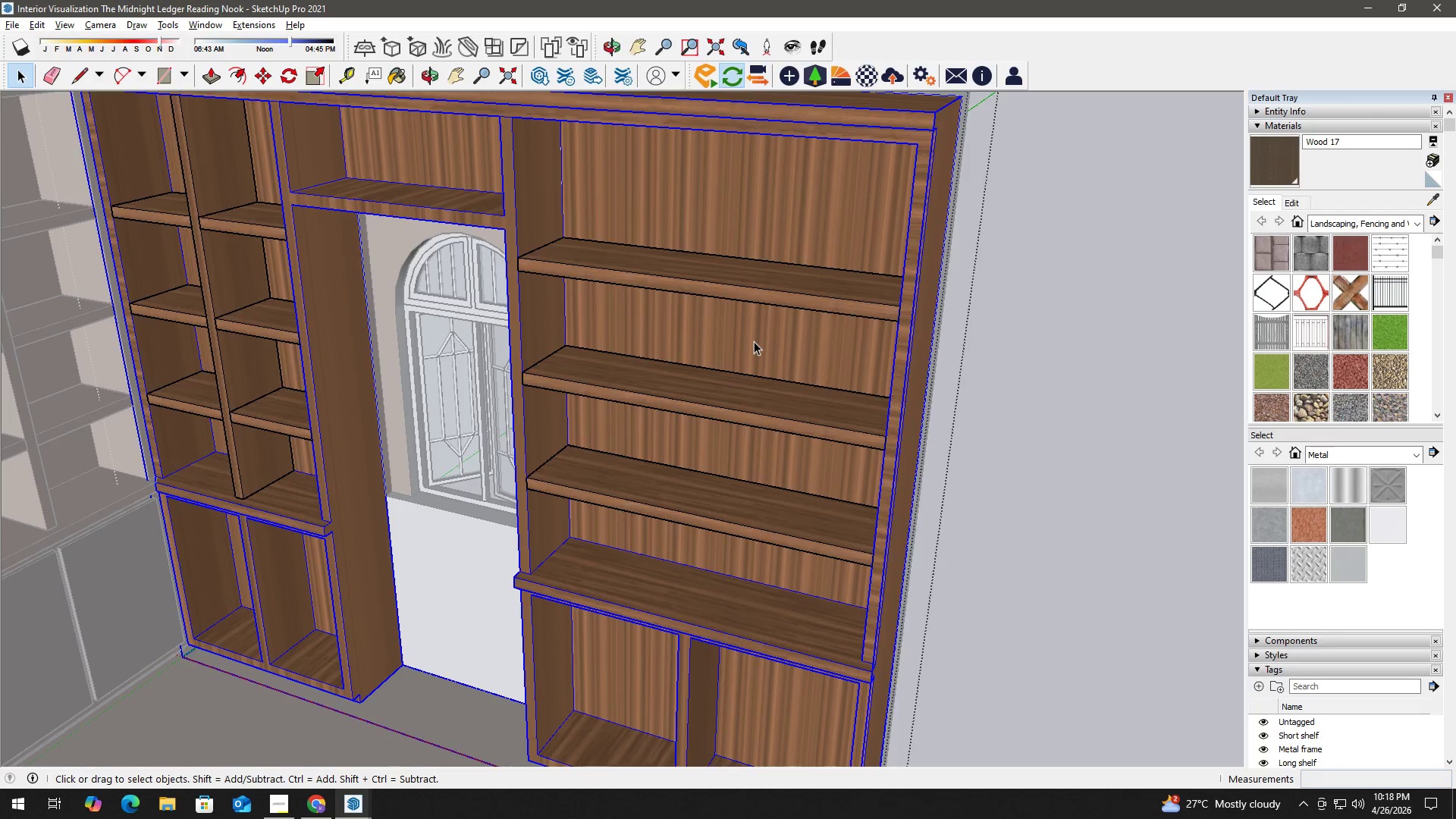 
triple_click([754, 341])
 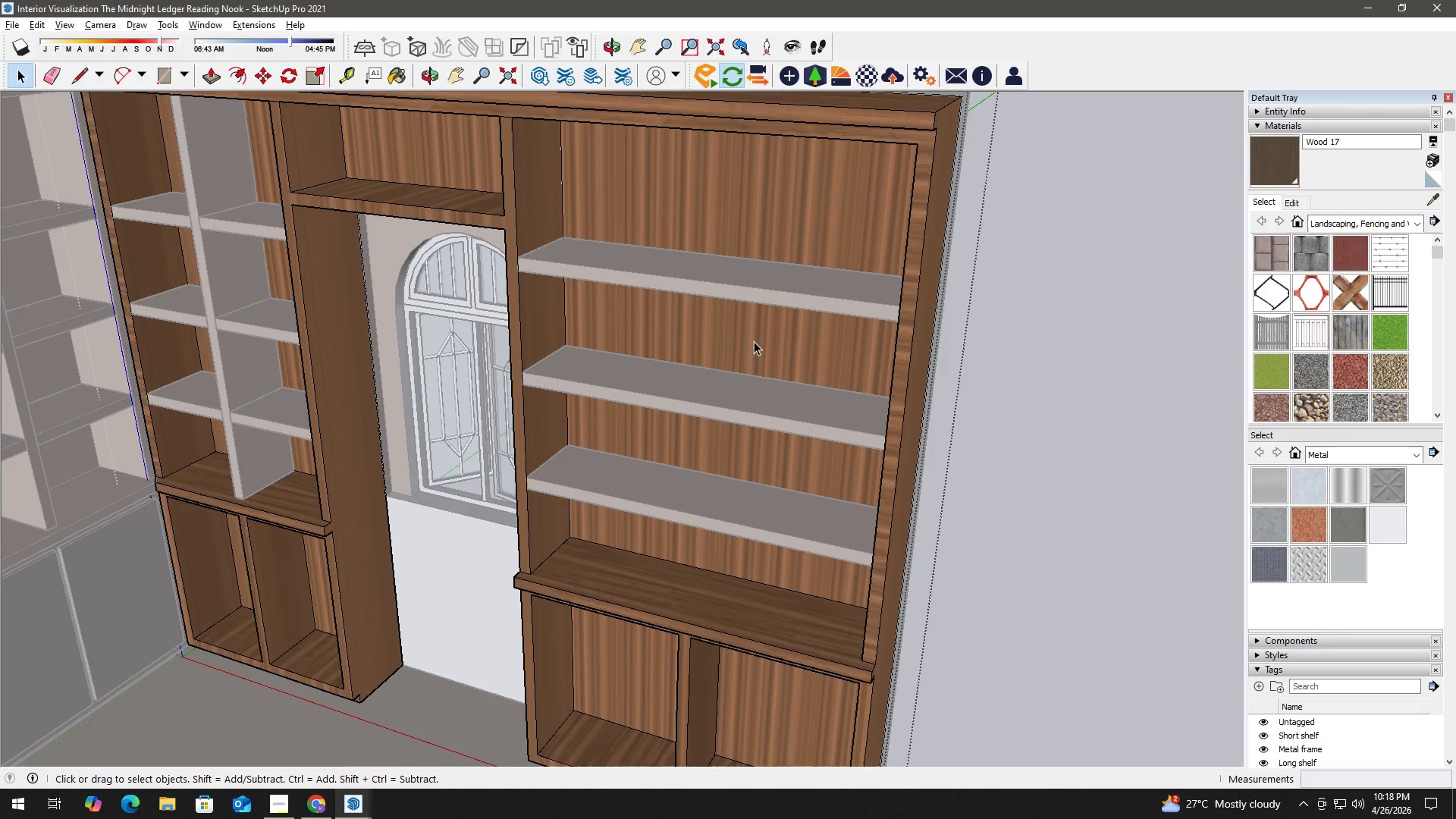 
triple_click([754, 341])
 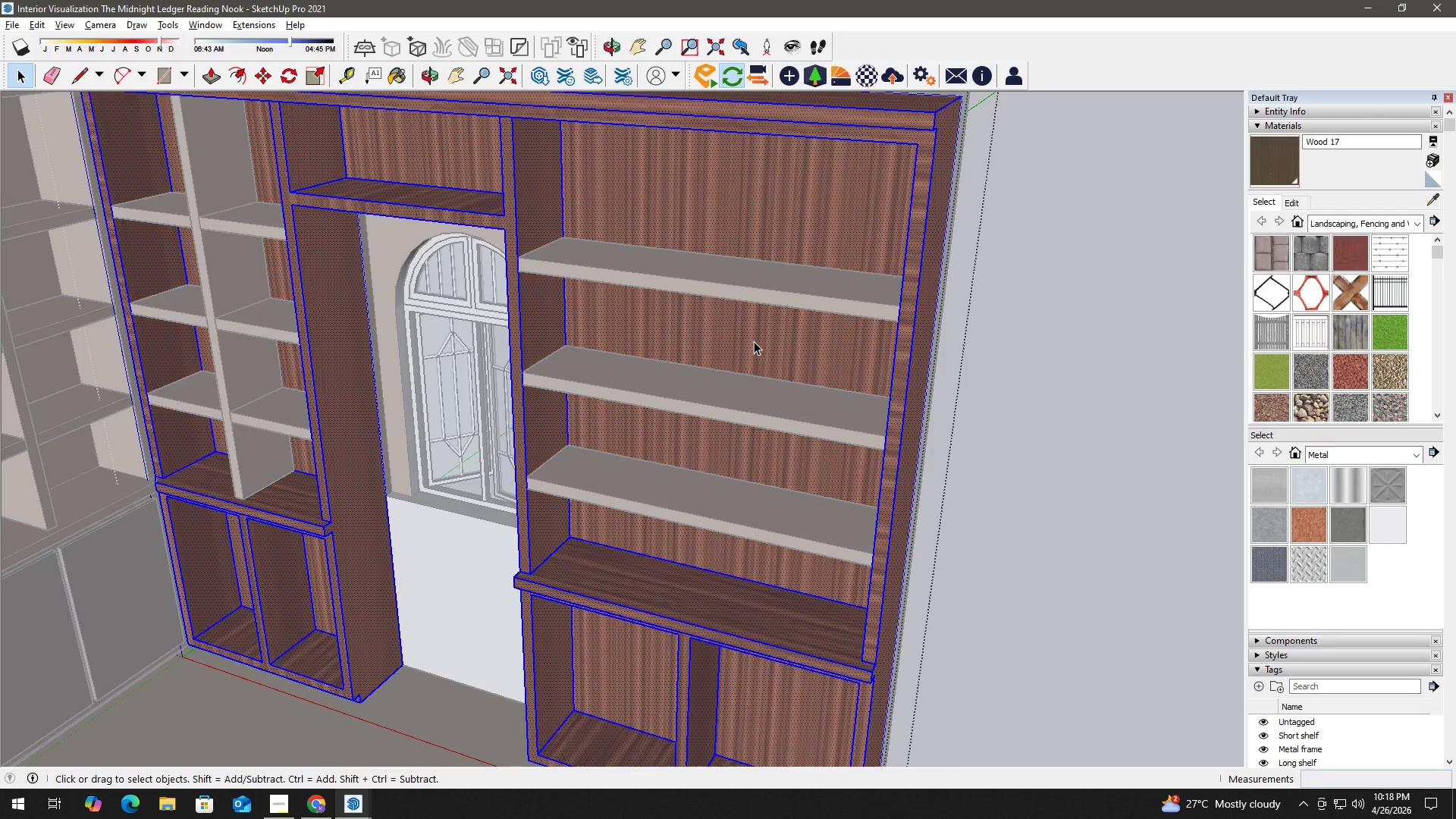 
triple_click([754, 341])
 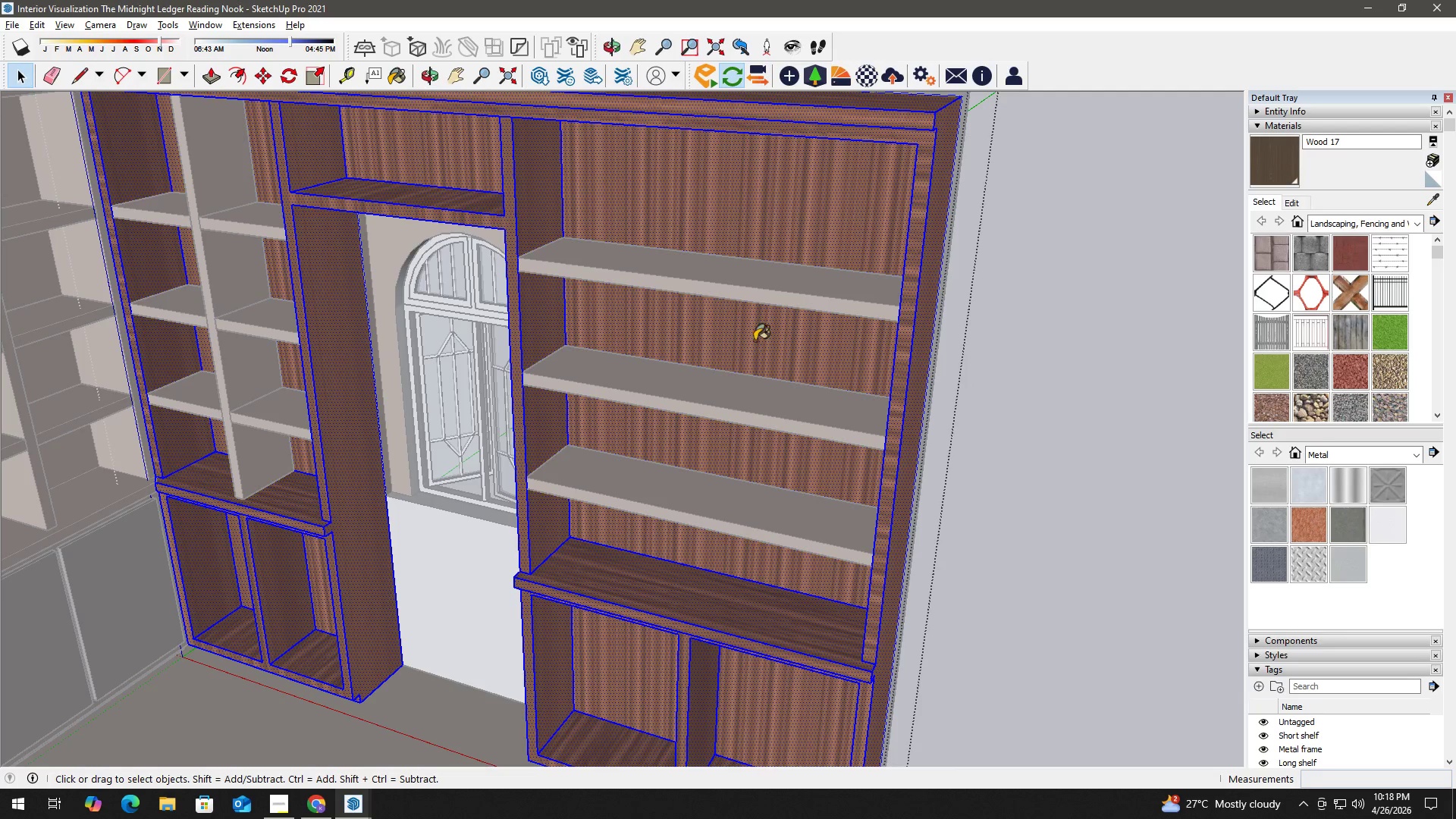 
key(B)
 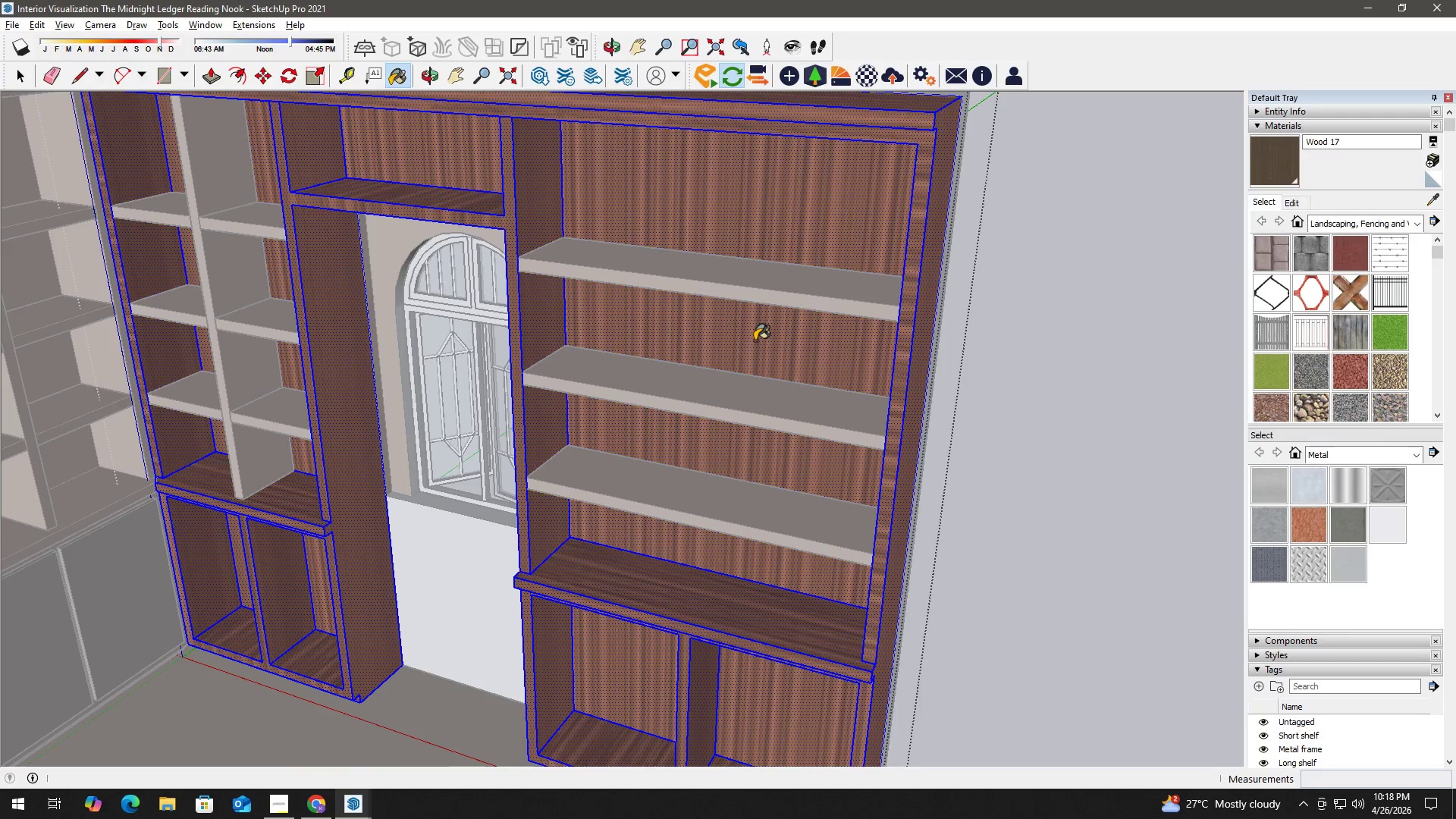 
triple_click([755, 340])
 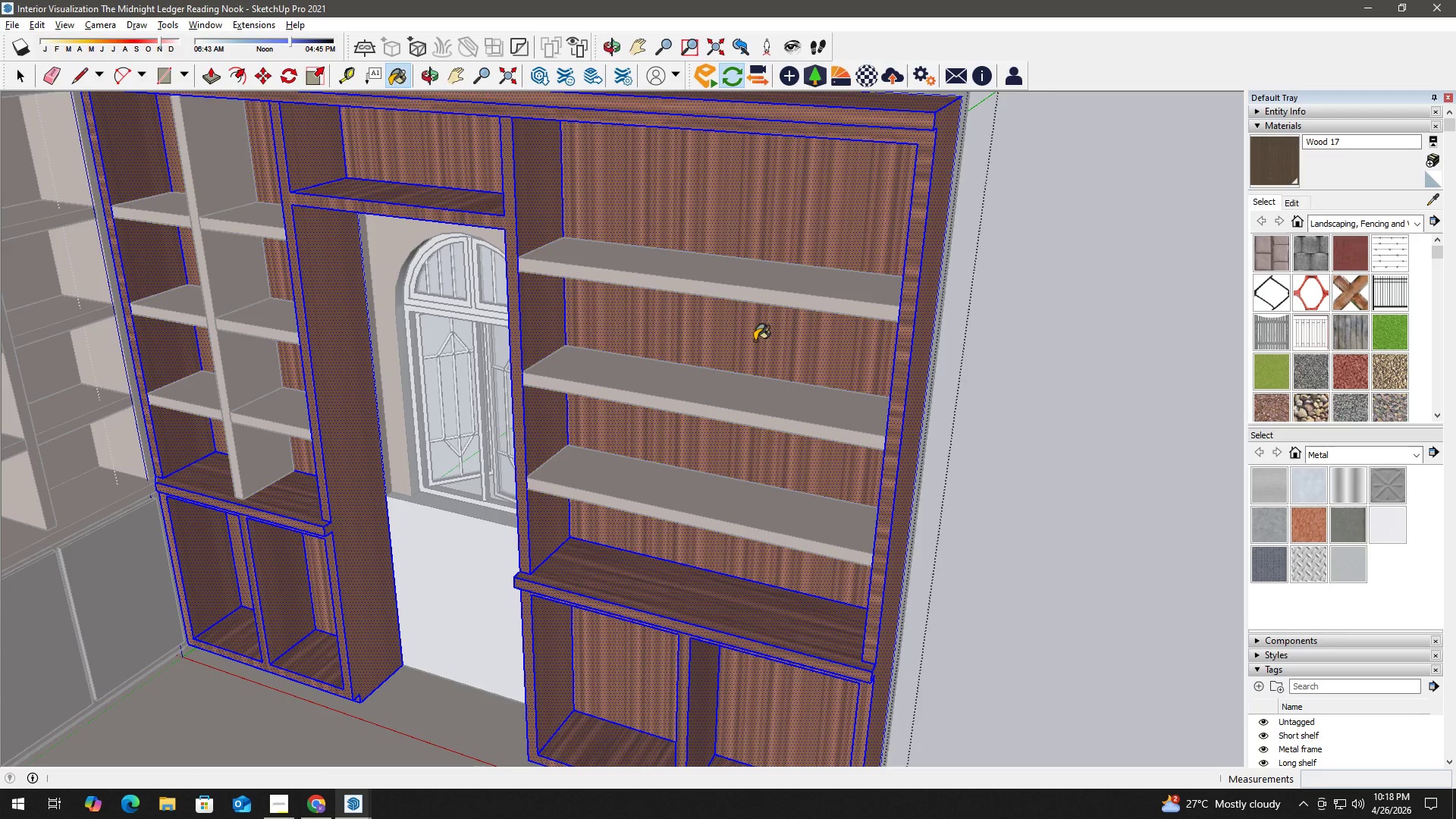 
triple_click([755, 340])
 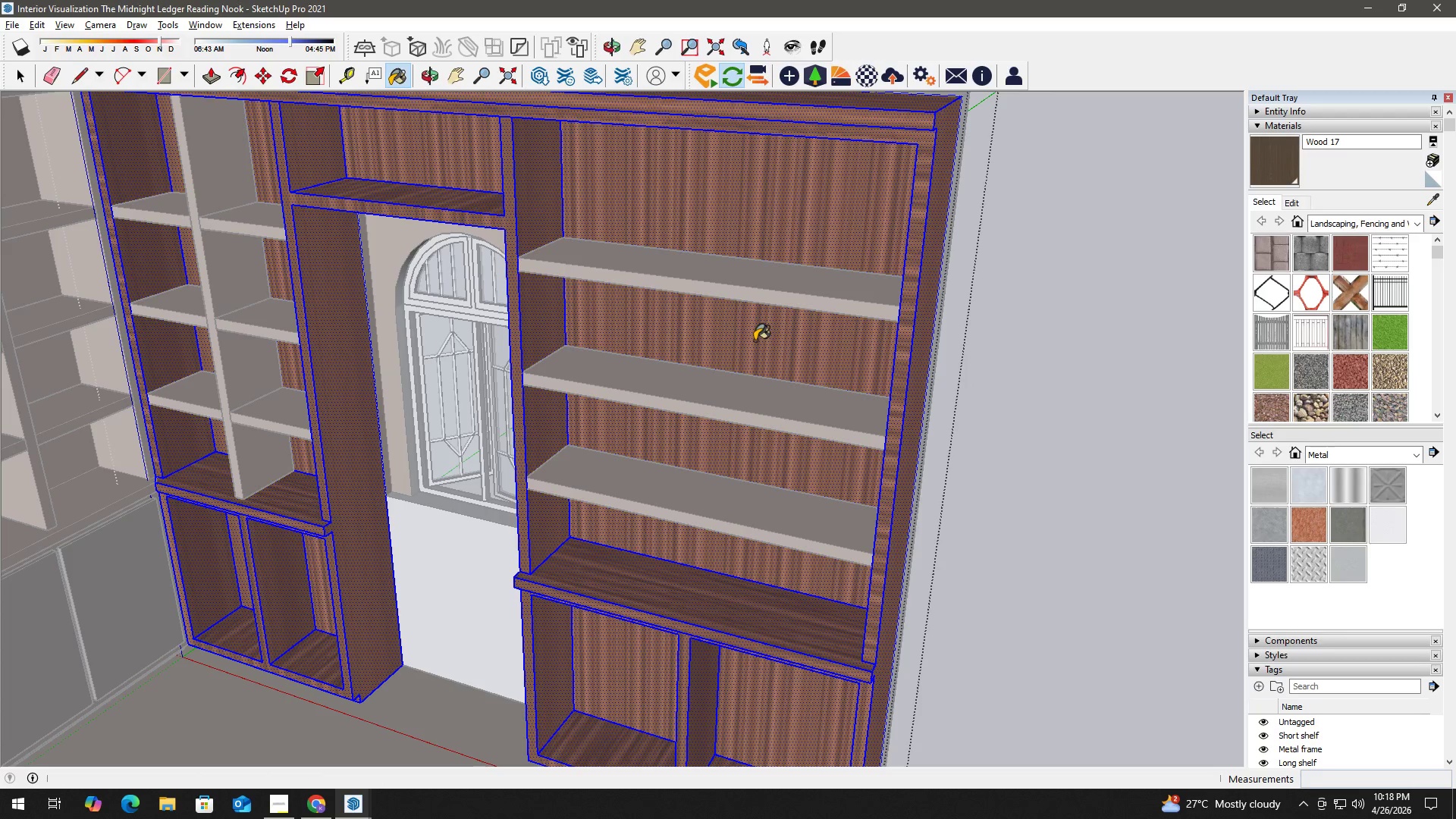 
triple_click([755, 340])
 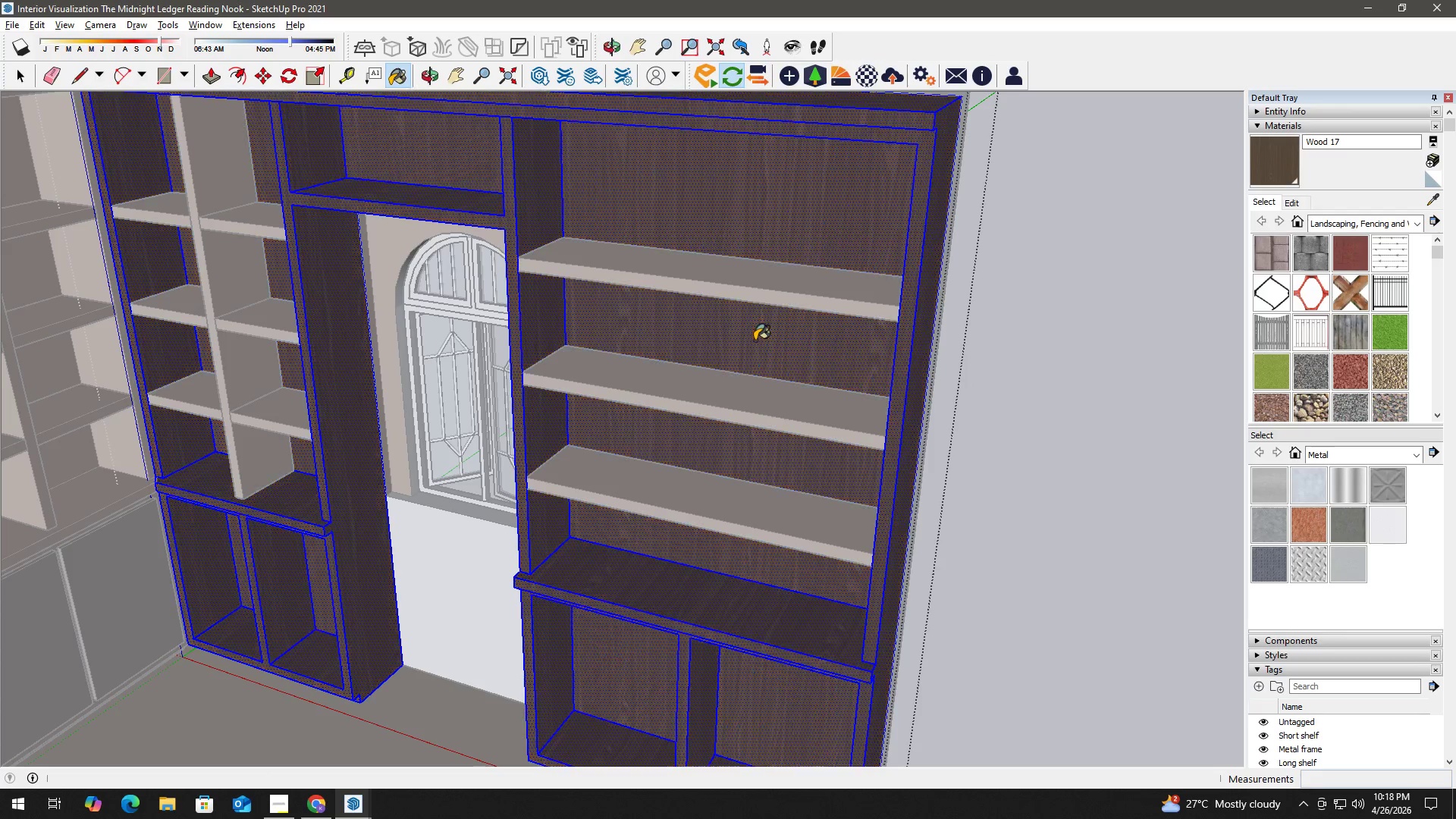 
triple_click([755, 340])
 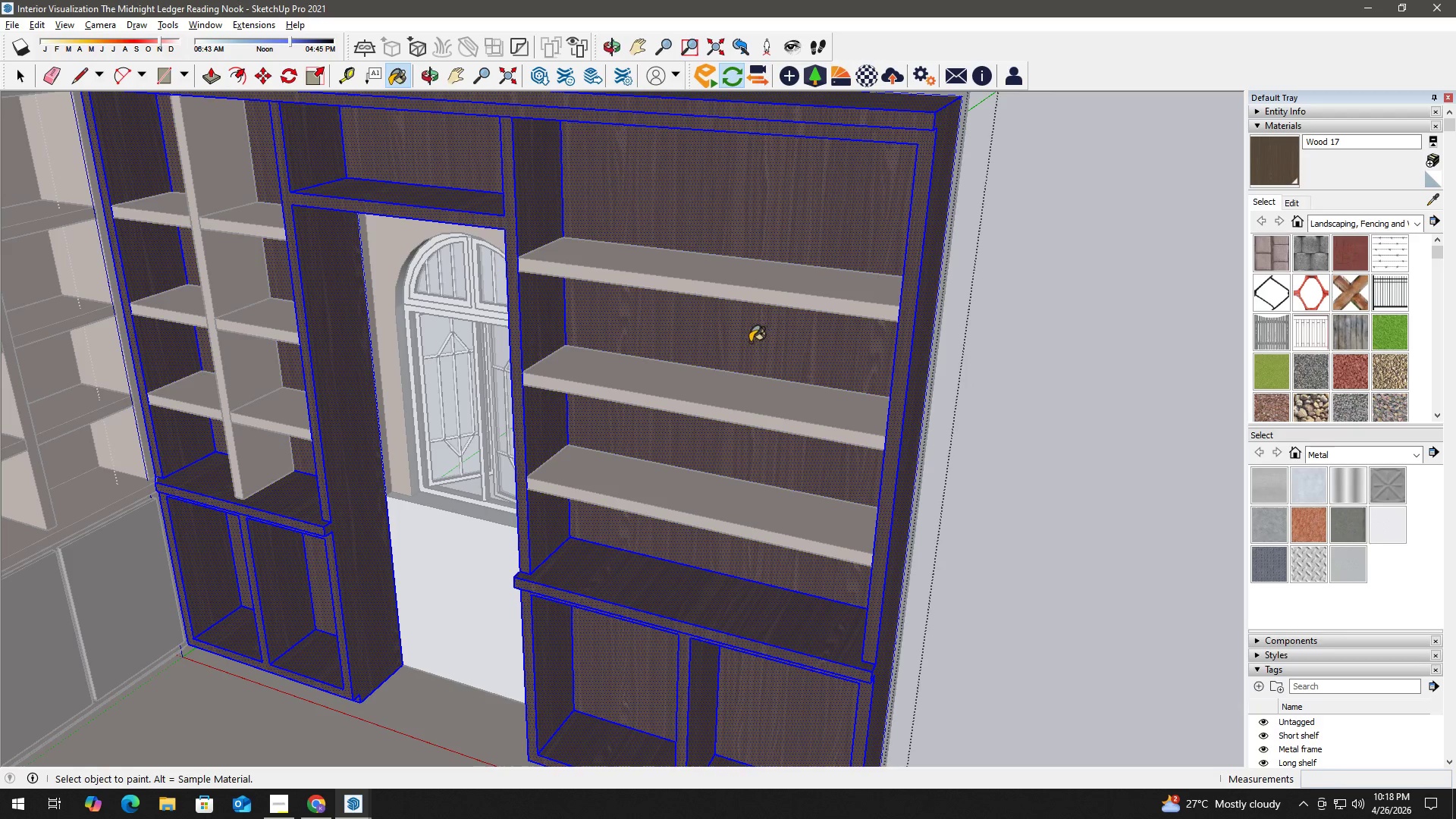 
key(Space)
 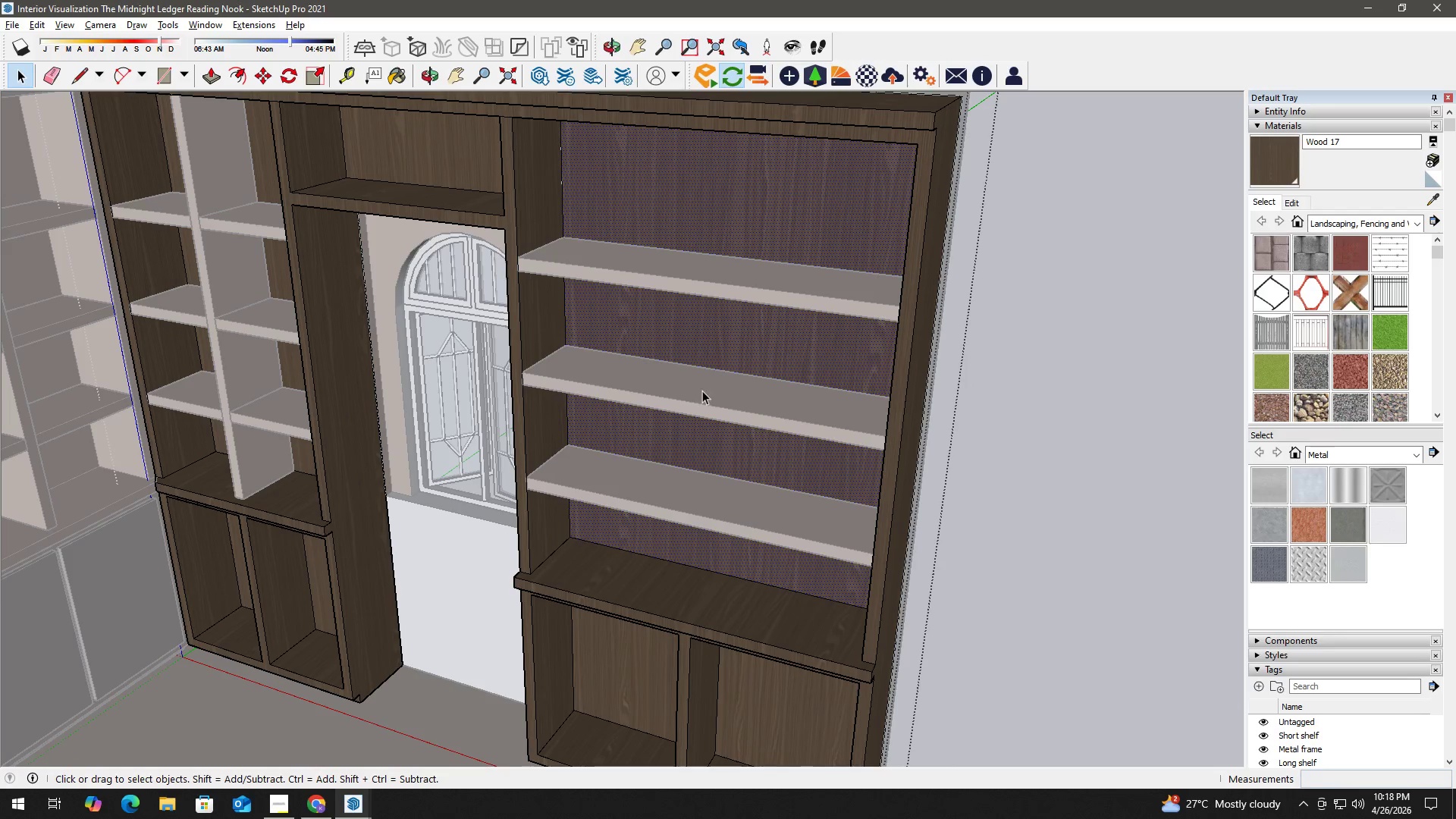 
double_click([685, 400])
 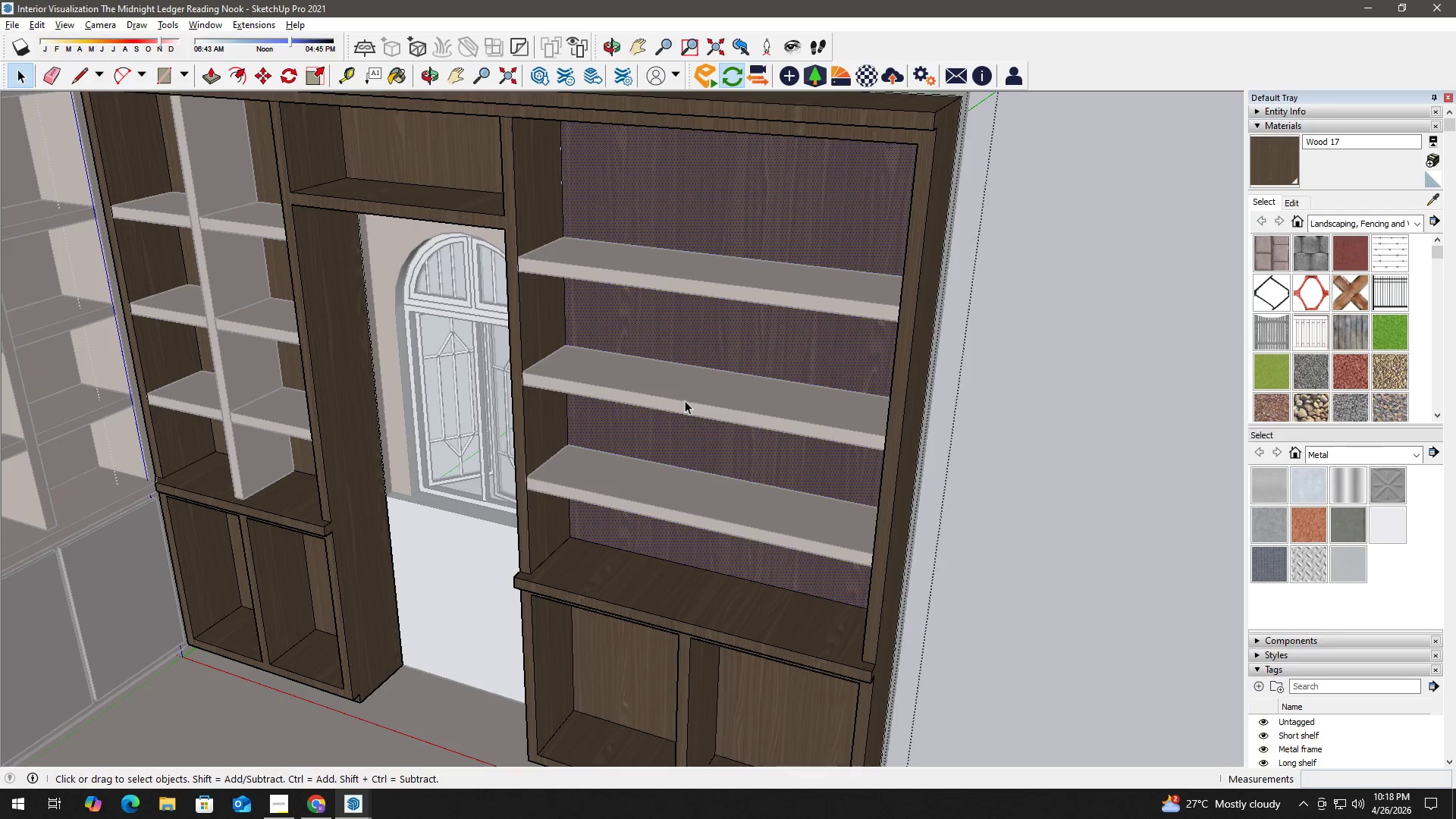 
triple_click([685, 400])
 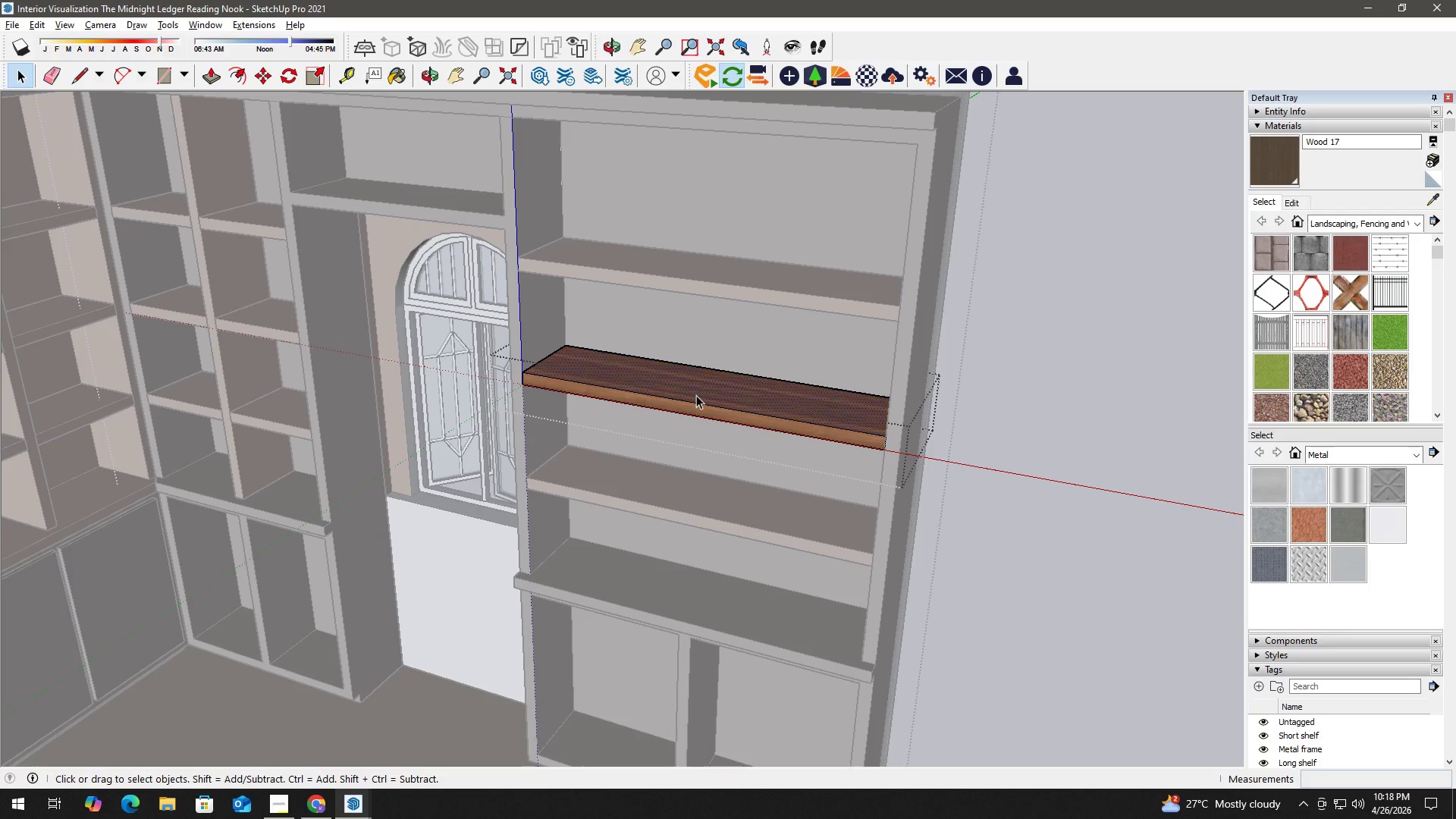 
key(Escape)
 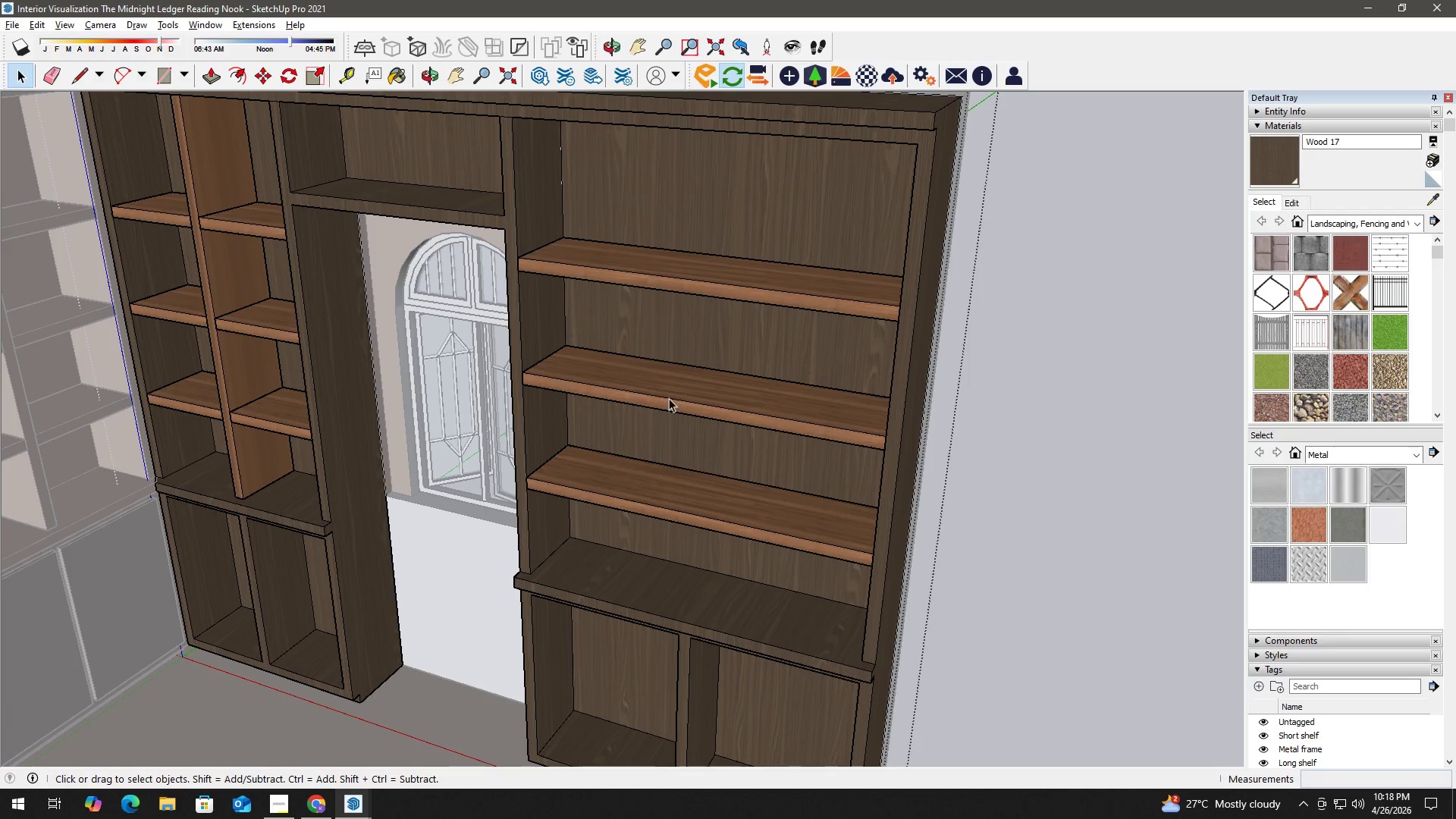 
key(Escape)
 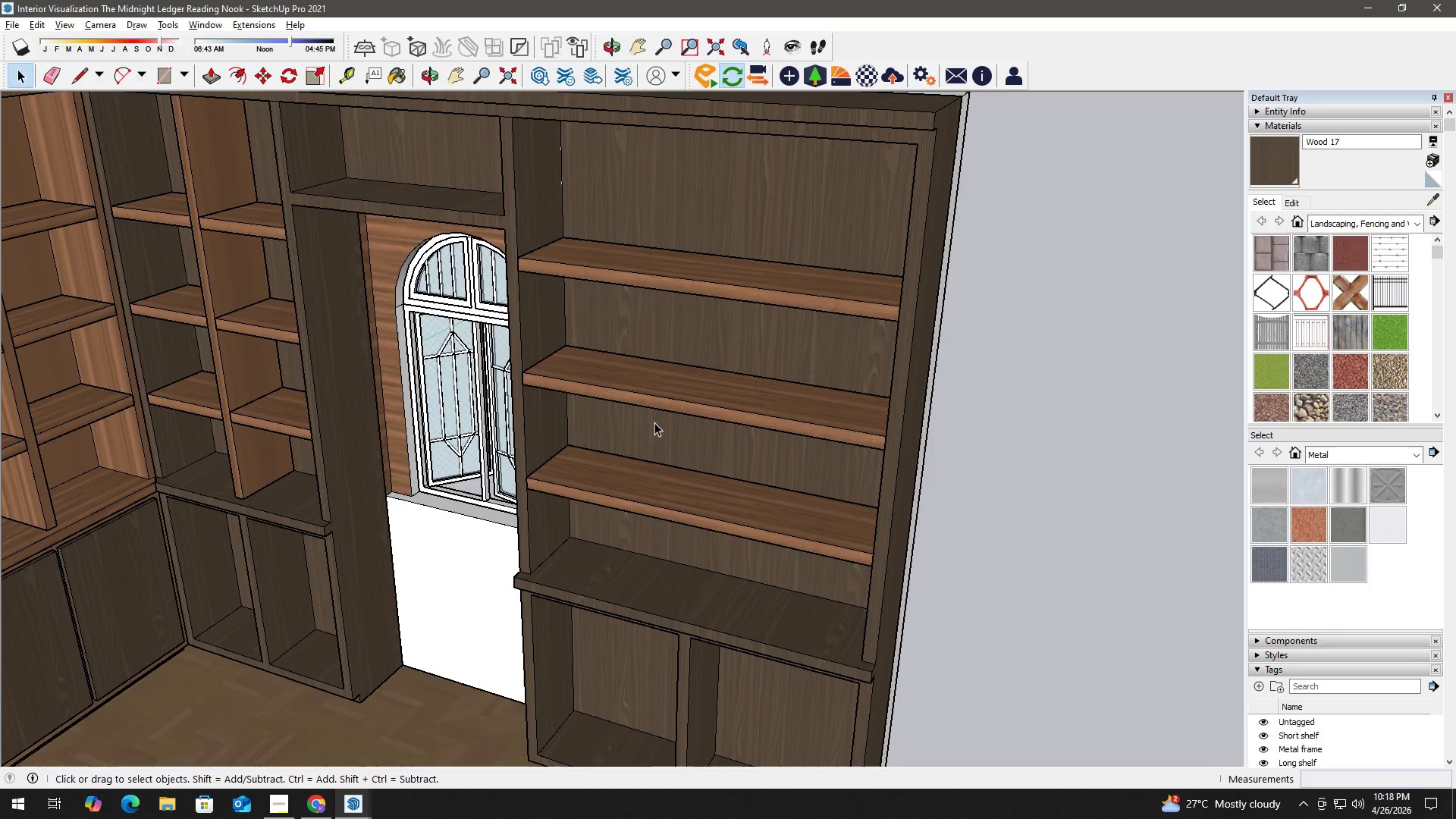 
key(Alt+Tab)
 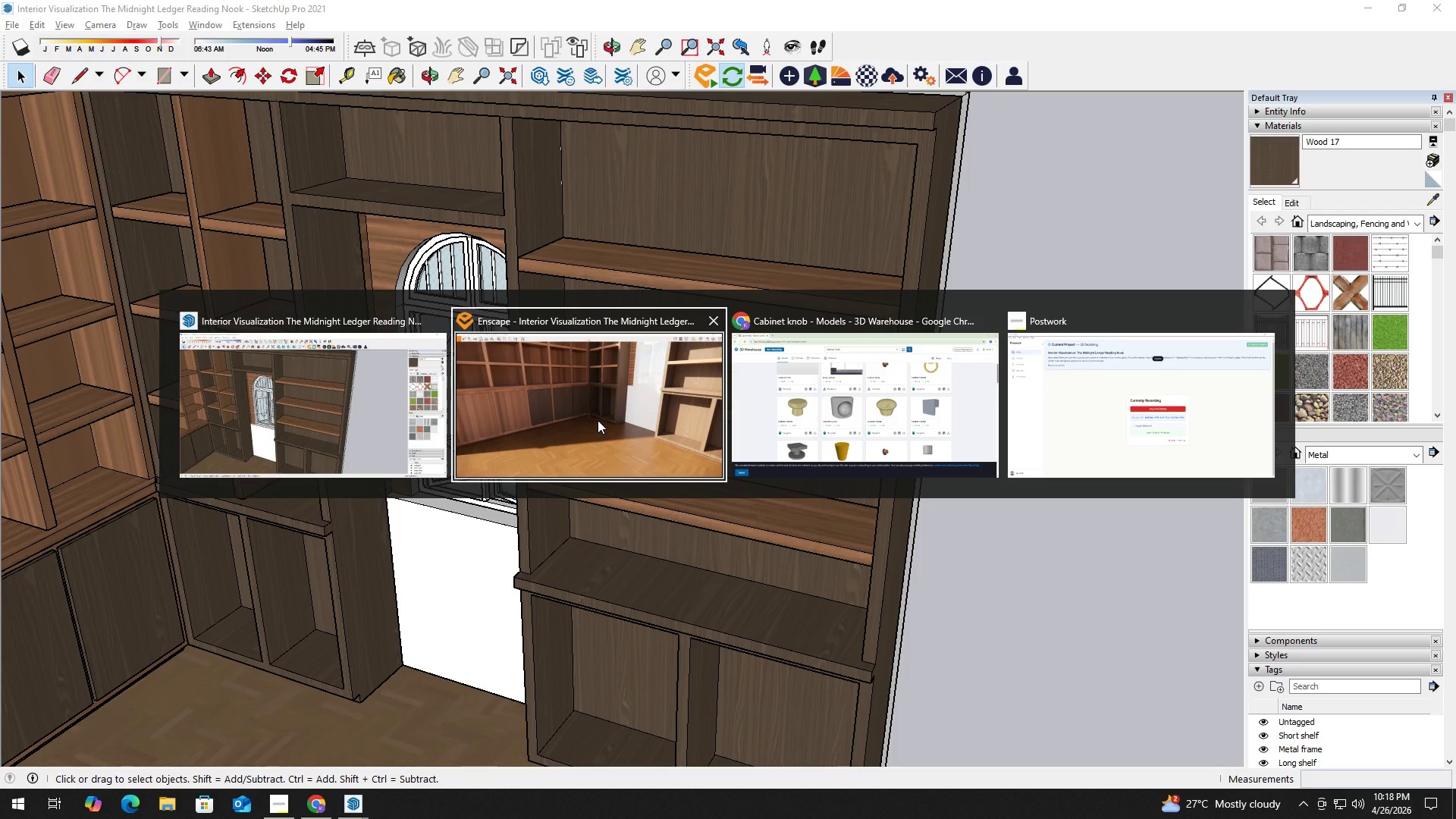 
left_click([584, 413])
 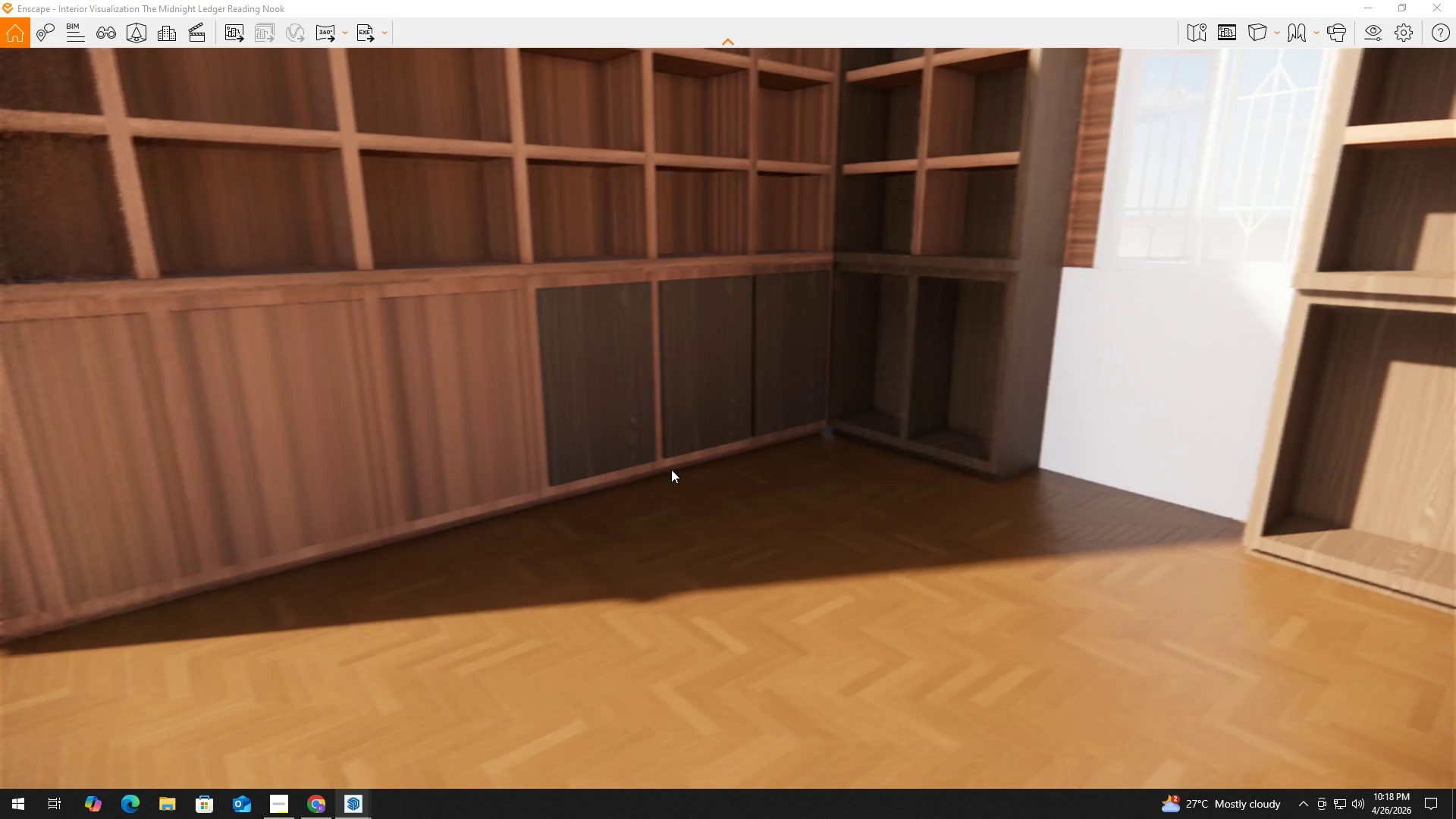 
left_click_drag(start_coordinate=[714, 455], to_coordinate=[742, 455])
 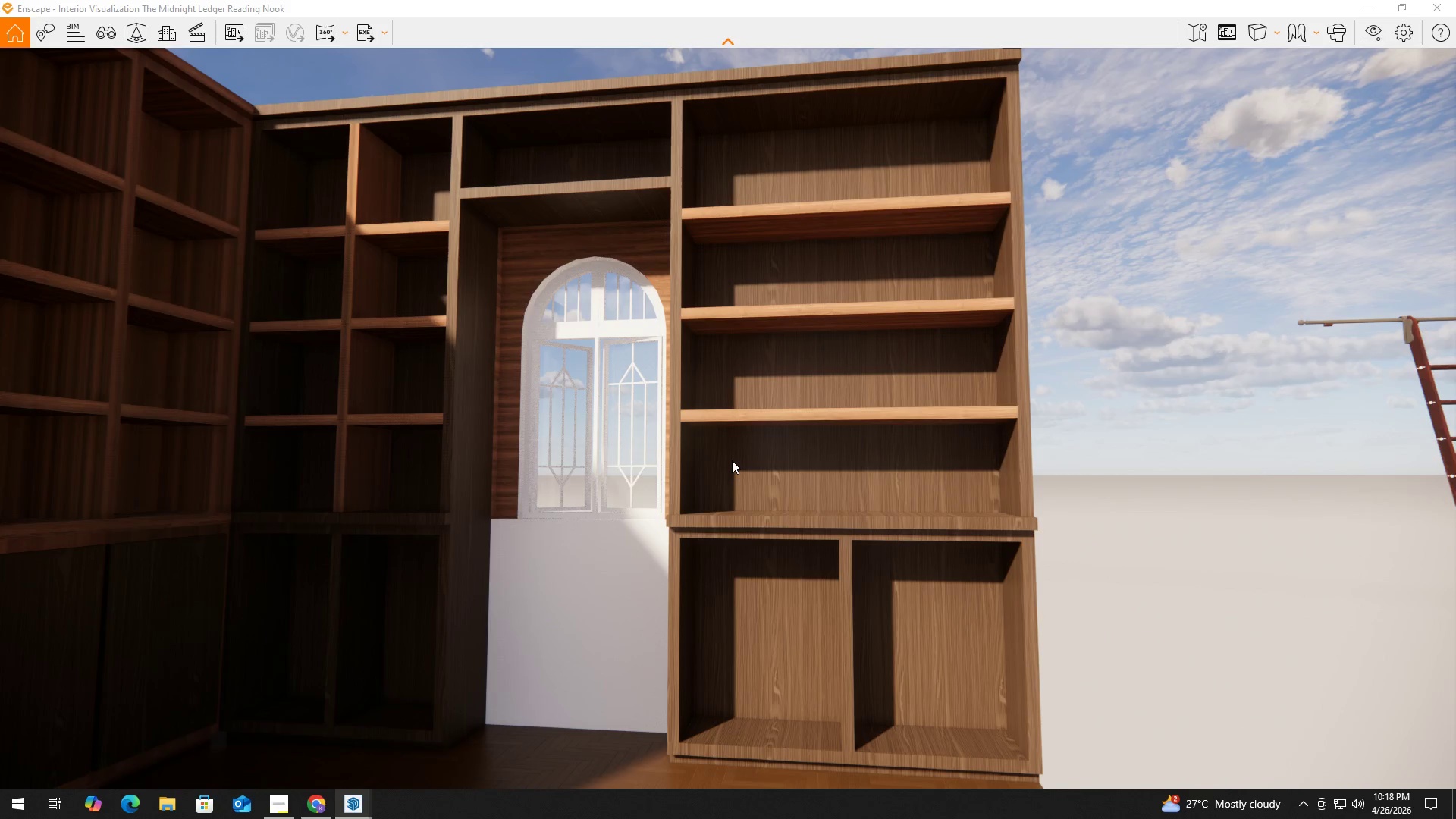 
wait(5.61)
 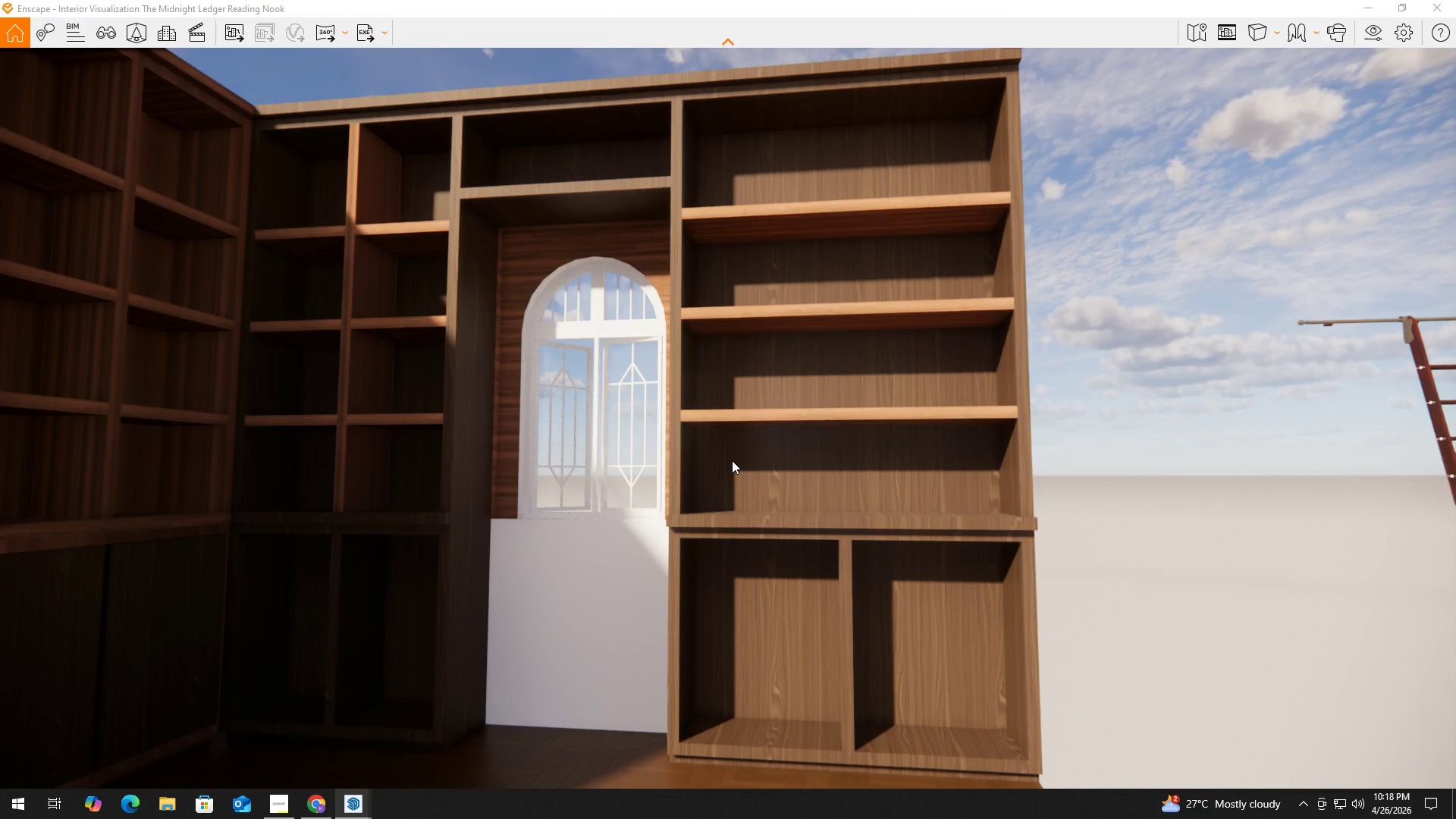 
key(Alt+Tab)
 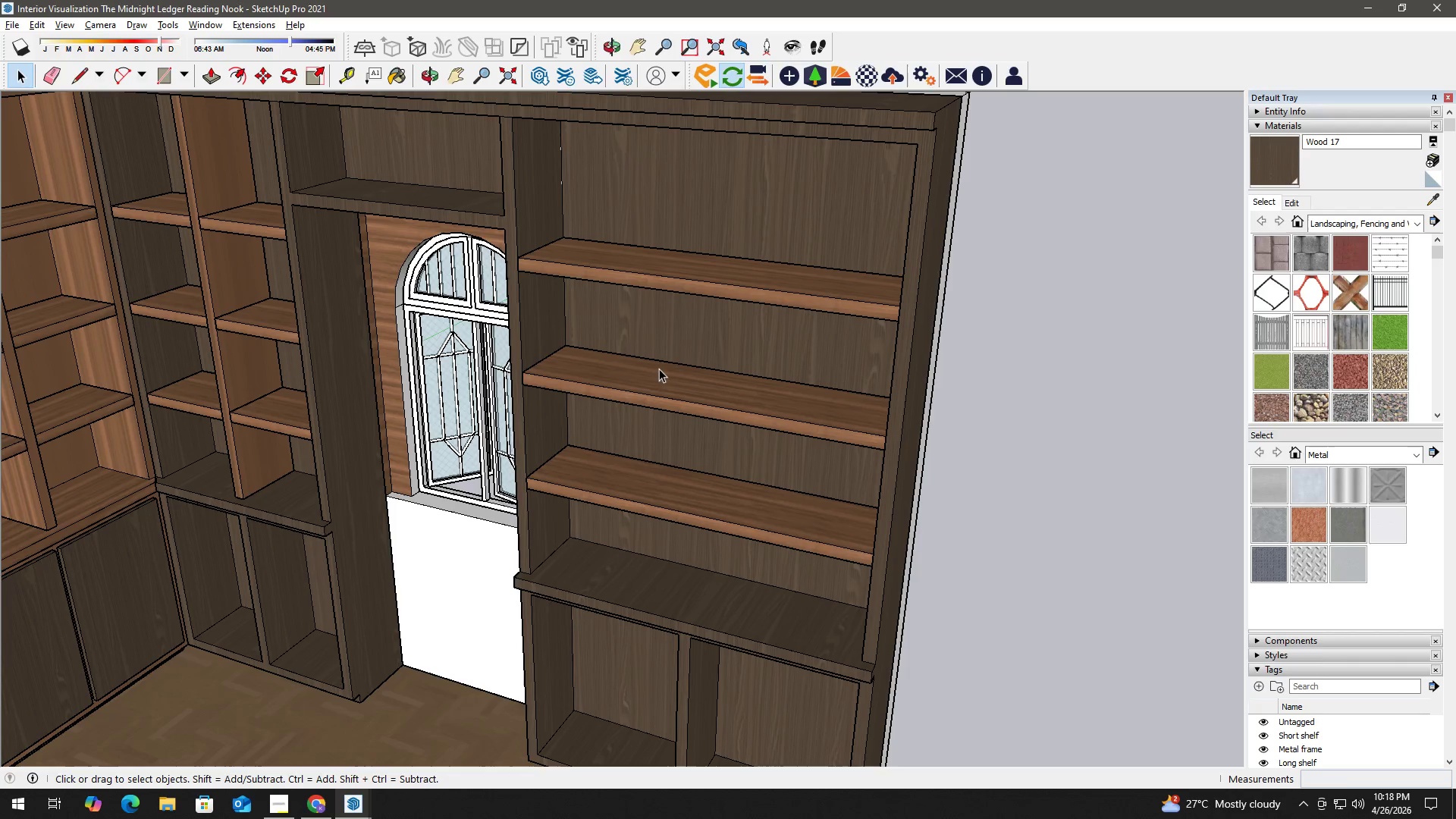 
key(Space)
 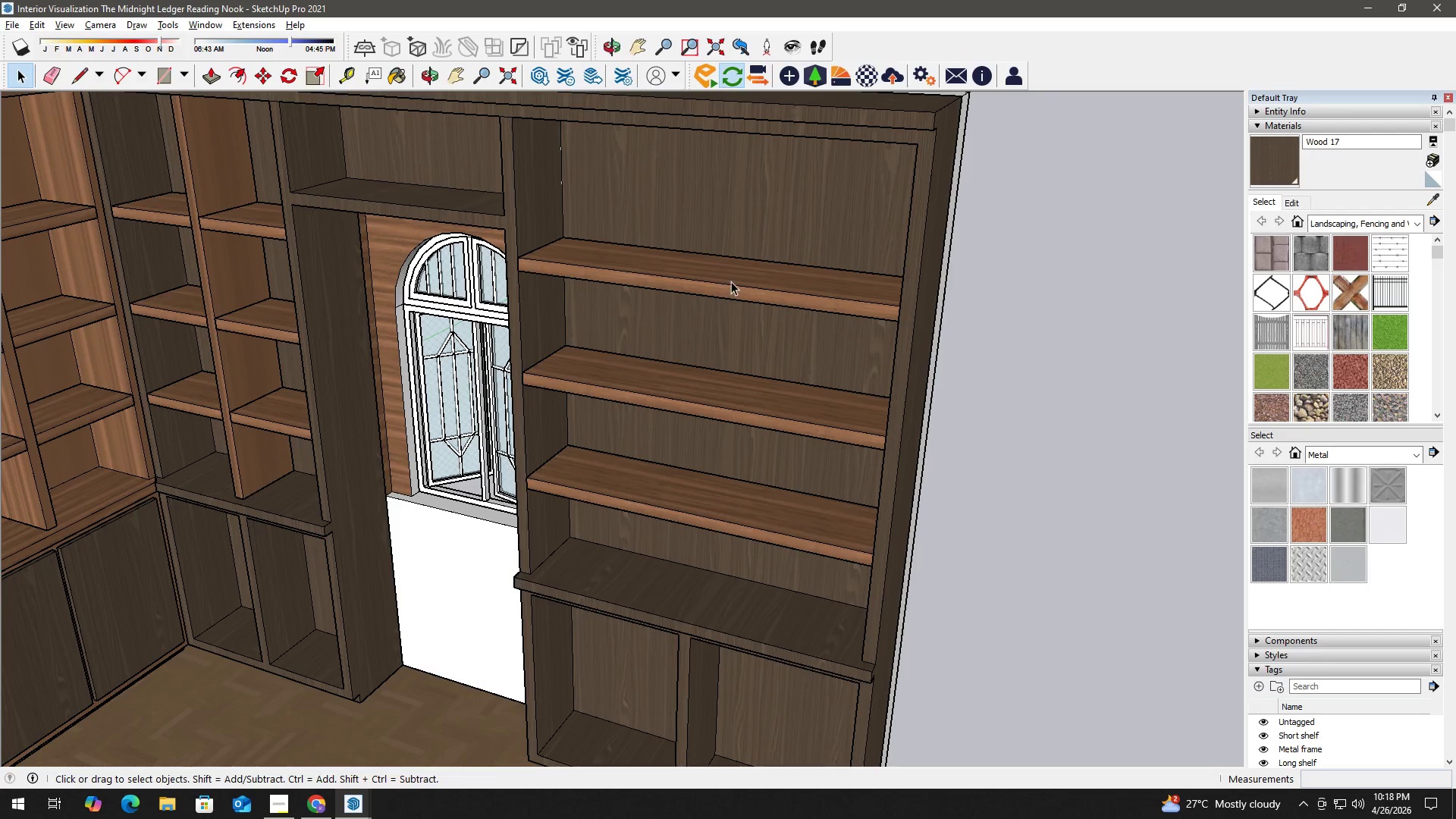 
double_click([732, 280])
 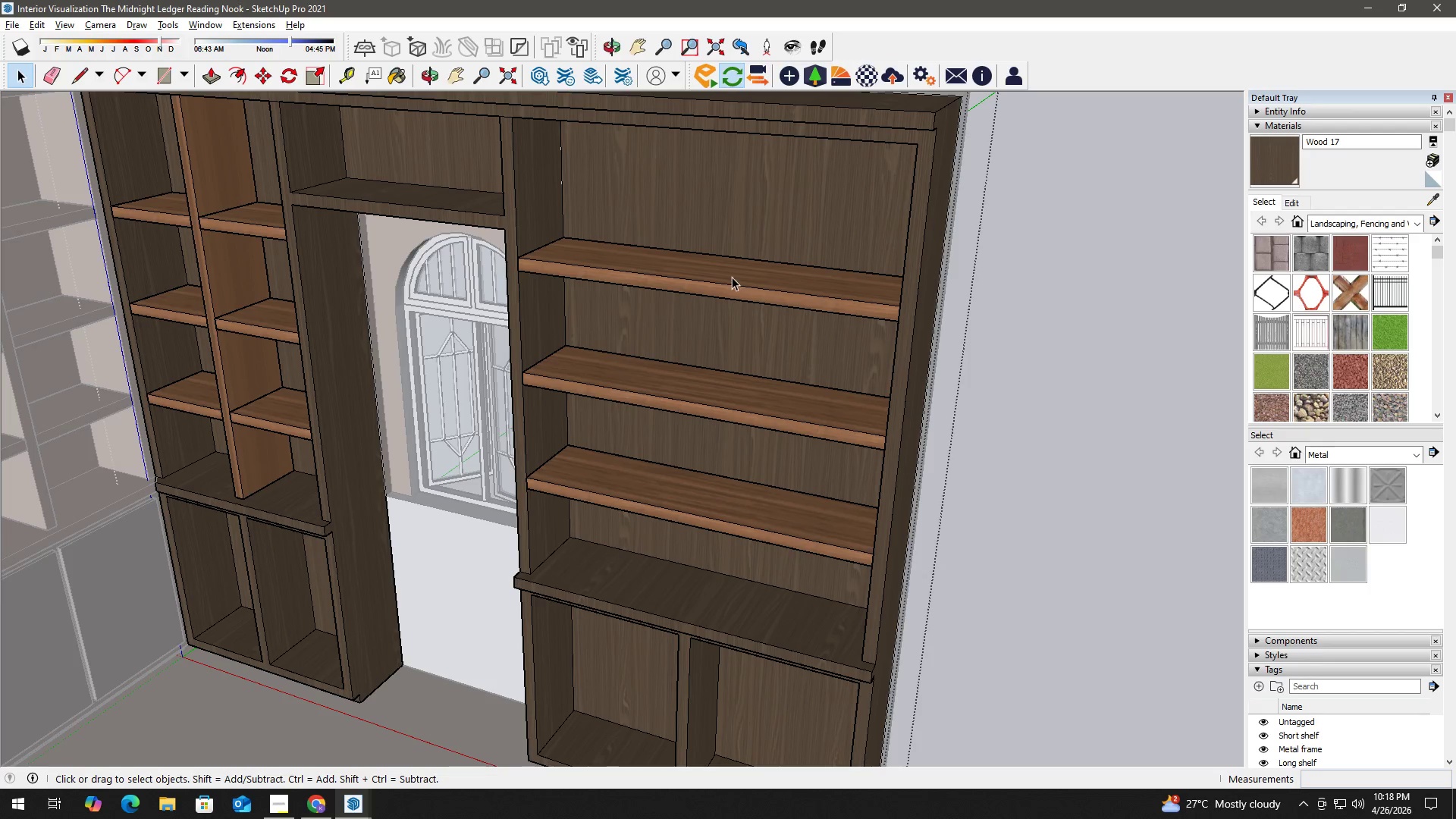 
triple_click([733, 273])
 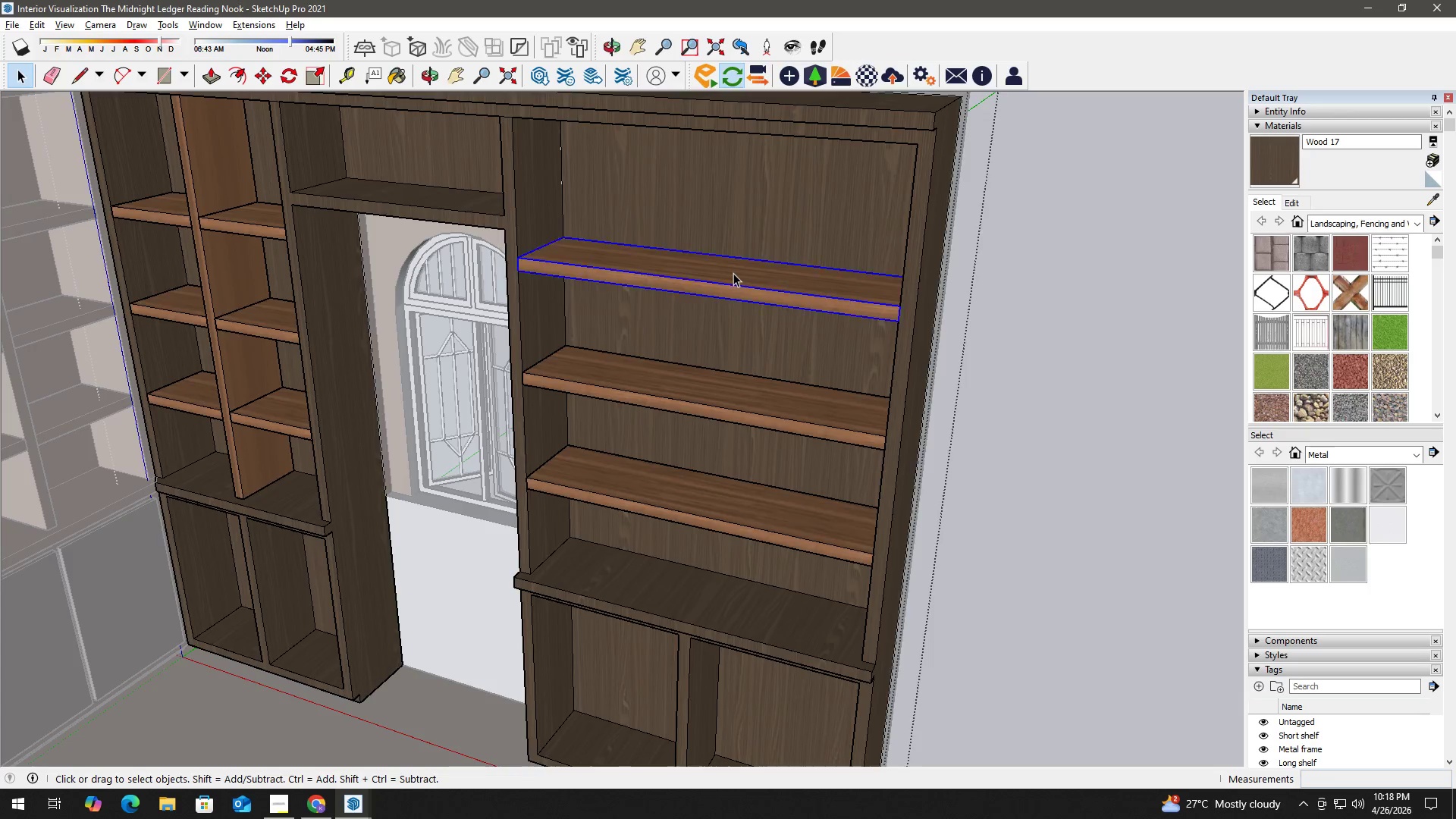 
triple_click([733, 273])
 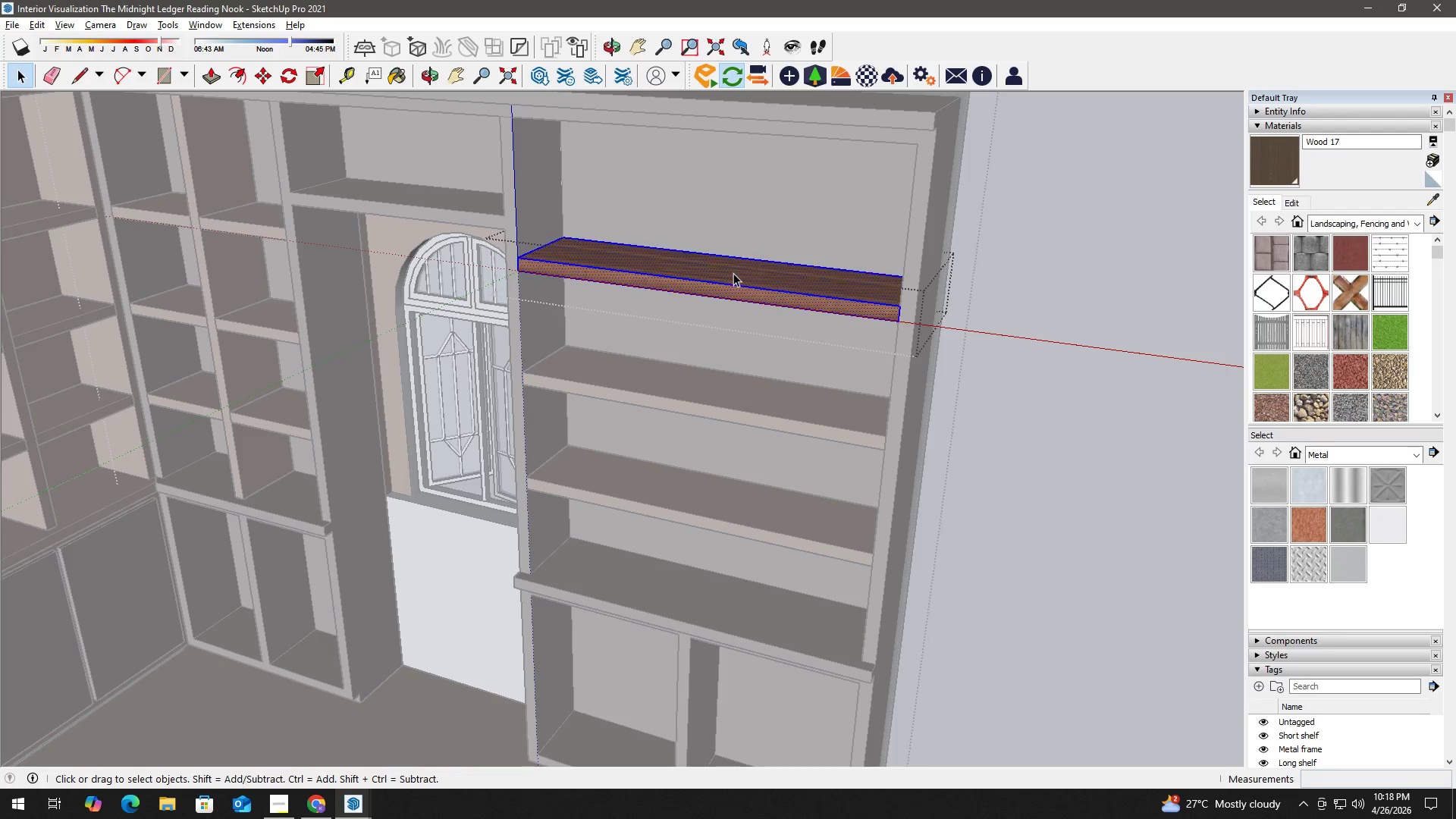 
triple_click([733, 273])
 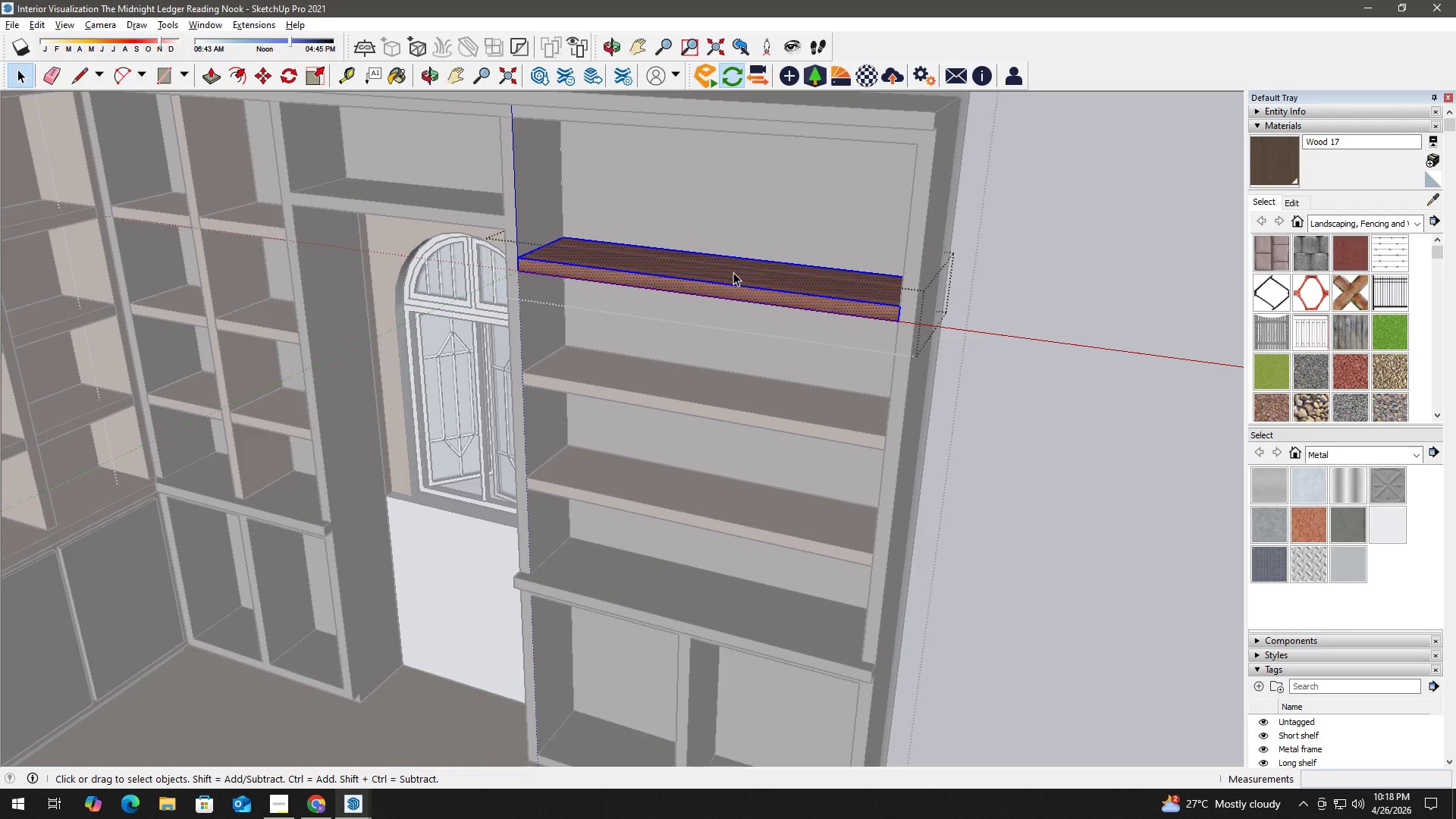 
triple_click([733, 272])
 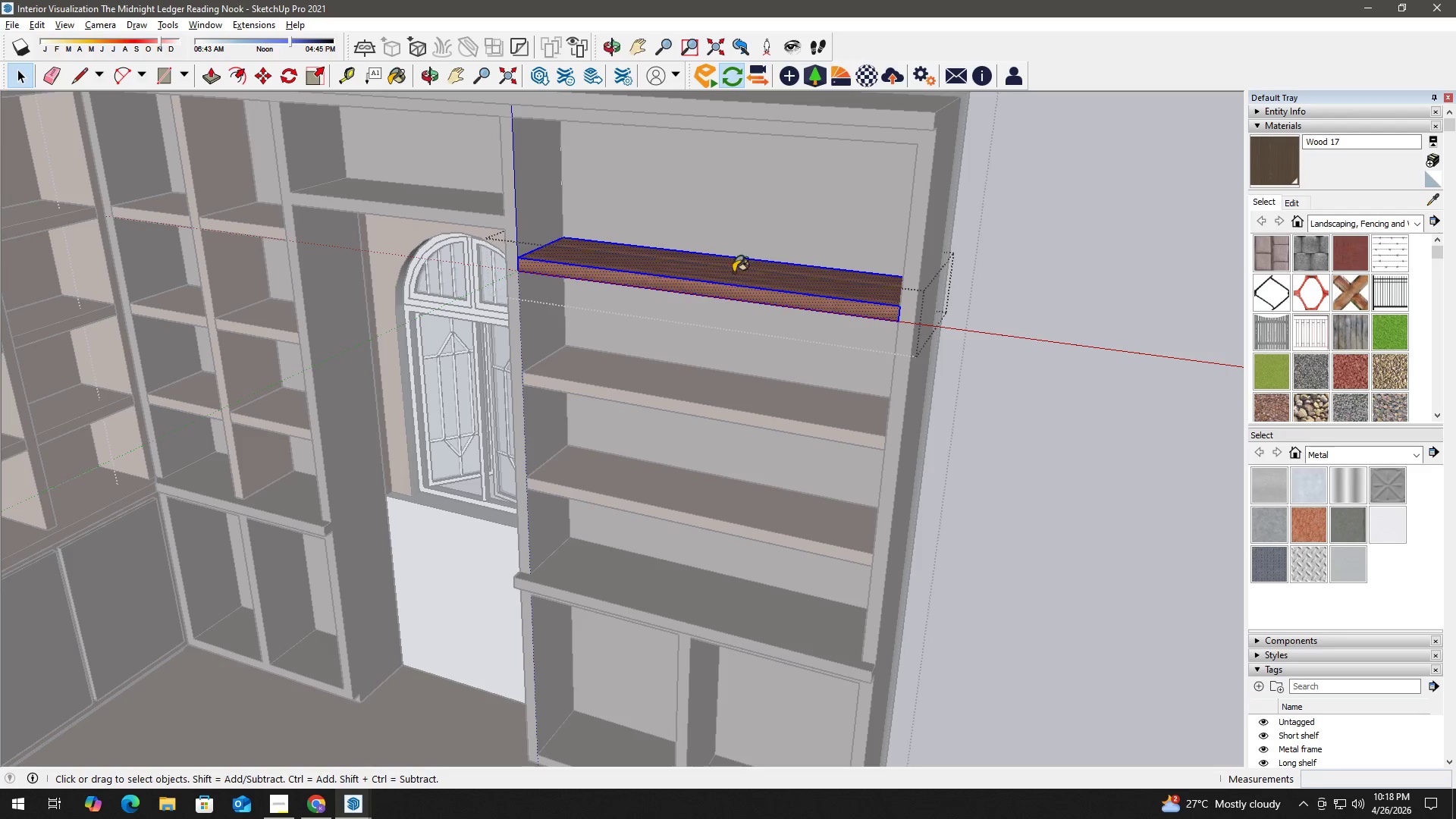 
key(B)
 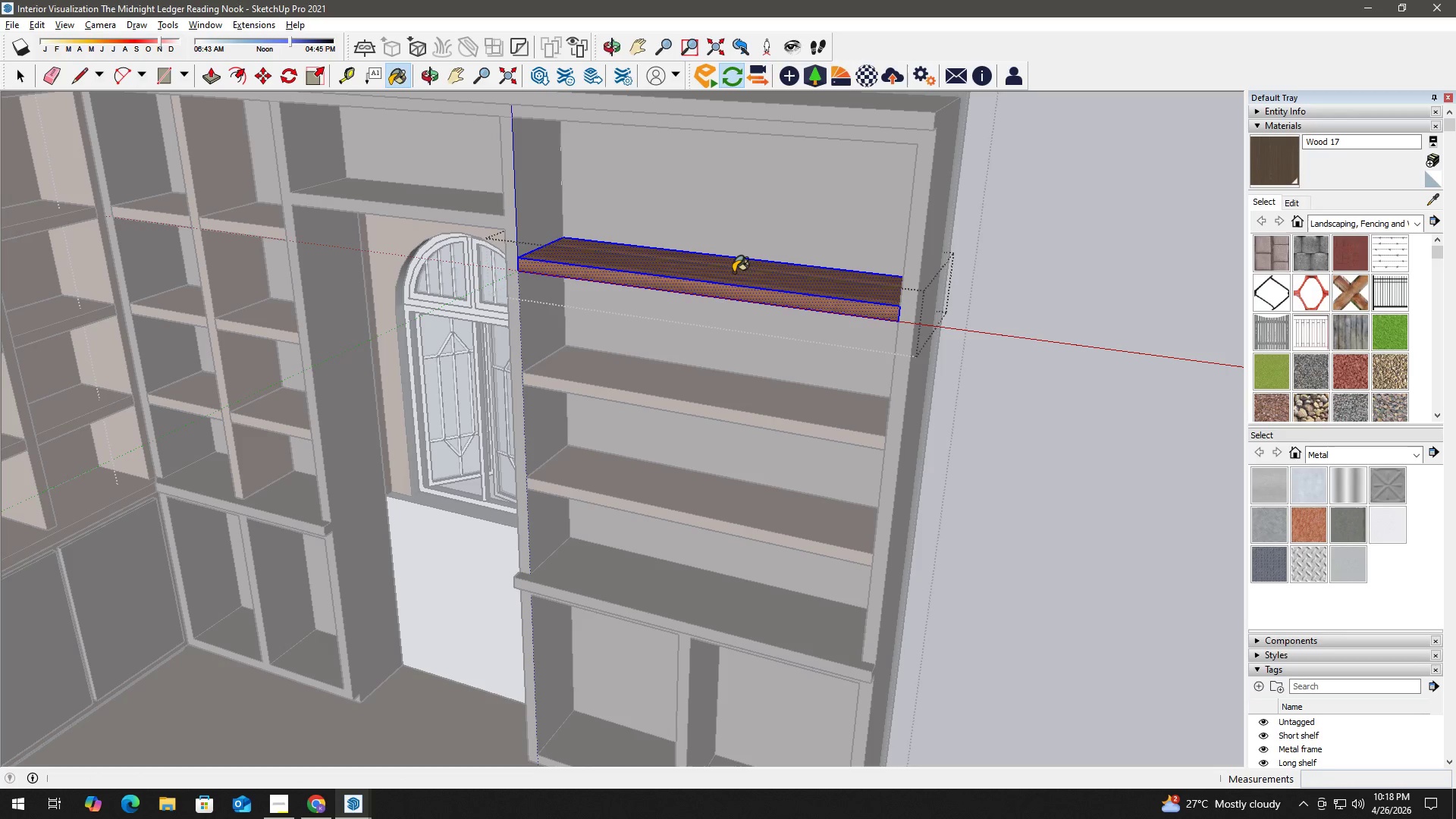 
triple_click([733, 272])
 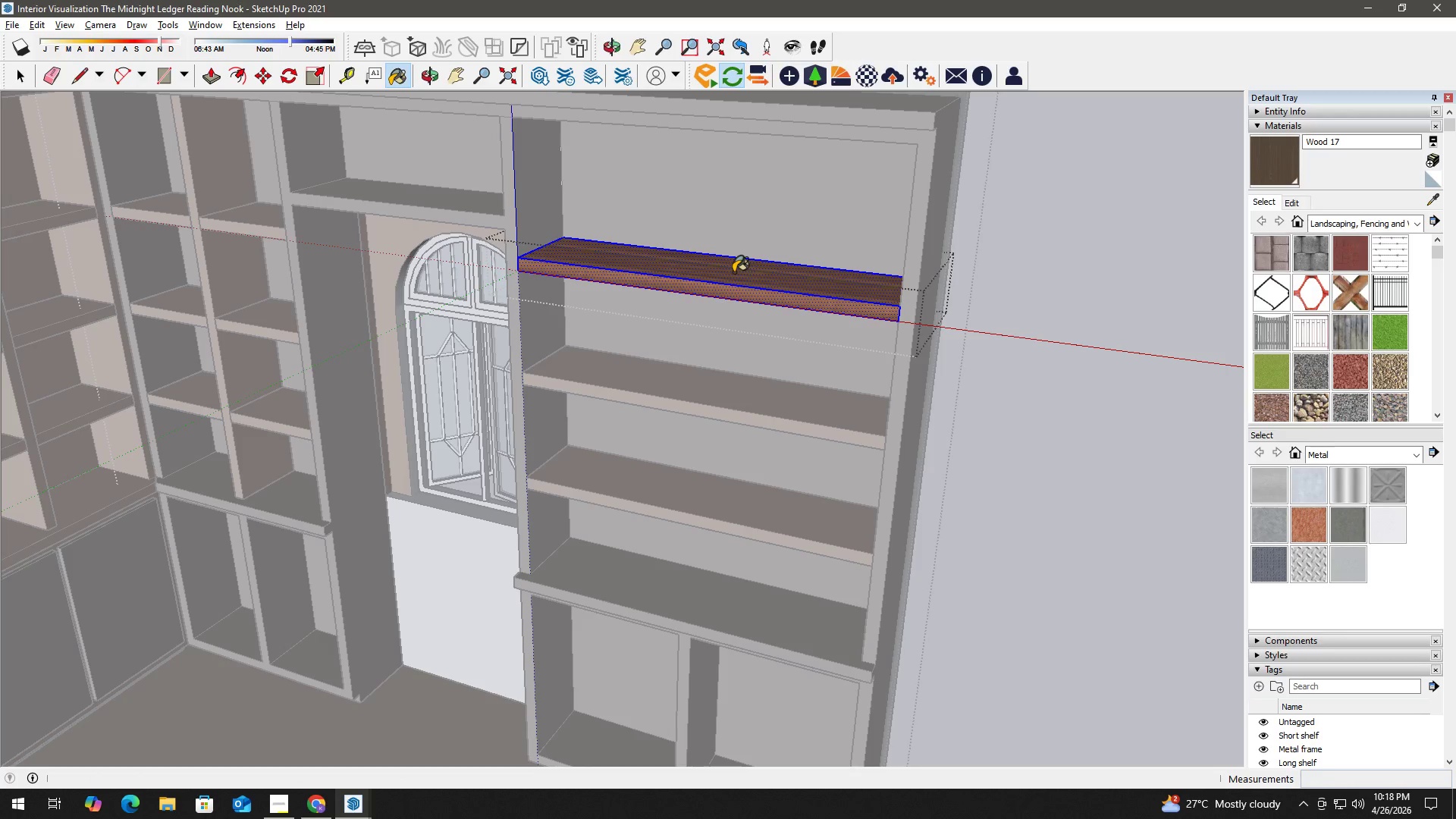 
triple_click([733, 272])
 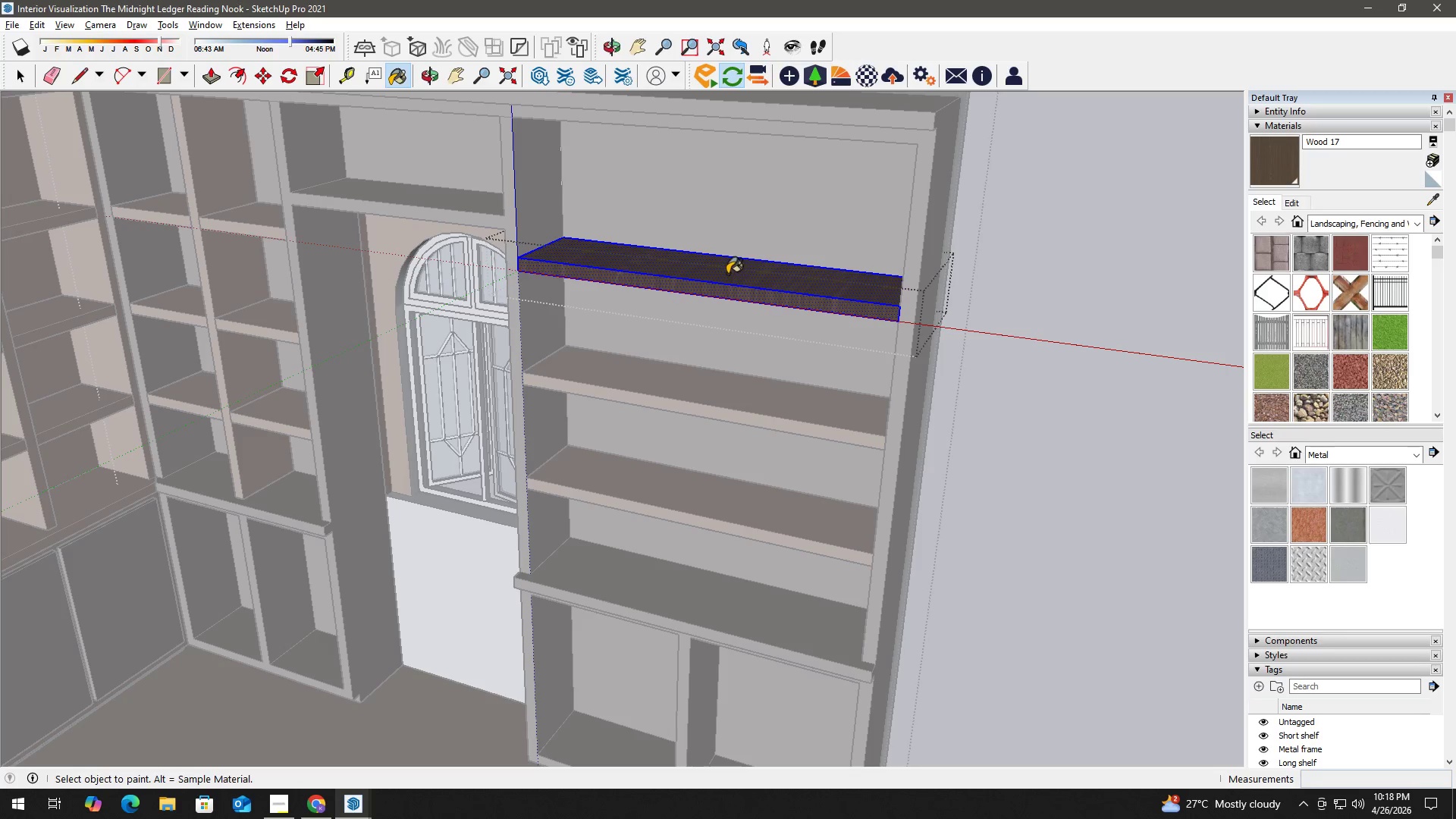 
key(Space)
 